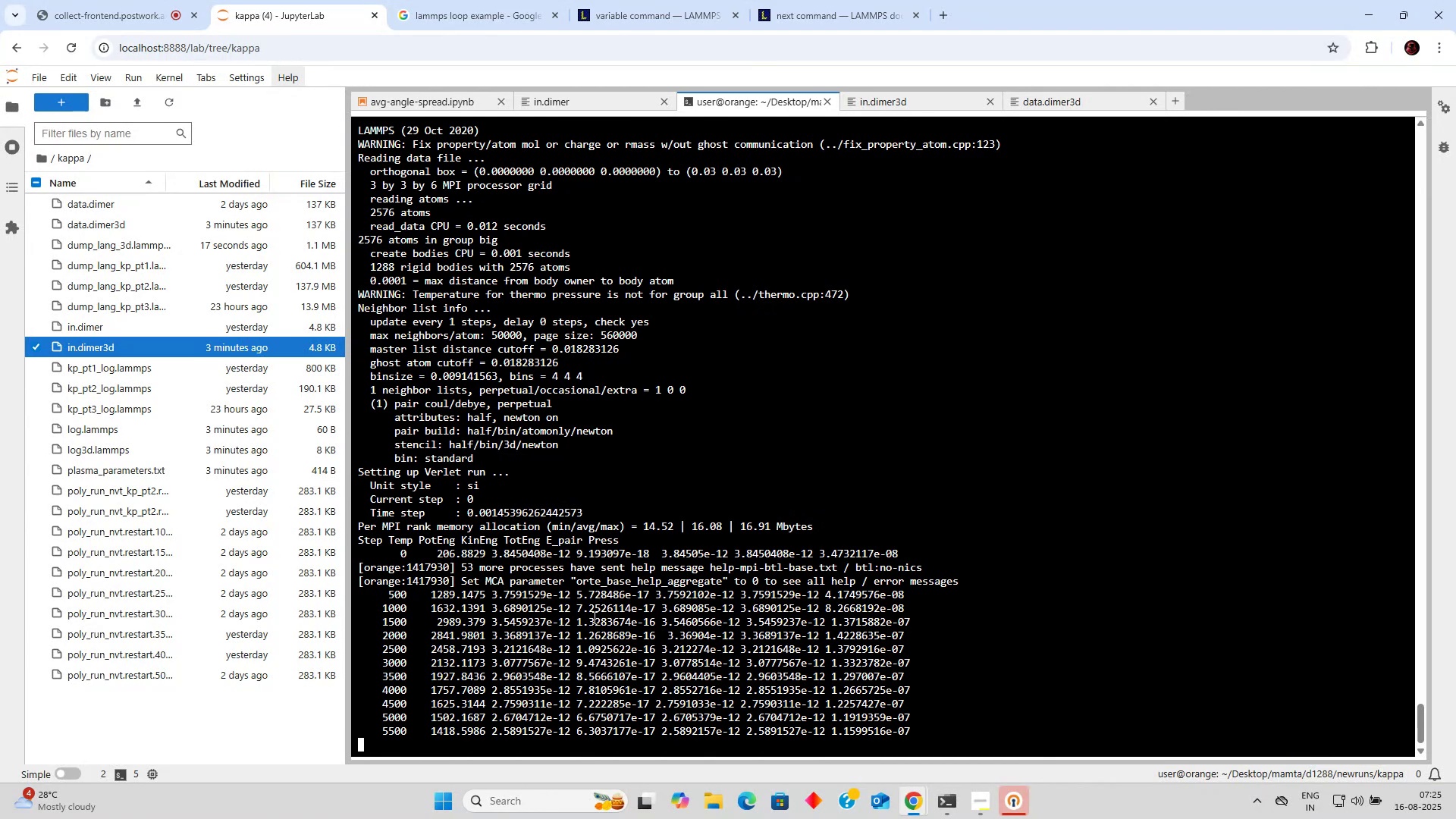 
wait(21.08)
 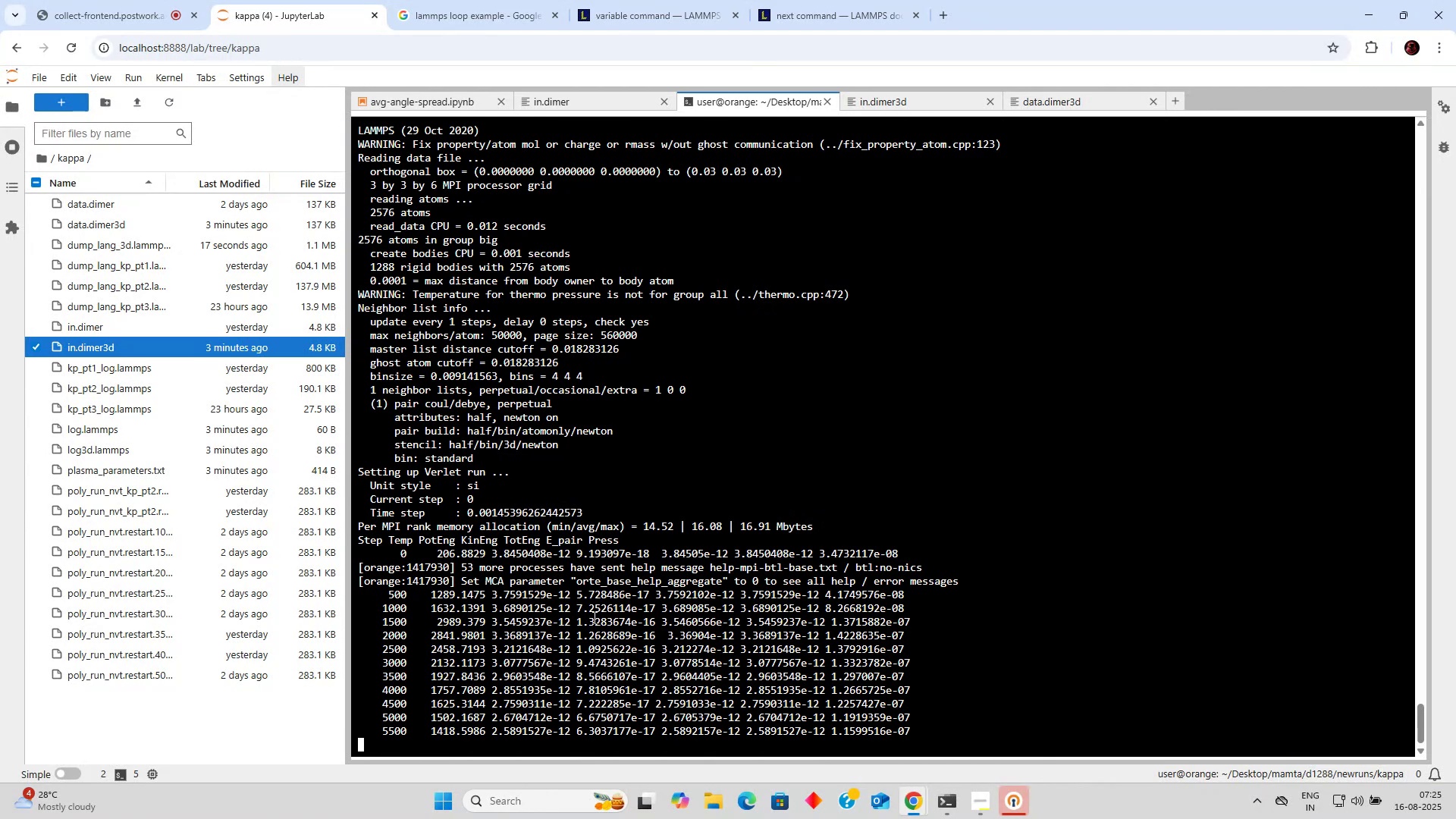 
left_click([812, 0])
 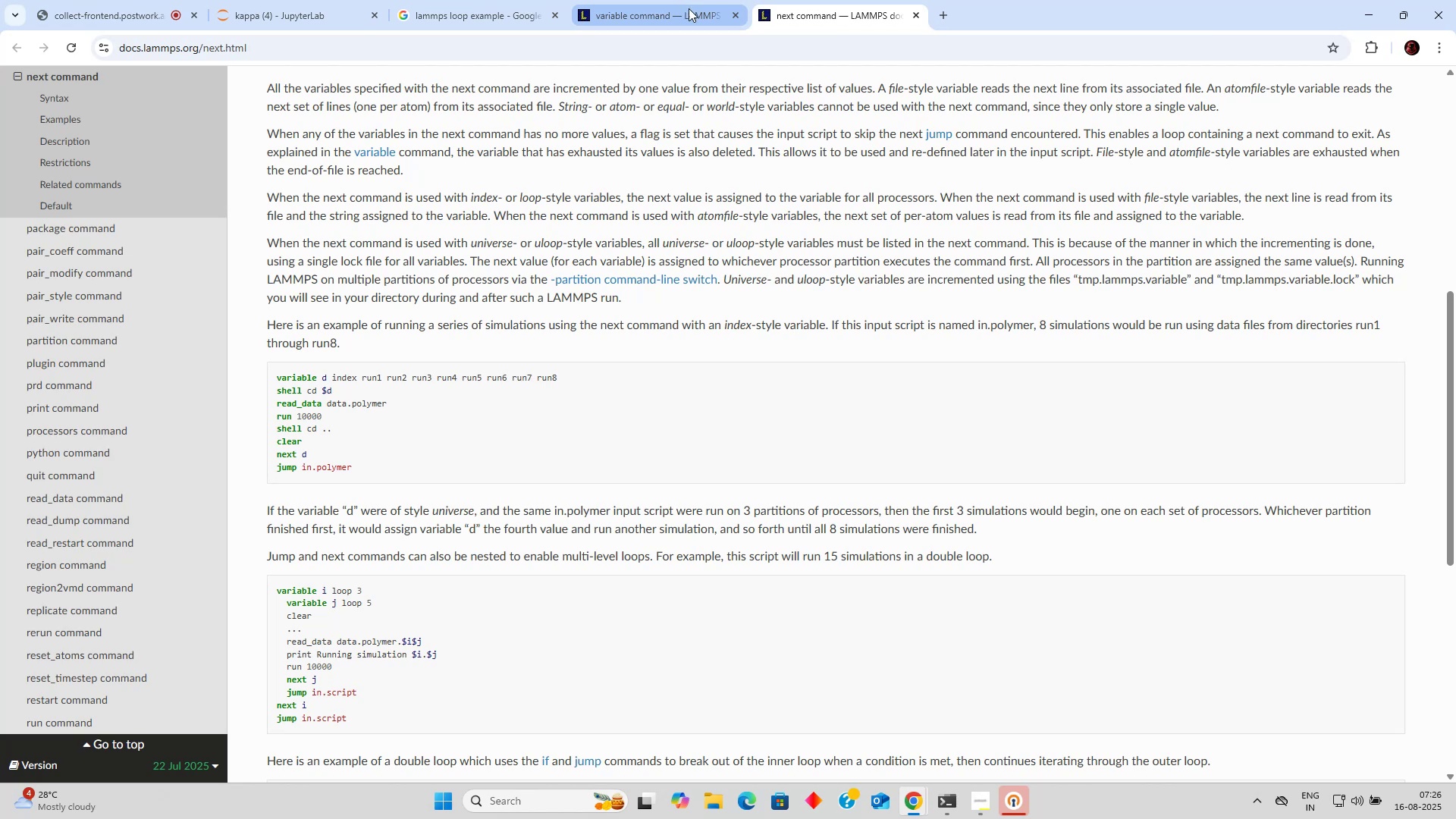 
left_click([909, 12])
 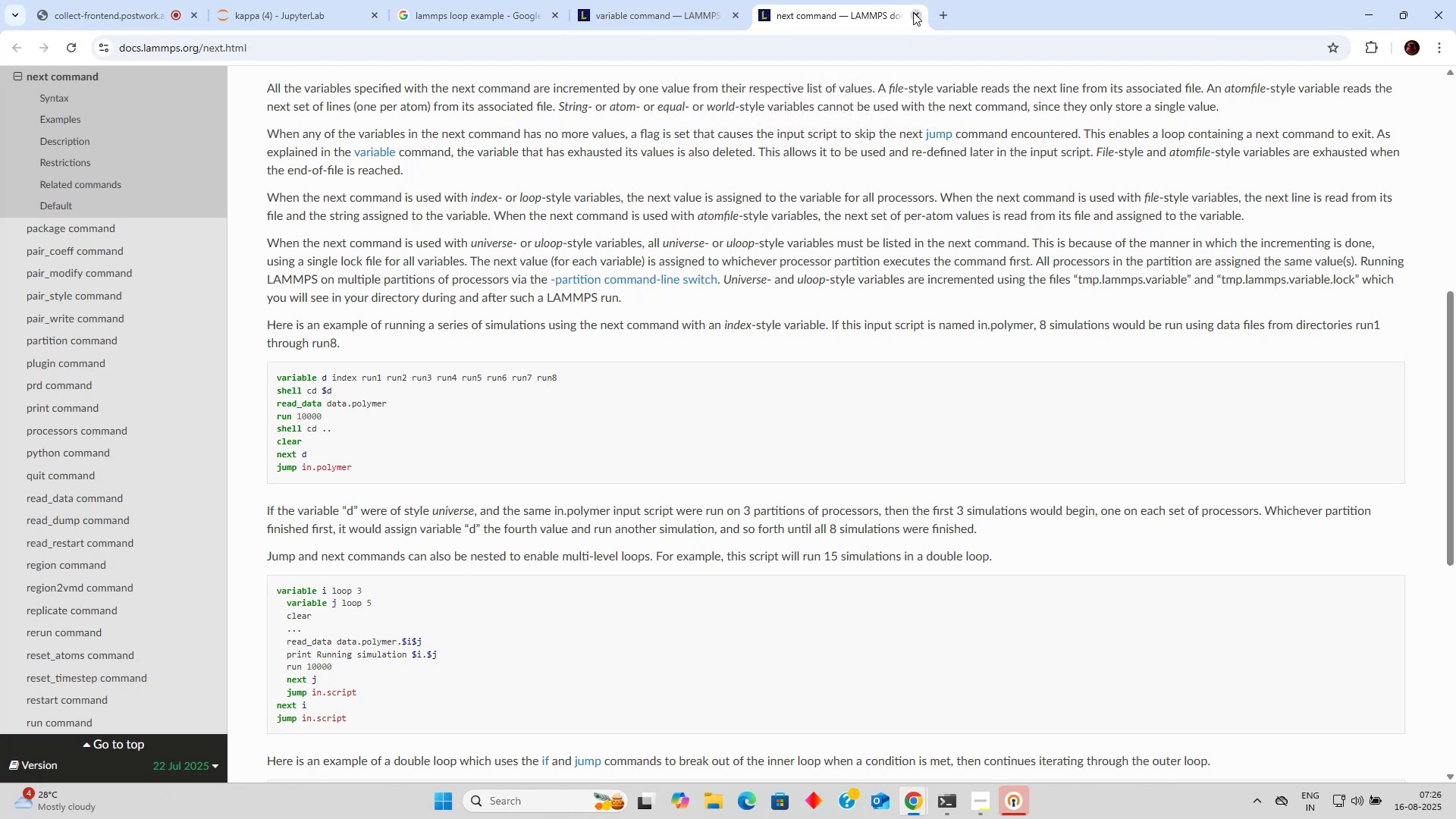 
left_click([914, 12])
 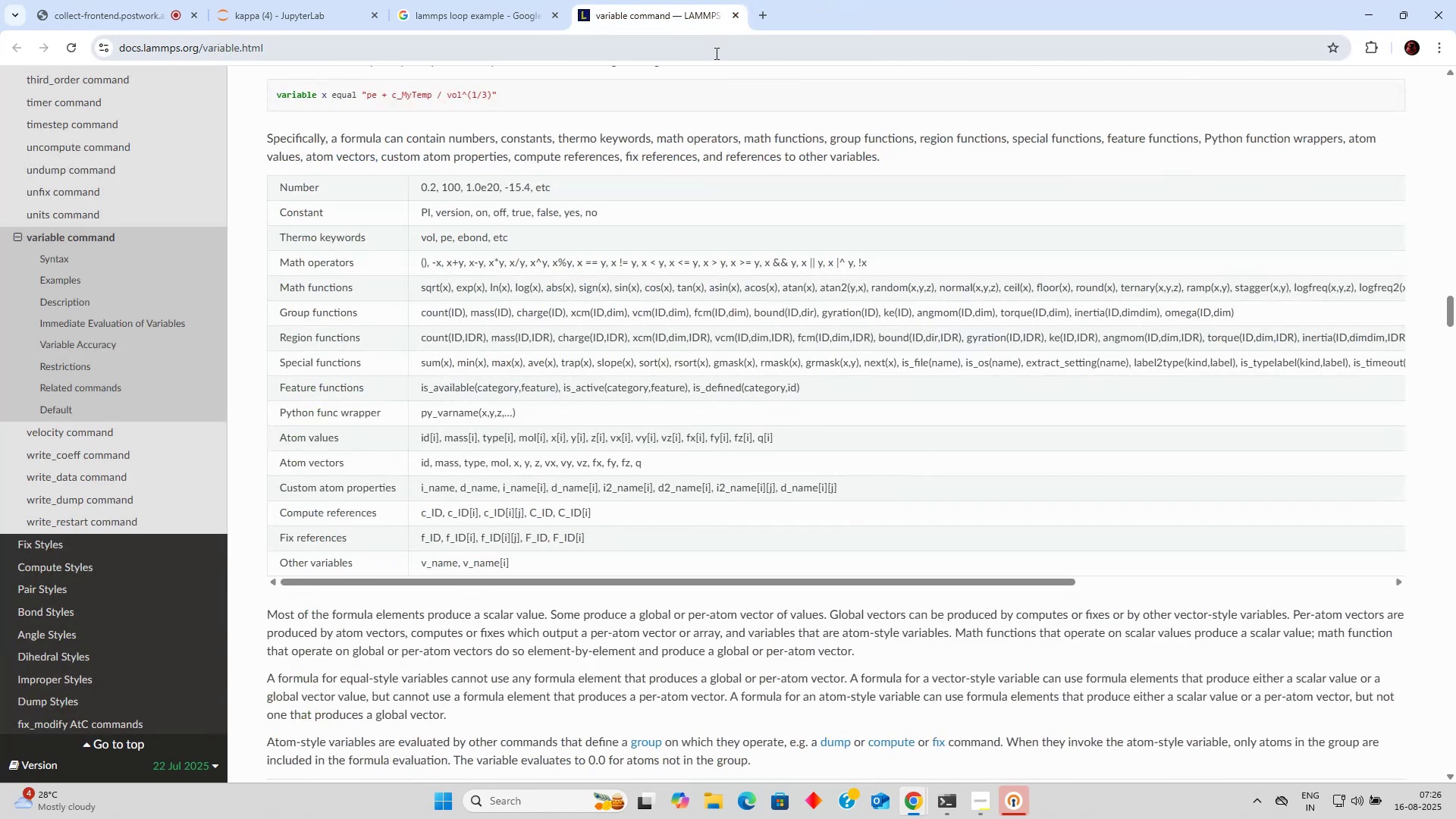 
scroll: coordinate [690, 130], scroll_direction: down, amount: 36.0
 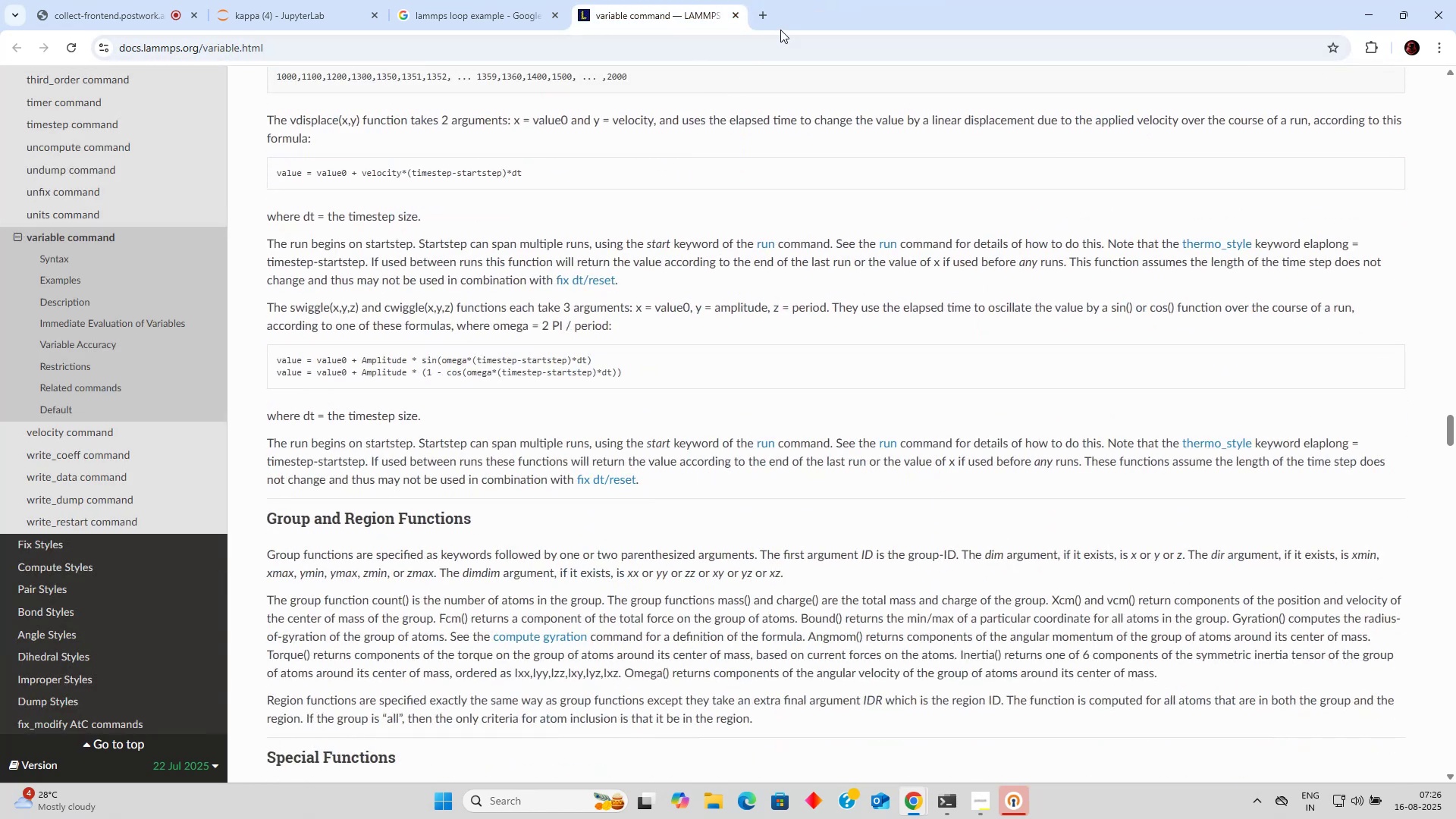 
scroll: coordinate [745, 105], scroll_direction: up, amount: 107.0
 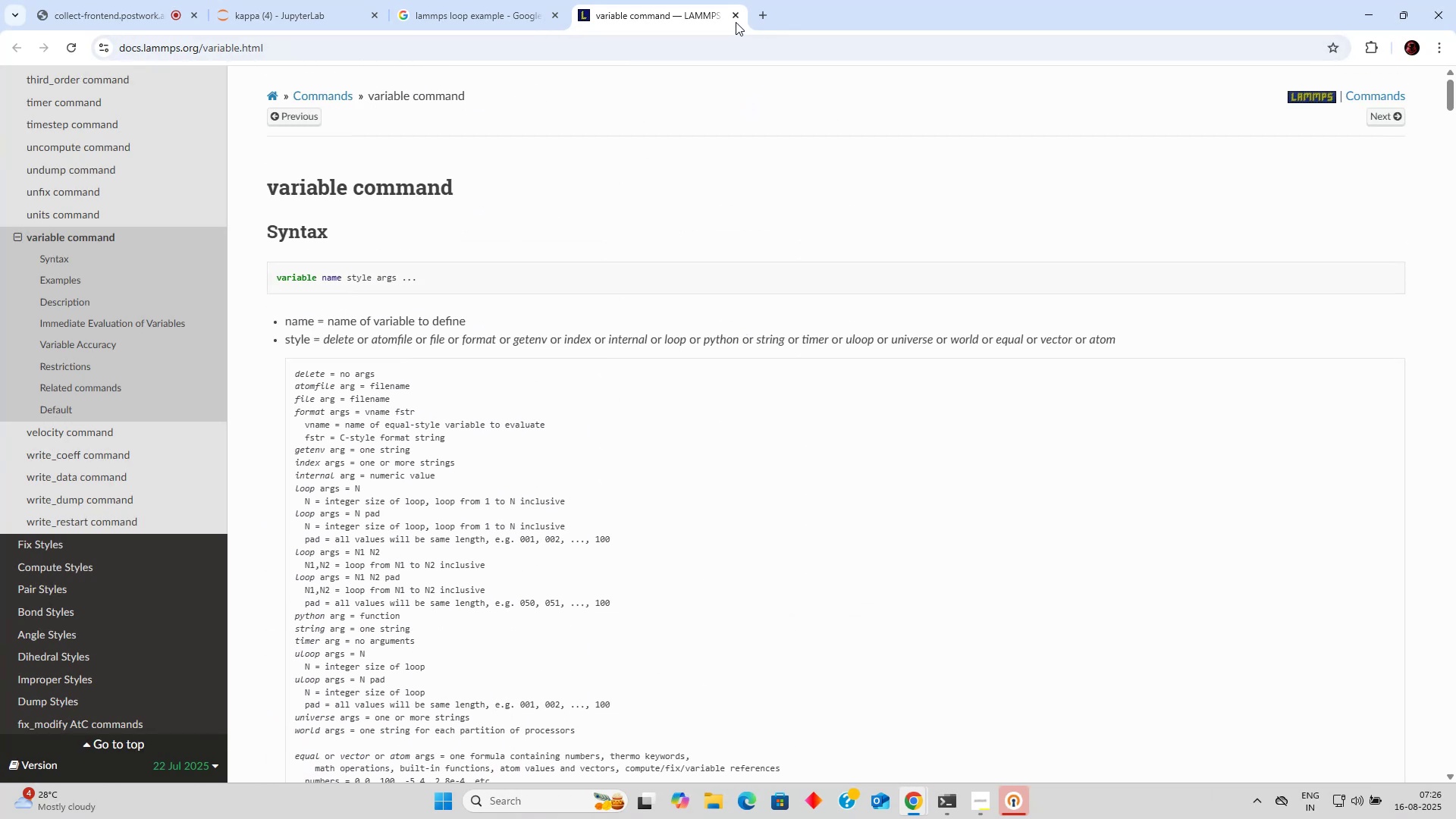 
left_click([736, 20])
 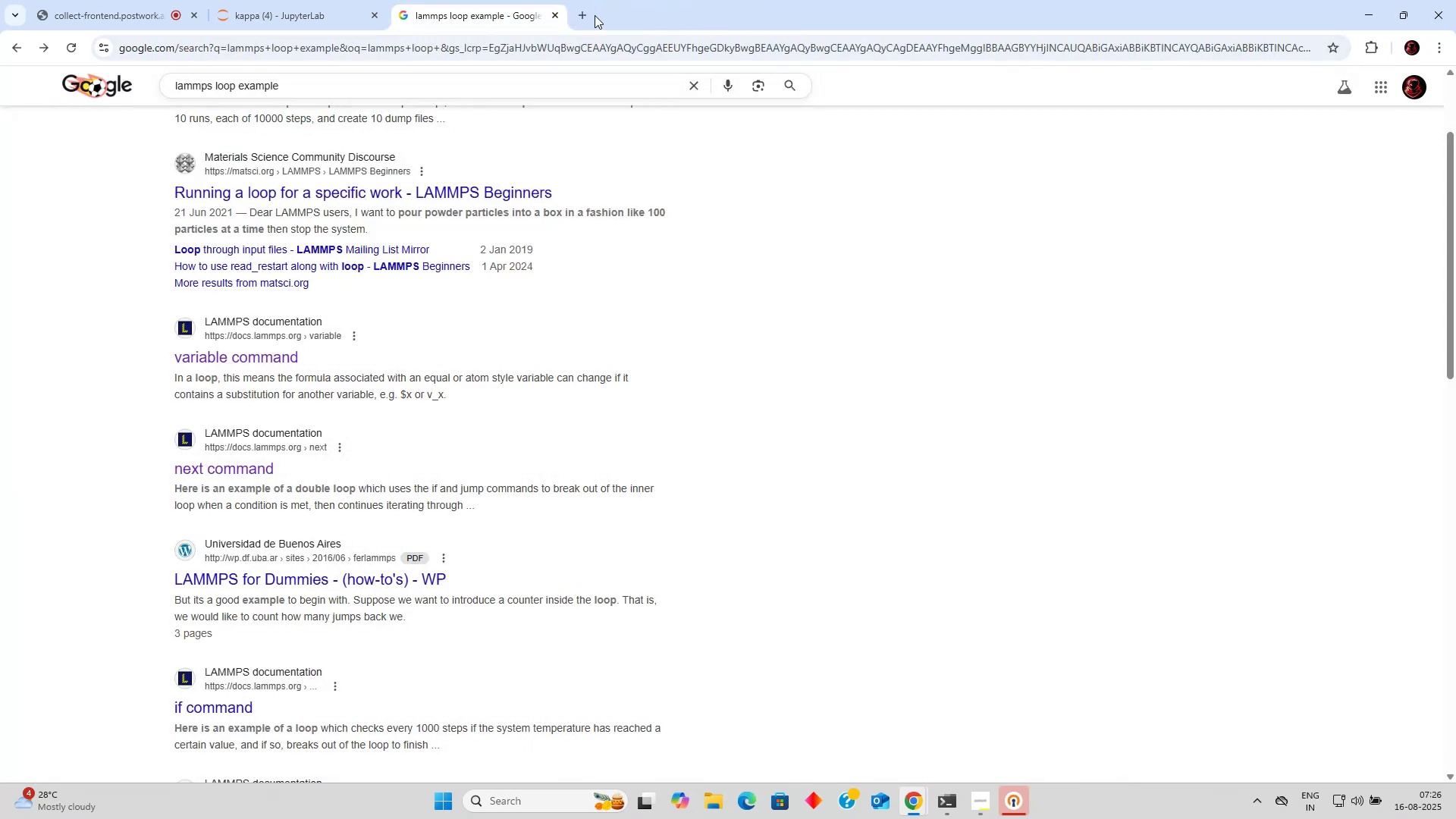 
left_click([582, 14])
 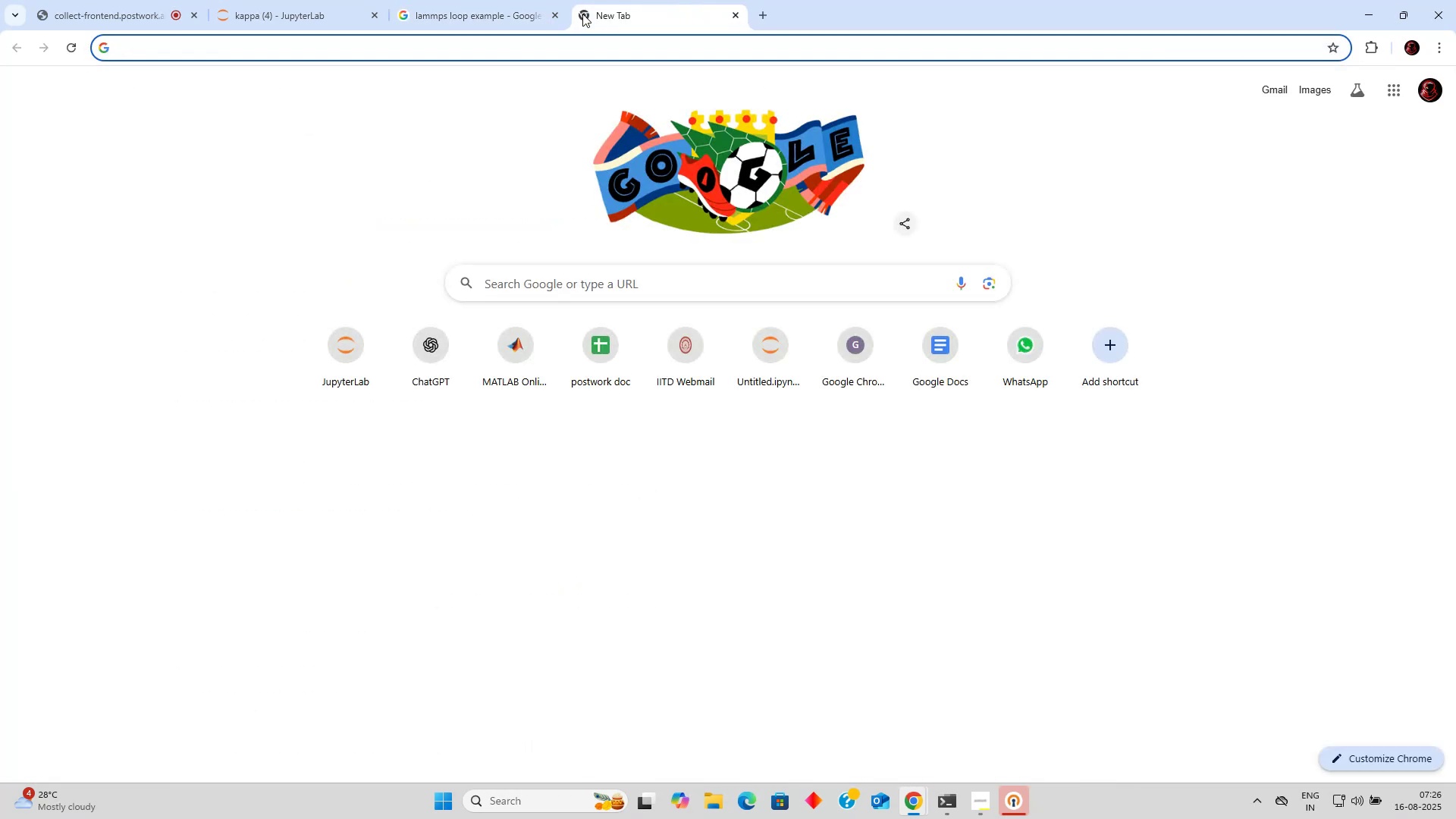 
type(chat)
 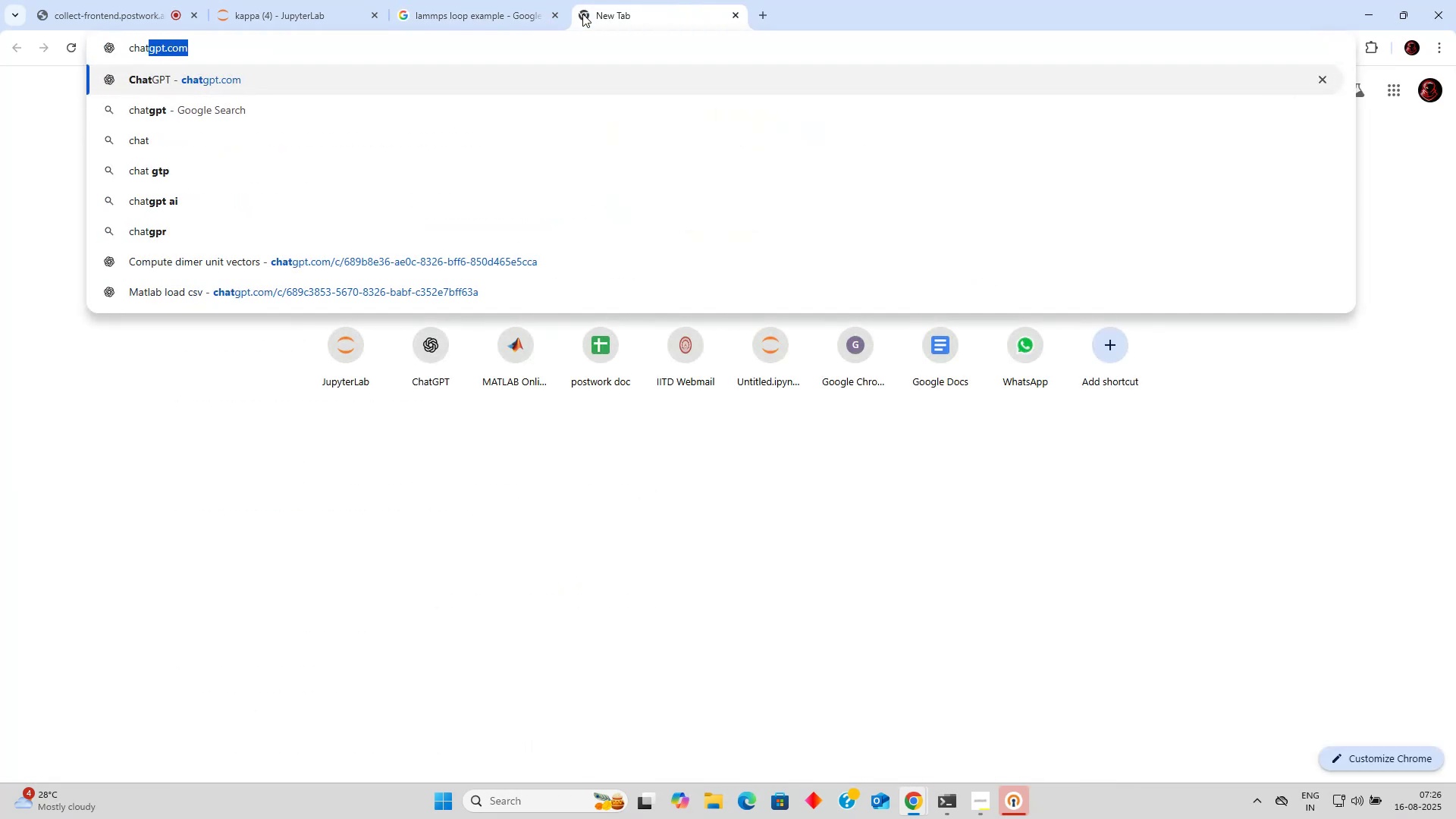 
key(Enter)
 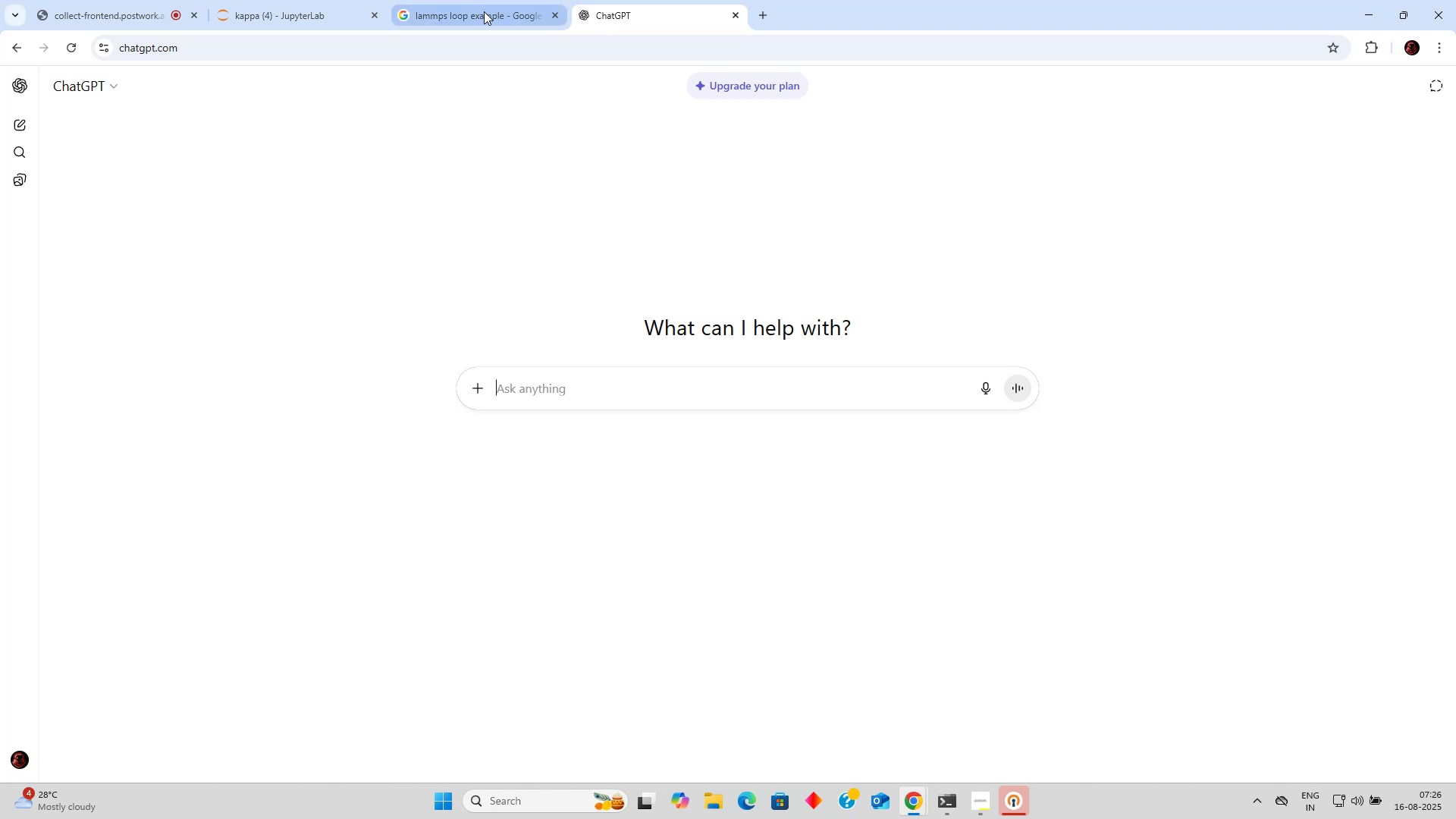 
left_click([471, 13])
 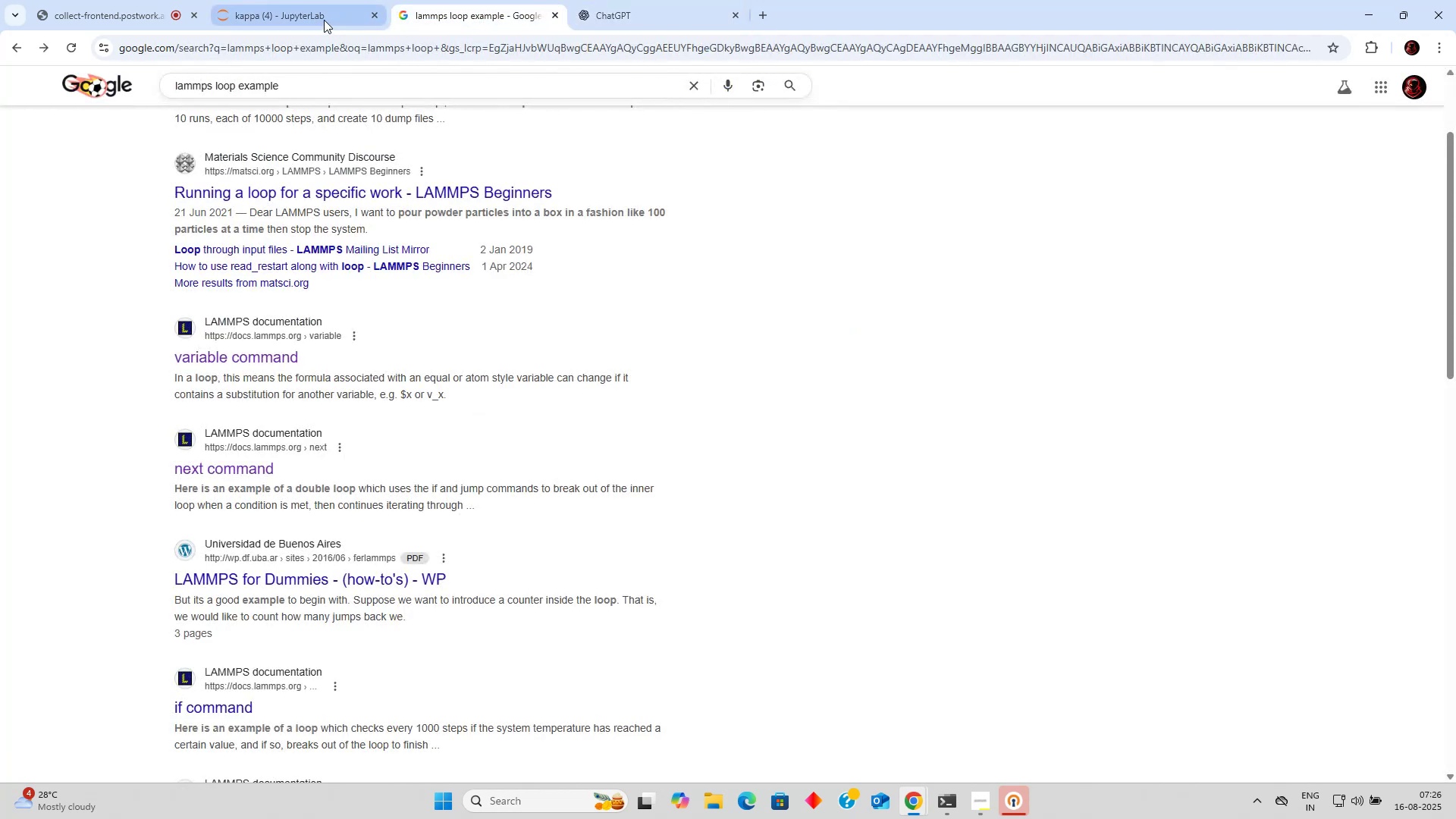 
left_click([321, 20])
 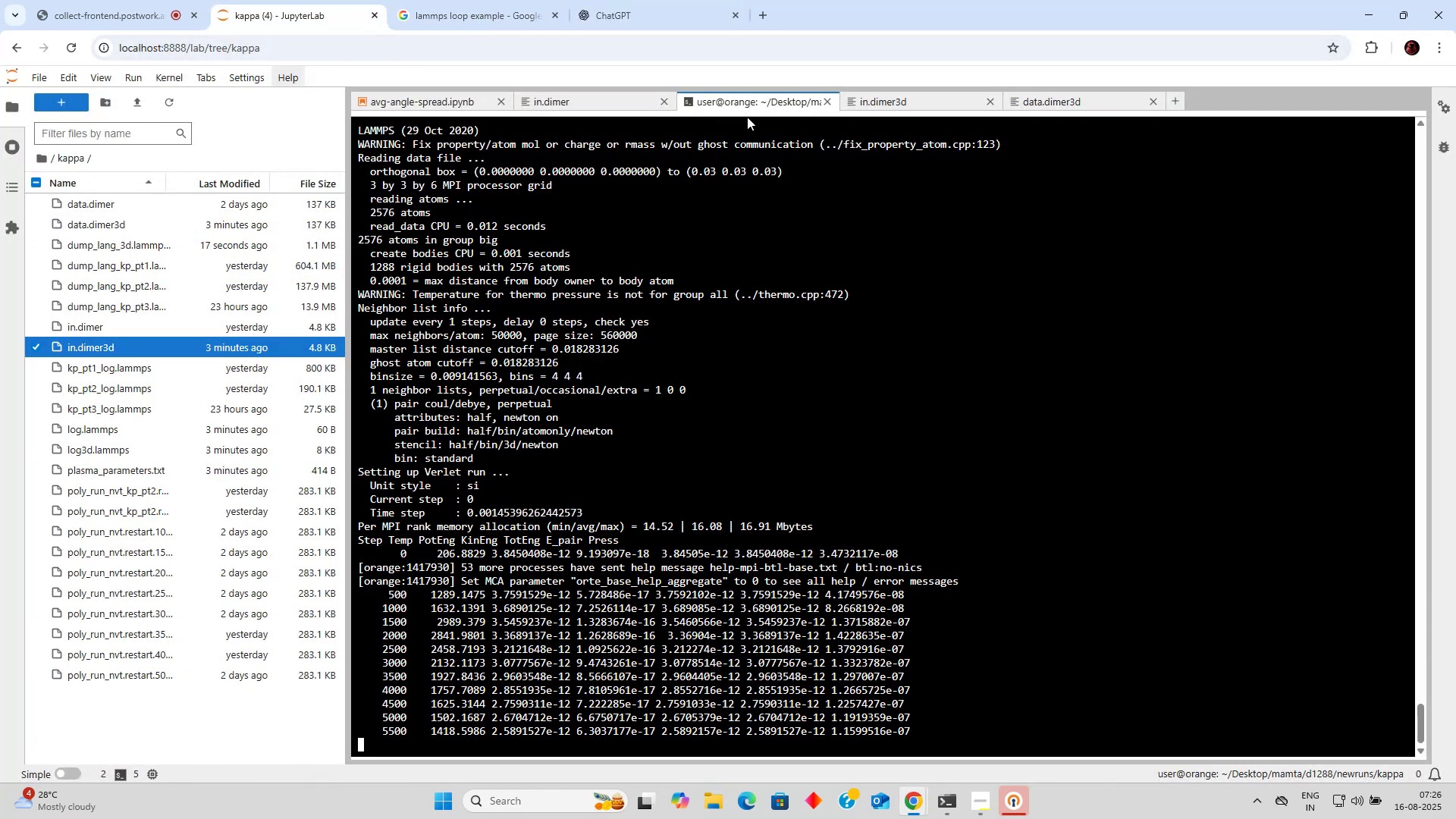 
left_click([899, 99])
 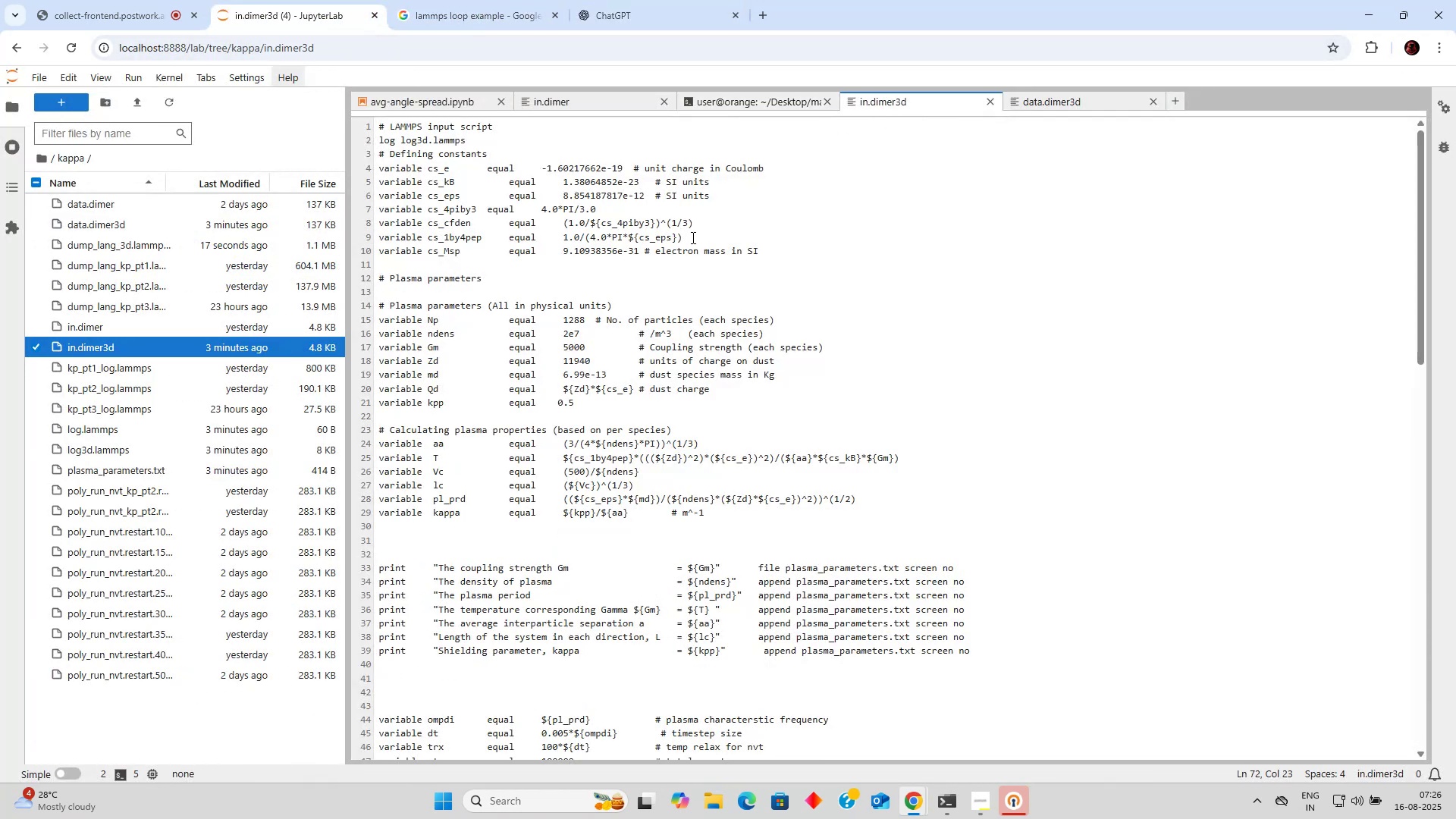 
left_click([692, 237])
 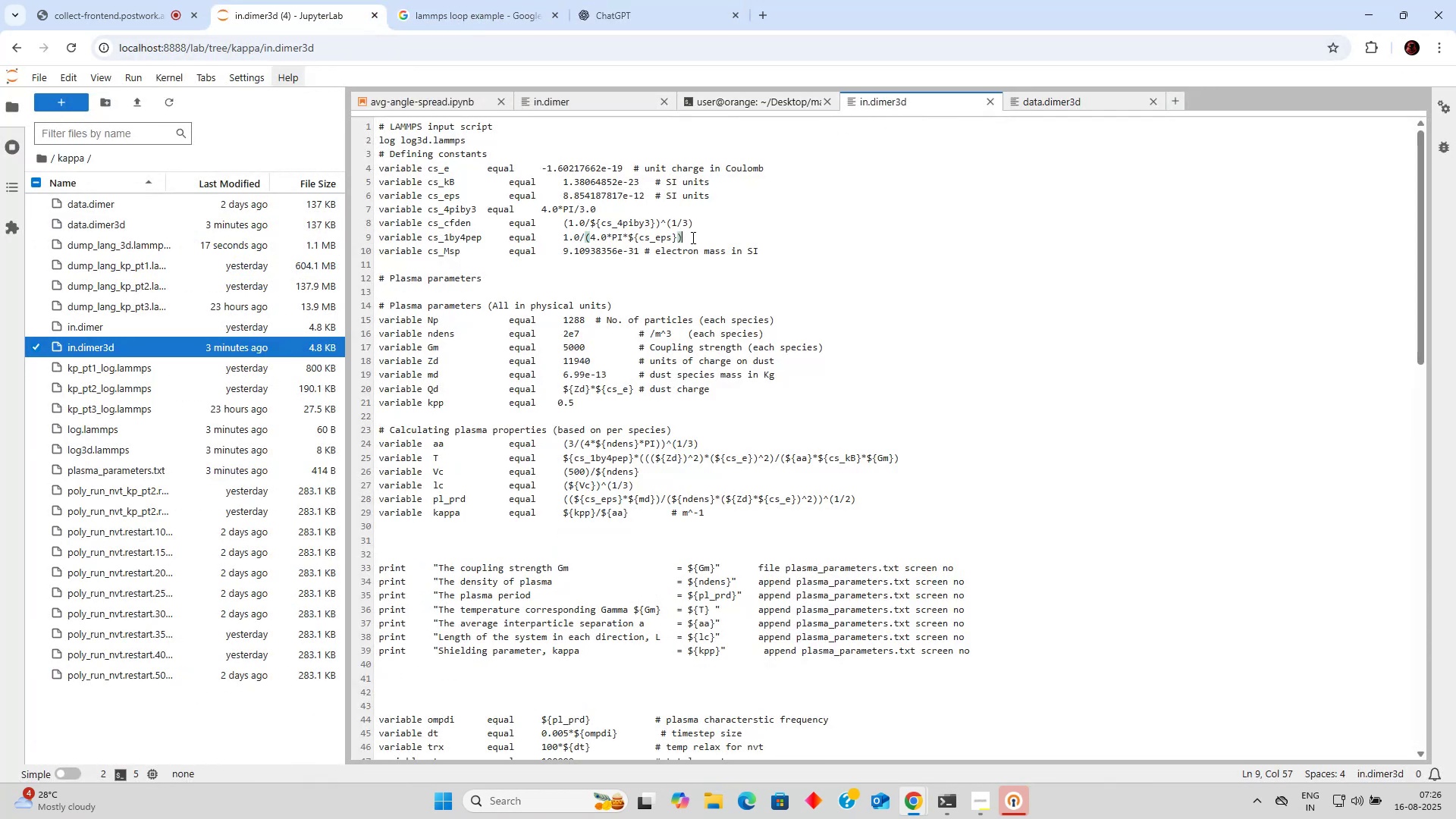 
key(Control+A)
 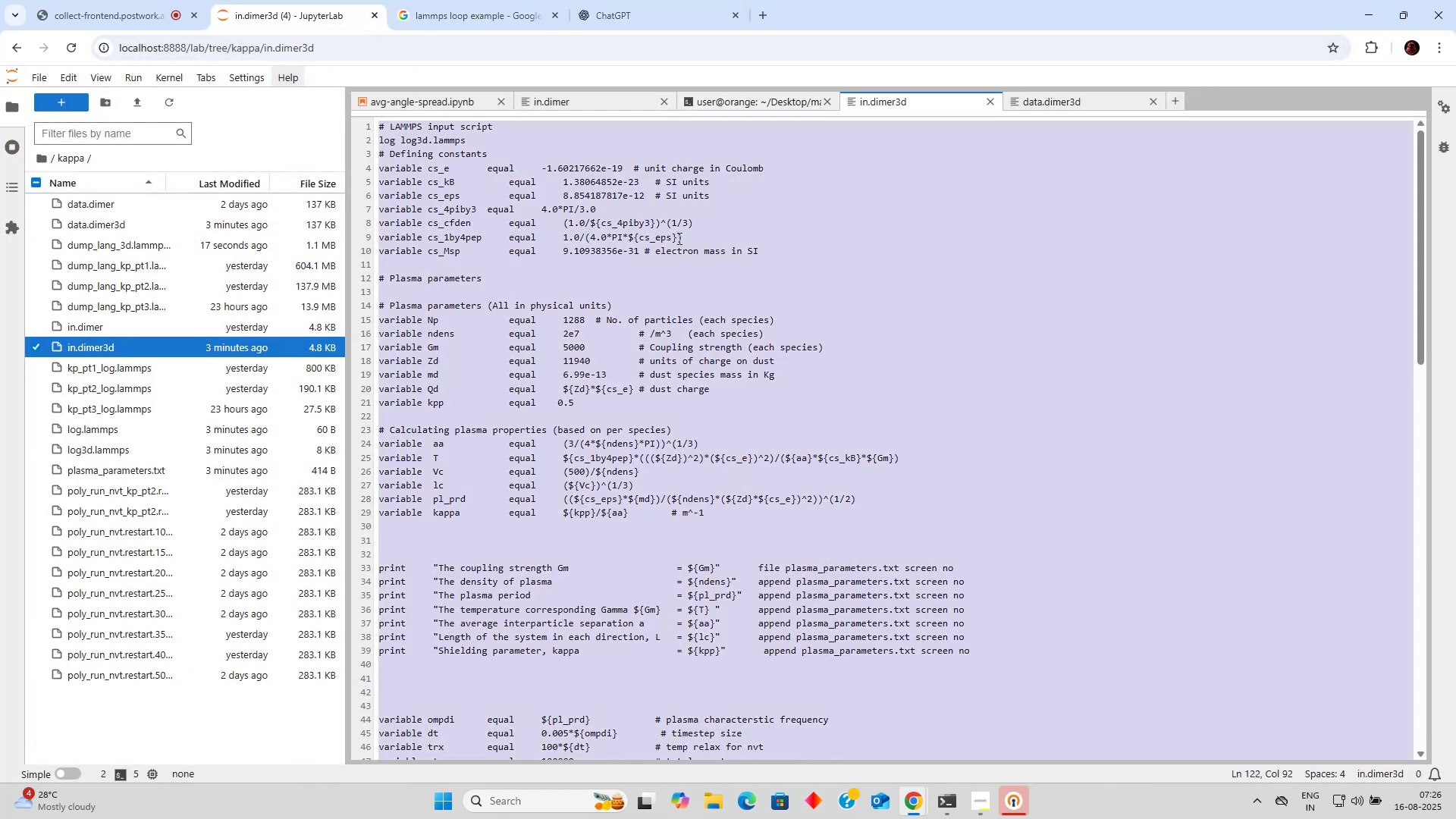 
key(Control+C)
 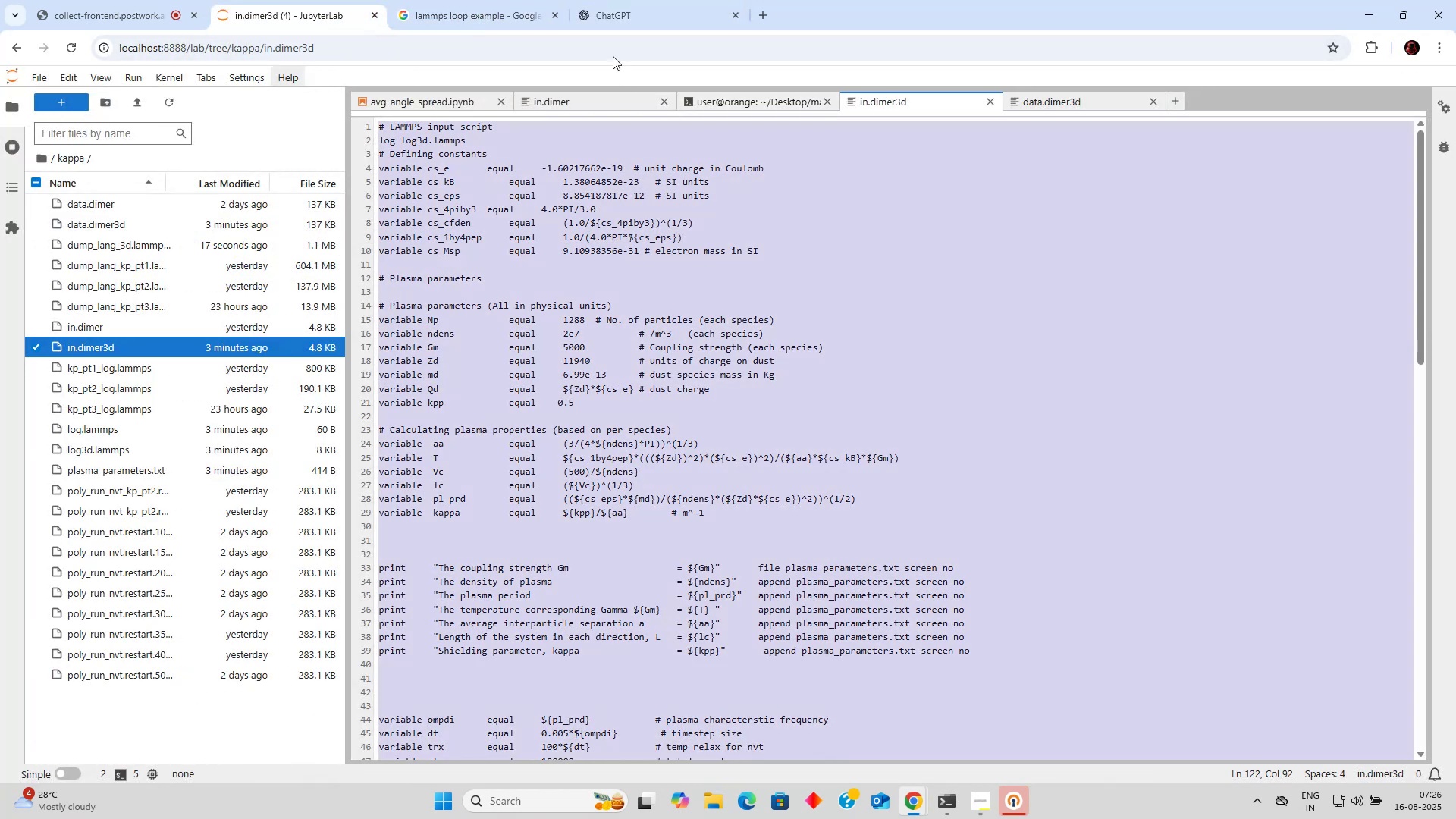 
left_click([610, 16])
 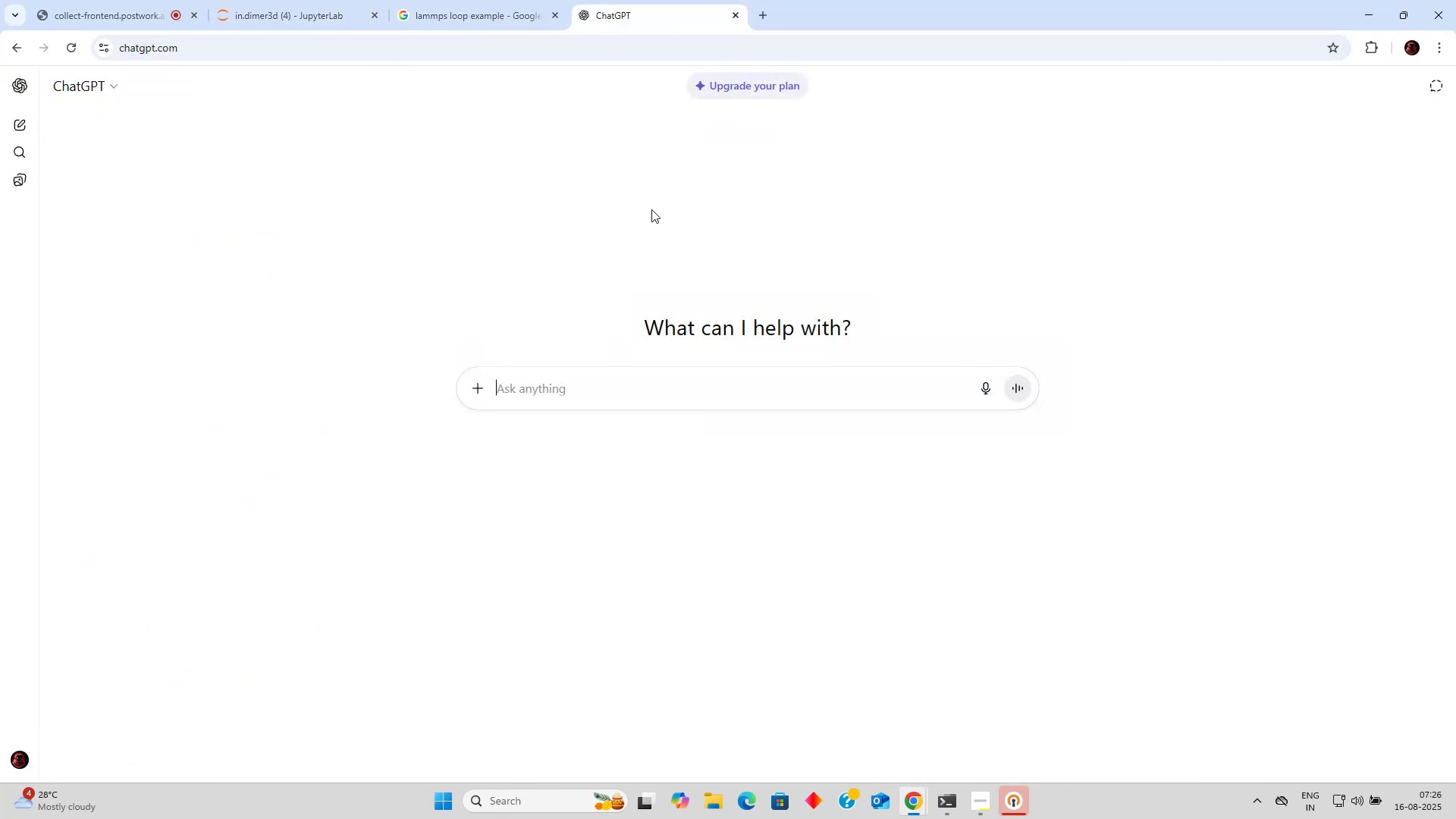 
key(Control+V)
 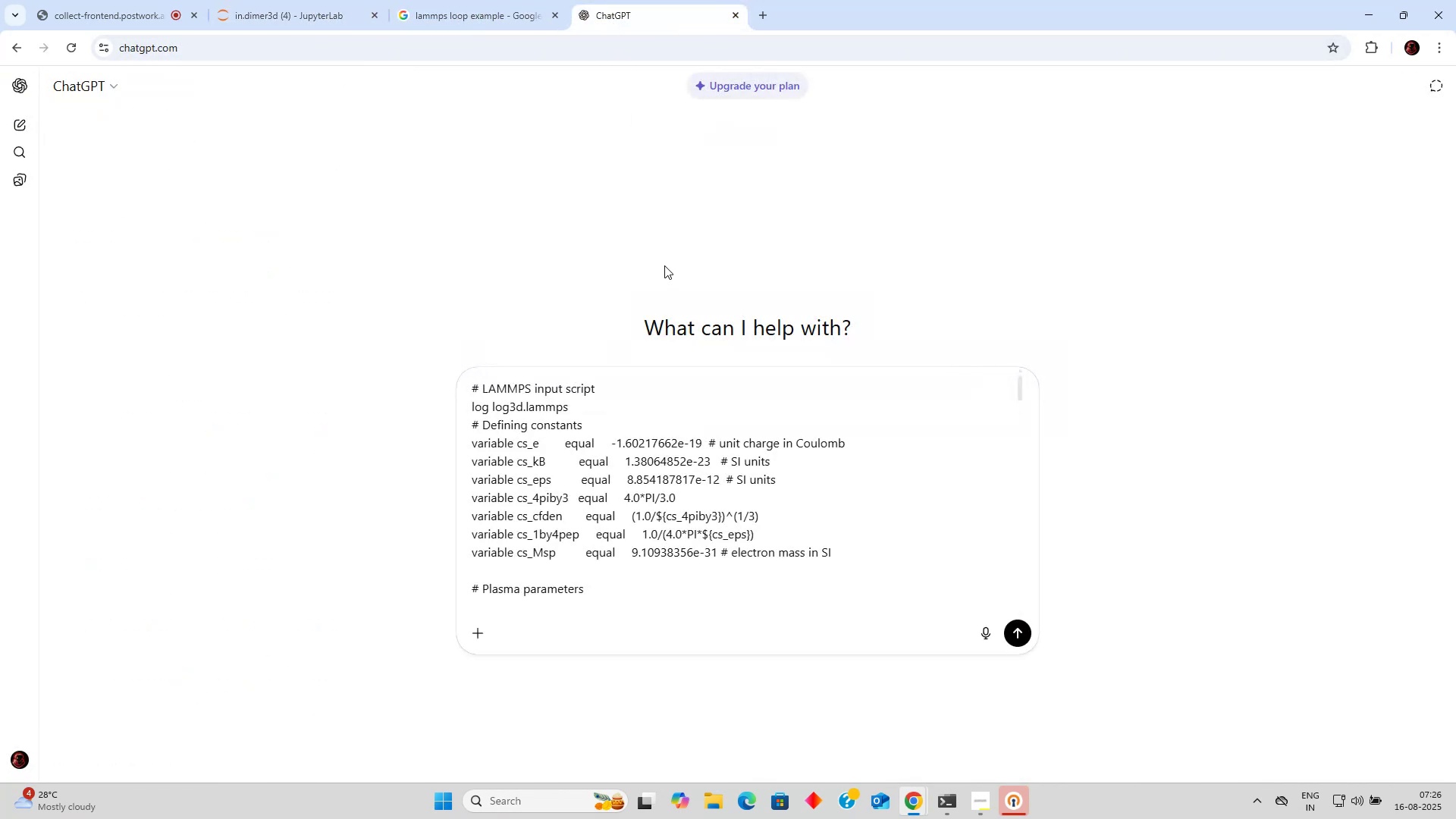 
key(Shift+Enter)
 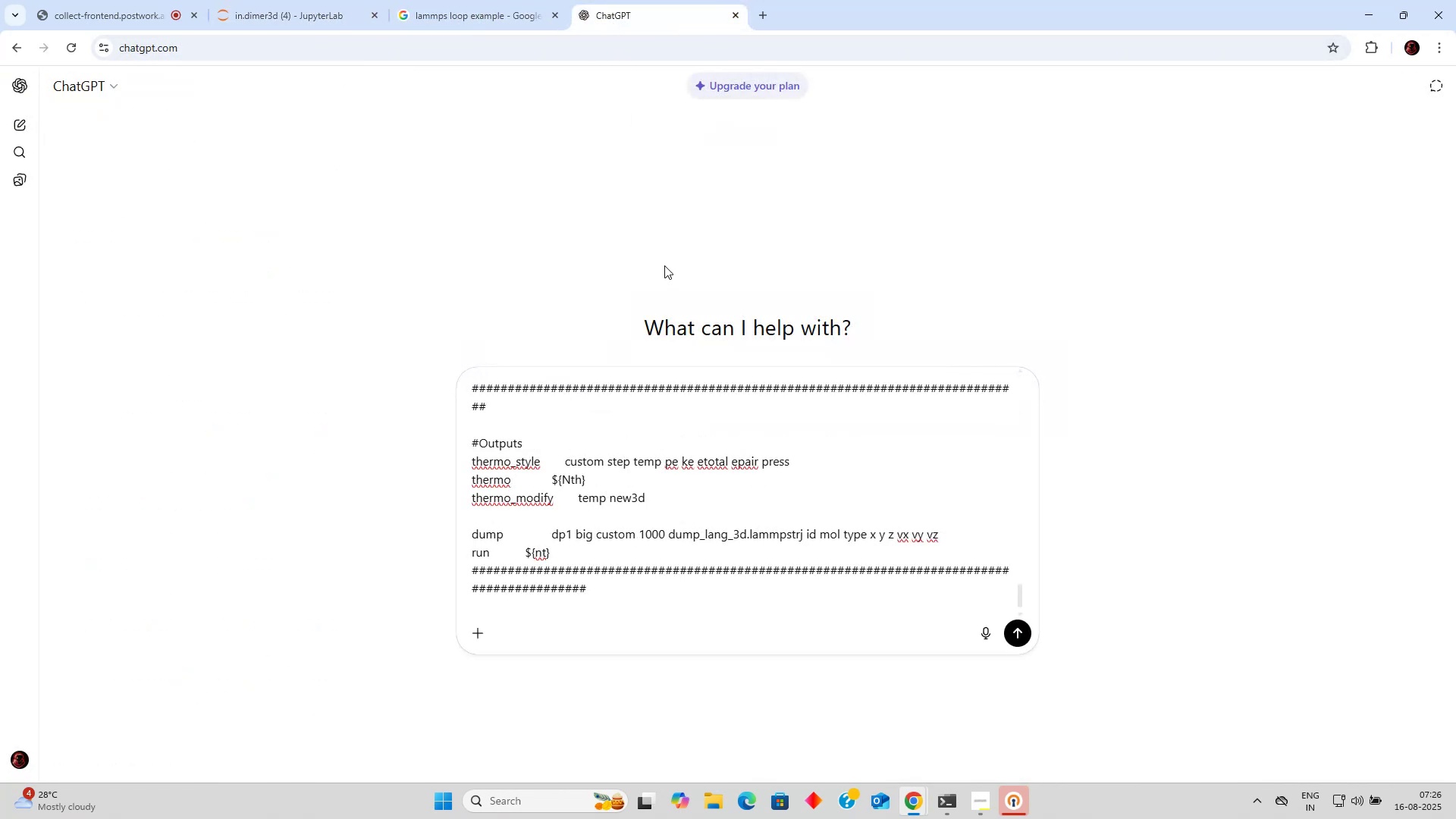 
type(in this script add code for )
key(Backspace)
key(Backspace)
key(Backspace)
key(Backspace)
type(to achieve an equilibrium in )
 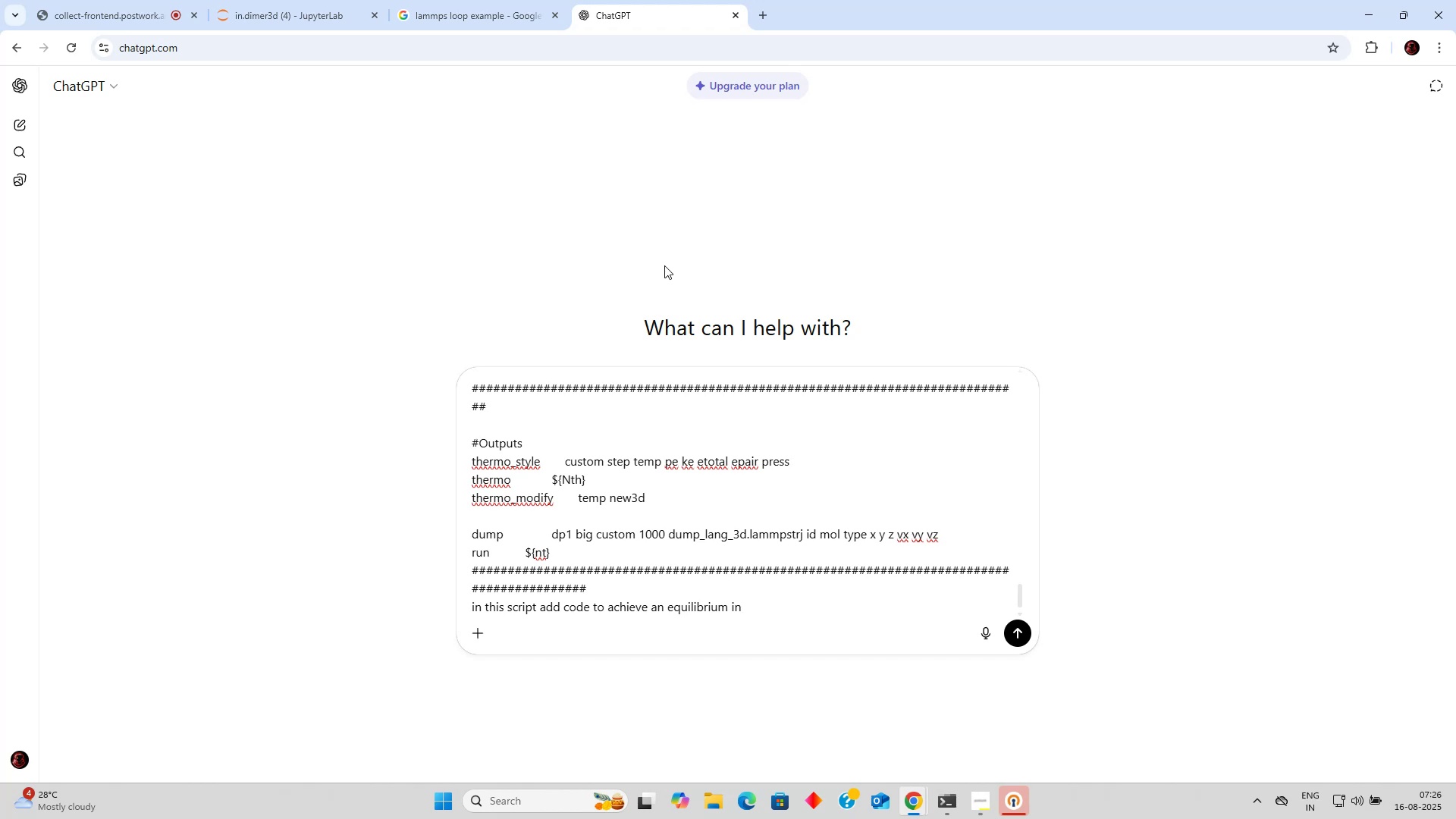 
wait(6.87)
 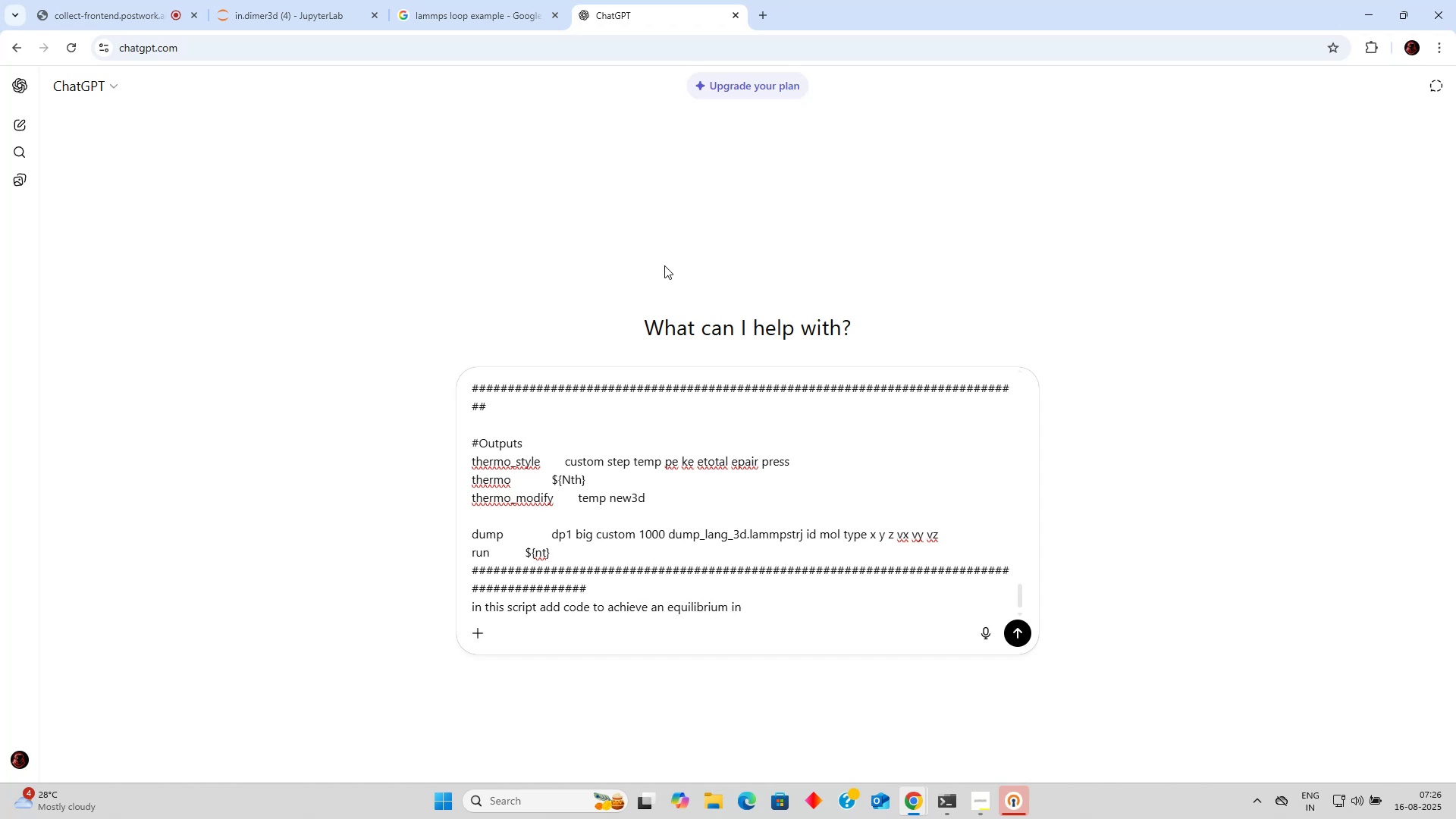 
type(electrostatic force amd )
key(Backspace)
key(Backspace)
key(Backspace)
key(Backspace)
type(and)
key(Backspace)
key(Backspace)
key(Backspace)
type(by external applied foeld a)
key(Backspace)
key(Backspace)
key(Backspace)
key(Backspace)
key(Backspace)
key(Backspace)
type(iedl)
key(Backspace)
key(Backspace)
type(ld ad)
key(Backspace)
type(nd gravitational force in y directiom)
key(Backspace)
type(n)
 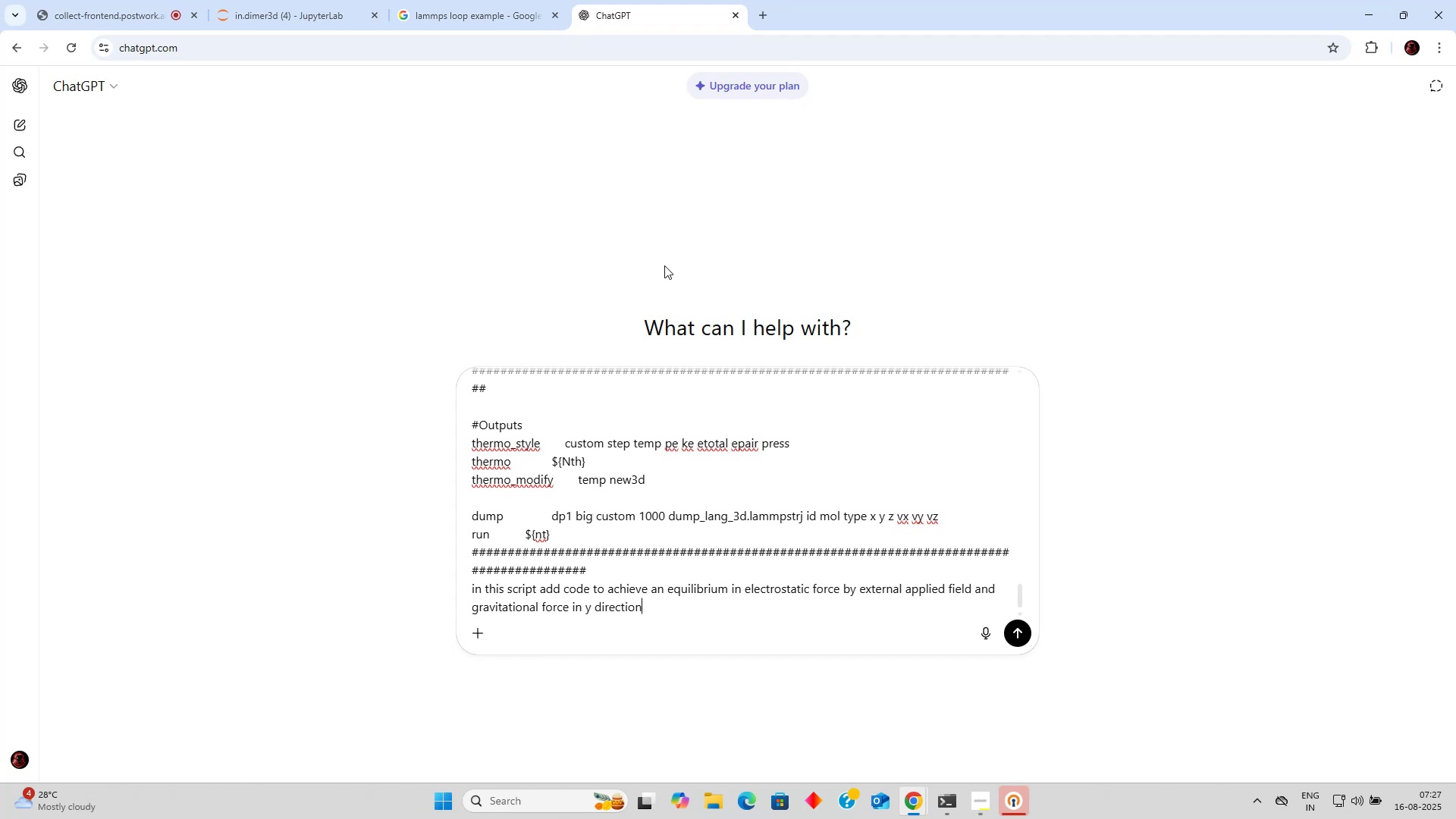 
key(Enter)
 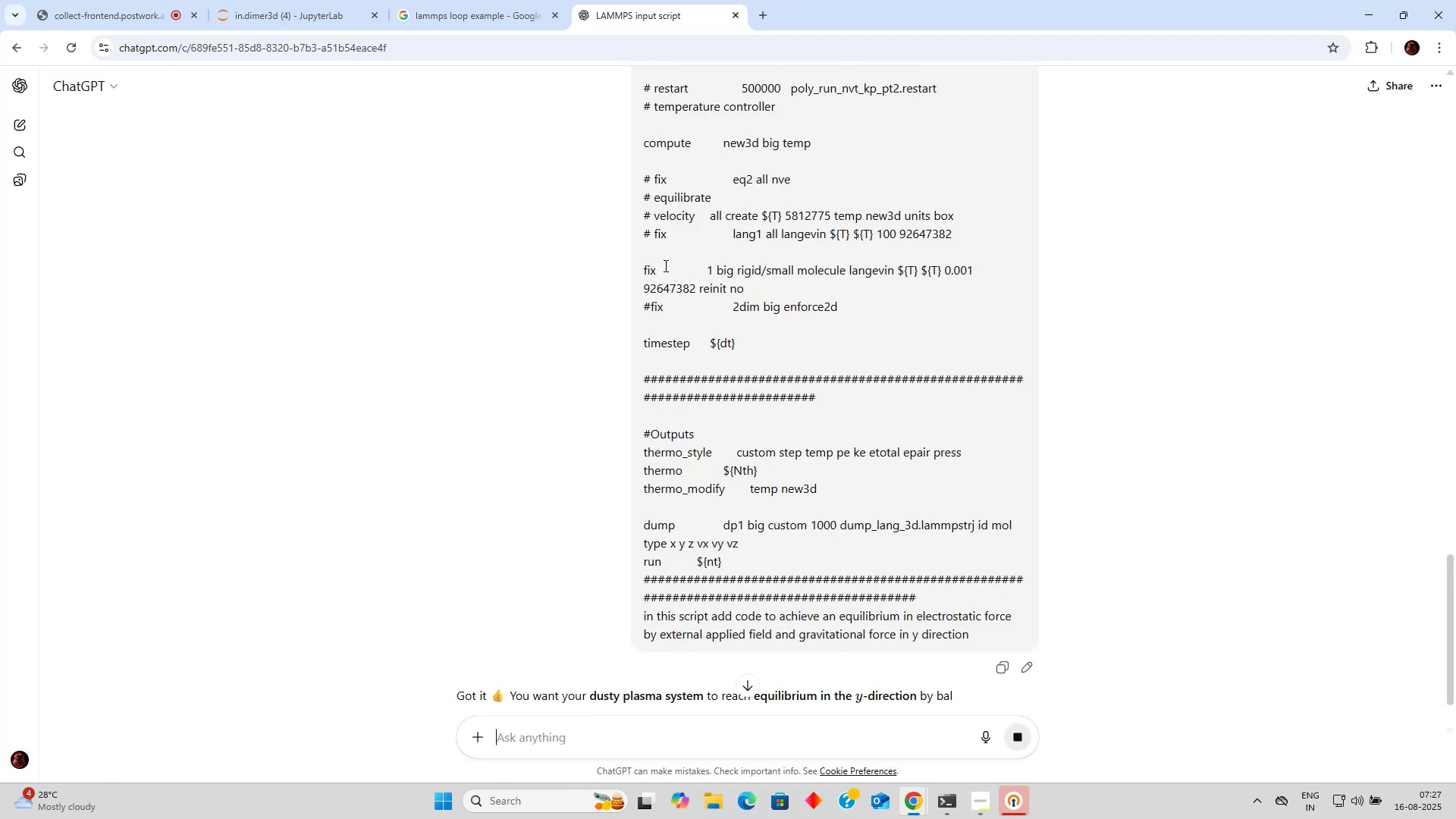 
scroll: coordinate [725, 242], scroll_direction: down, amount: 15.0
 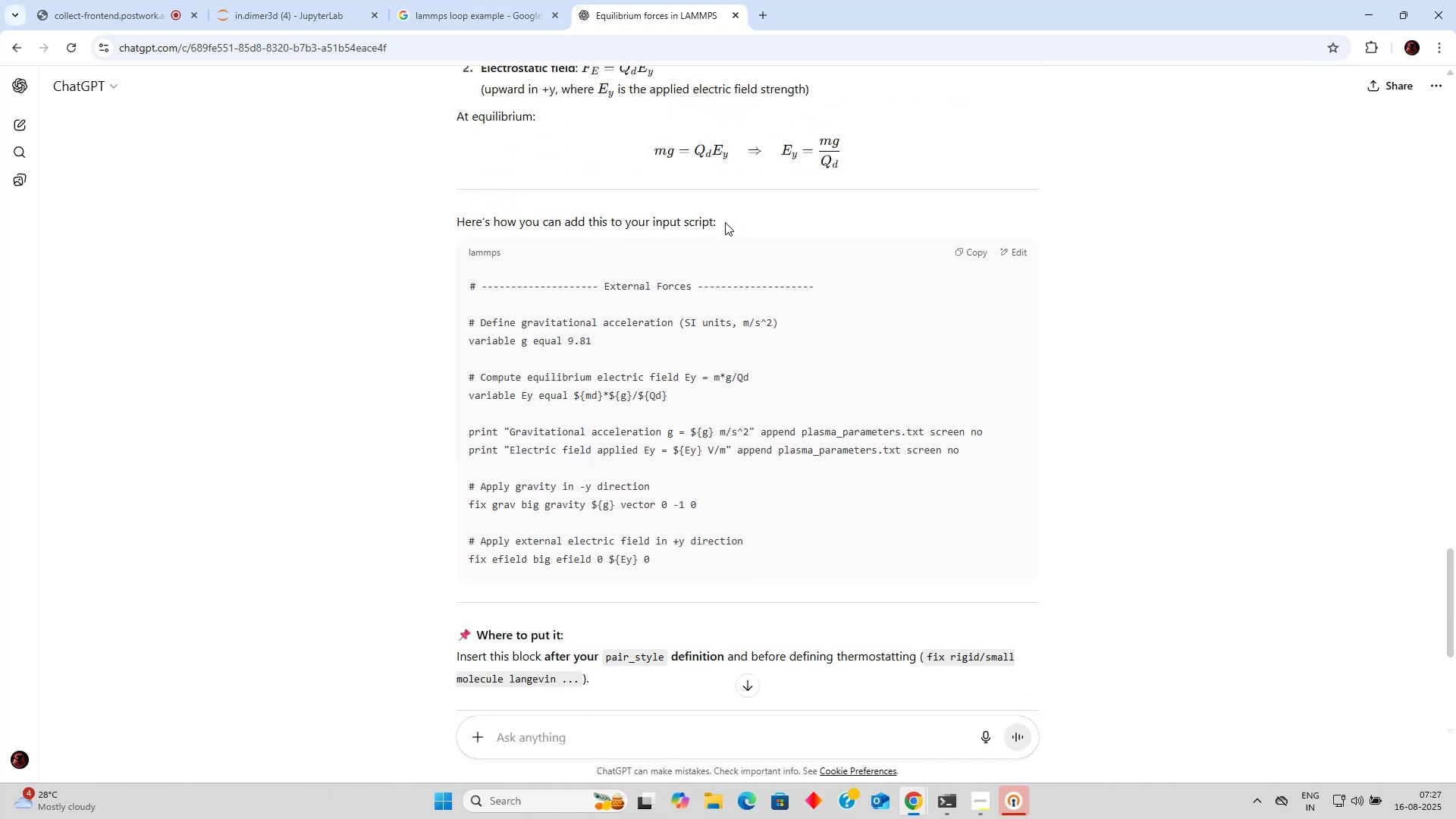 
wait(10.06)
 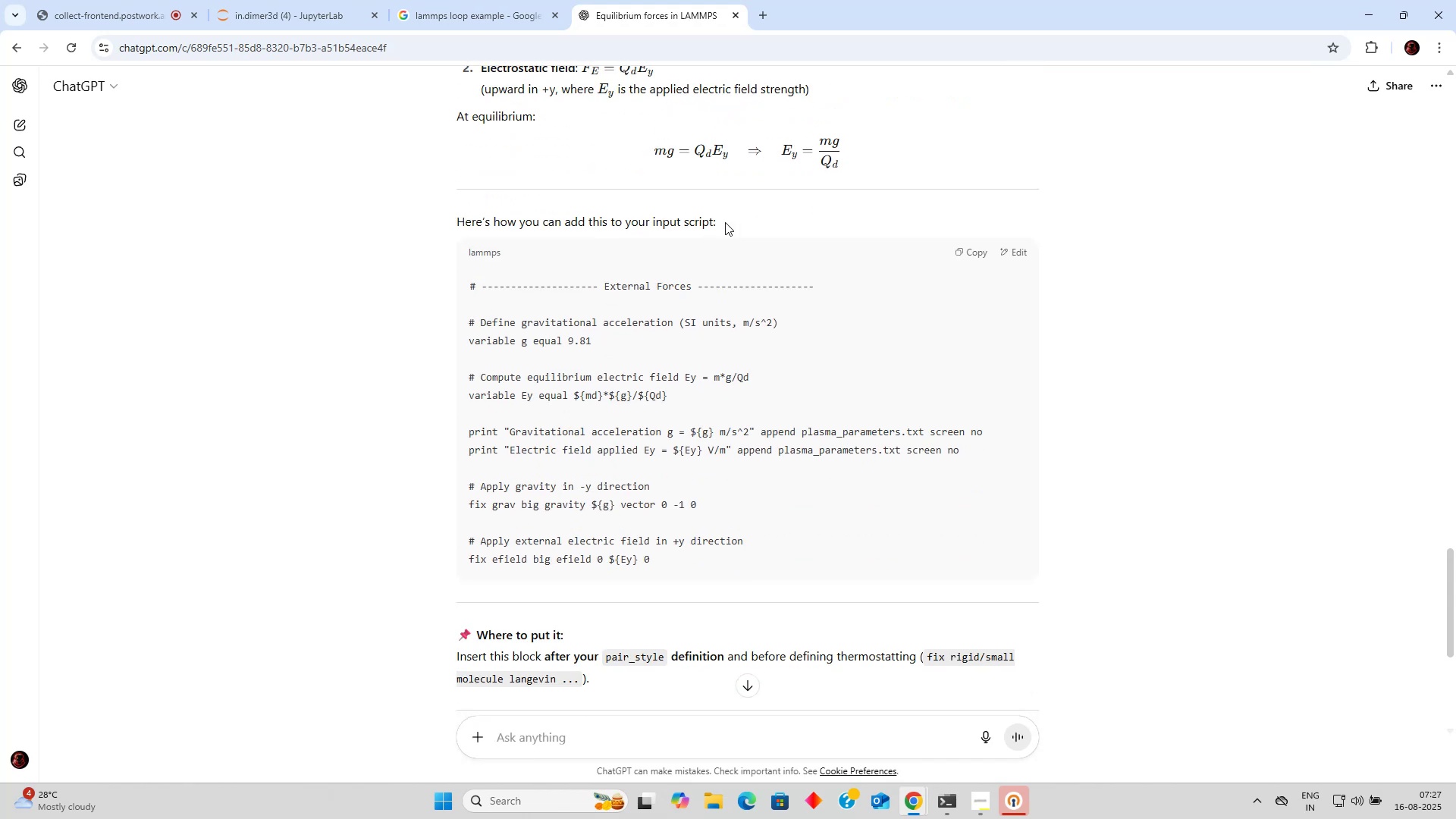 
scroll: coordinate [724, 207], scroll_direction: down, amount: 3.0
 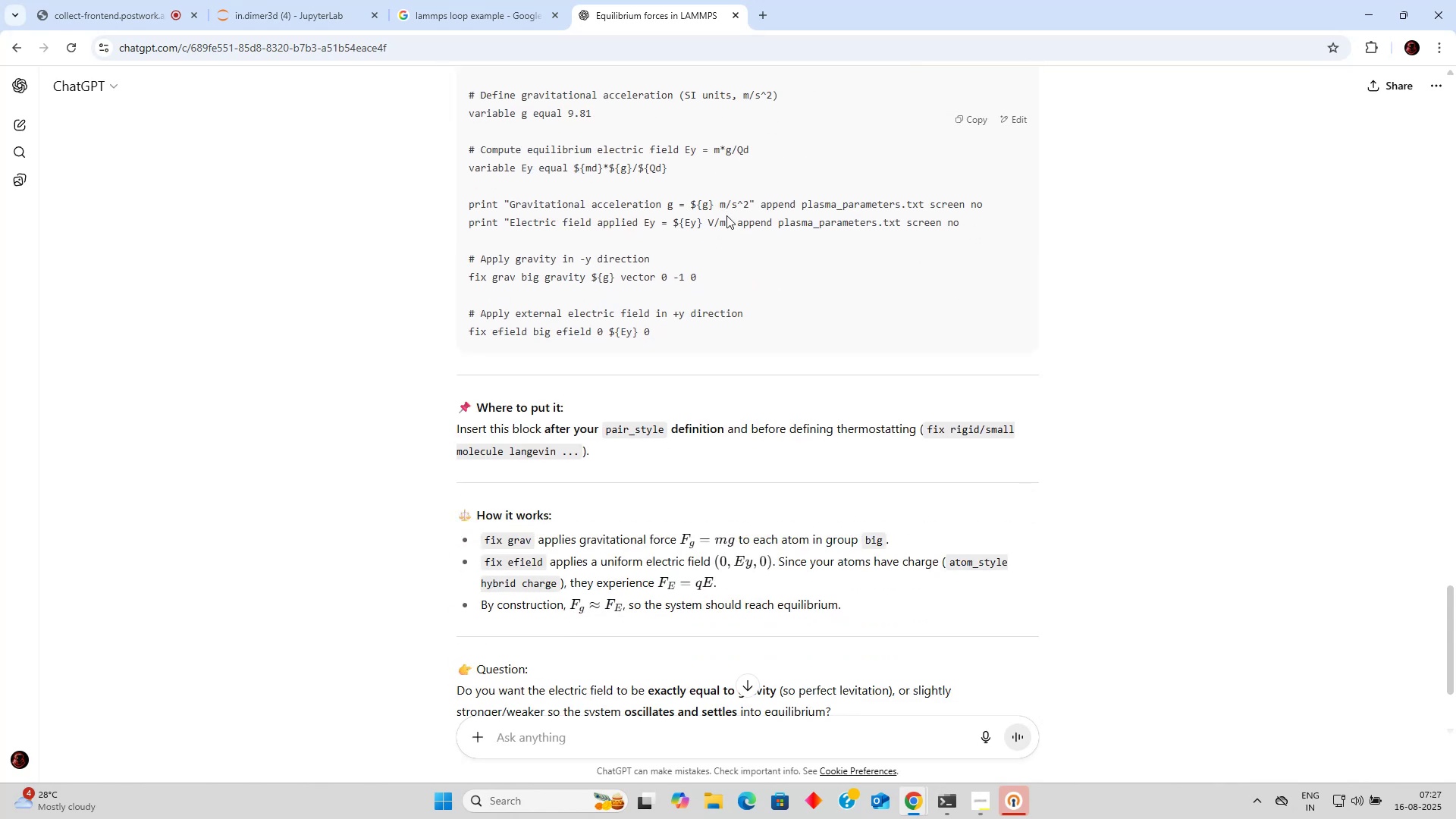 
scroll: coordinate [741, 240], scroll_direction: up, amount: 2.0
 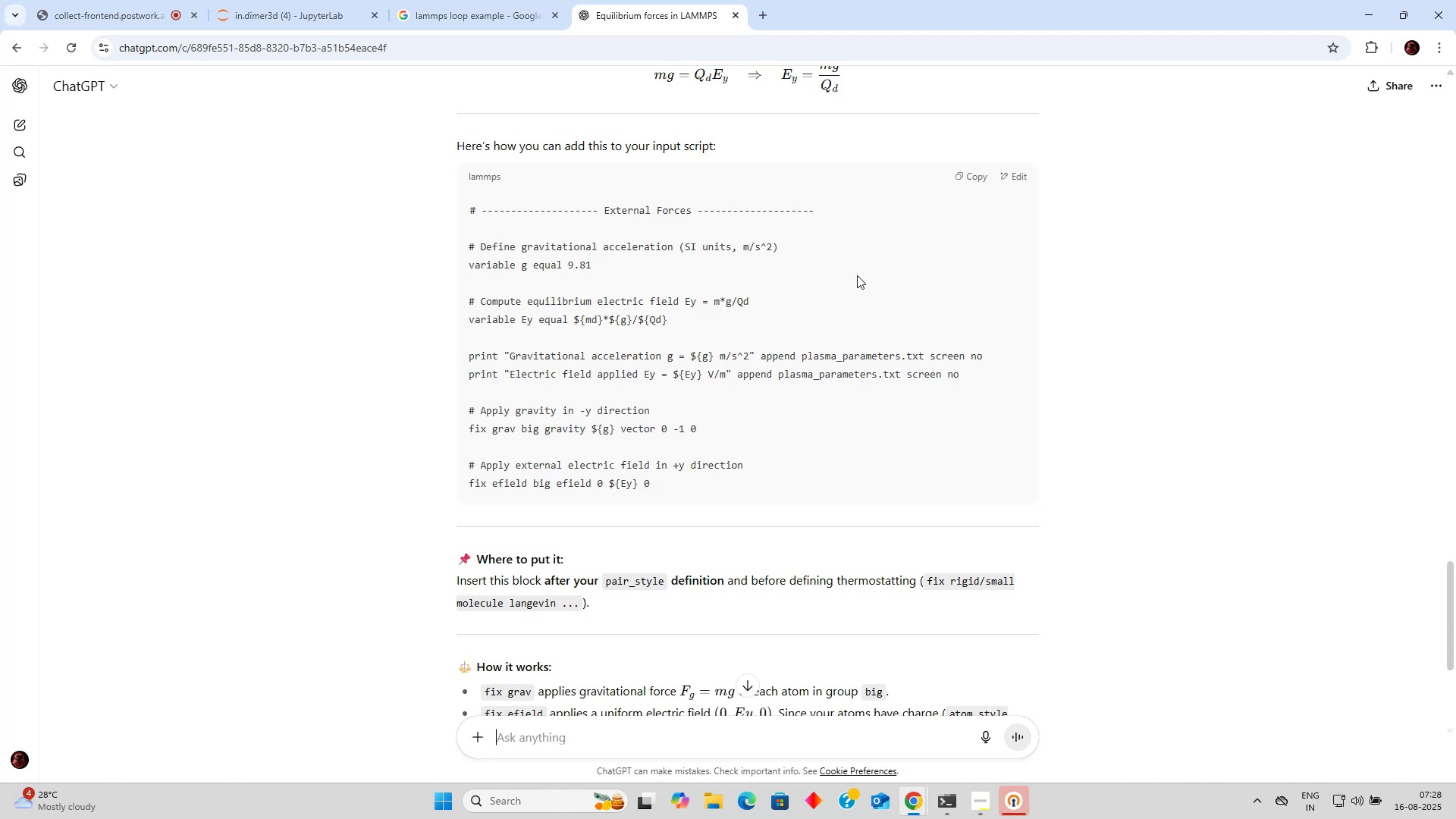 
wait(41.06)
 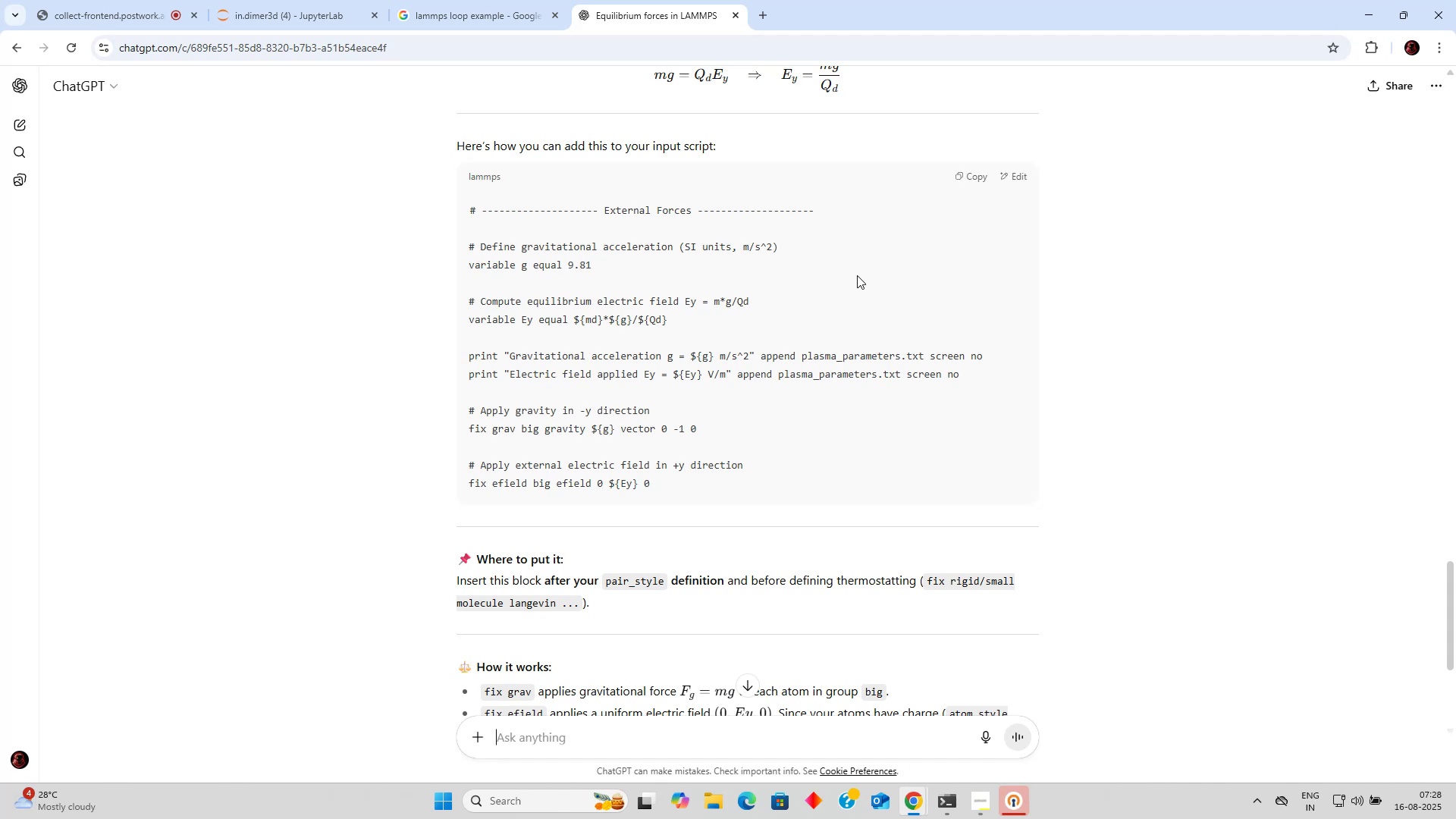 
scroll: coordinate [804, 388], scroll_direction: down, amount: 8.0
 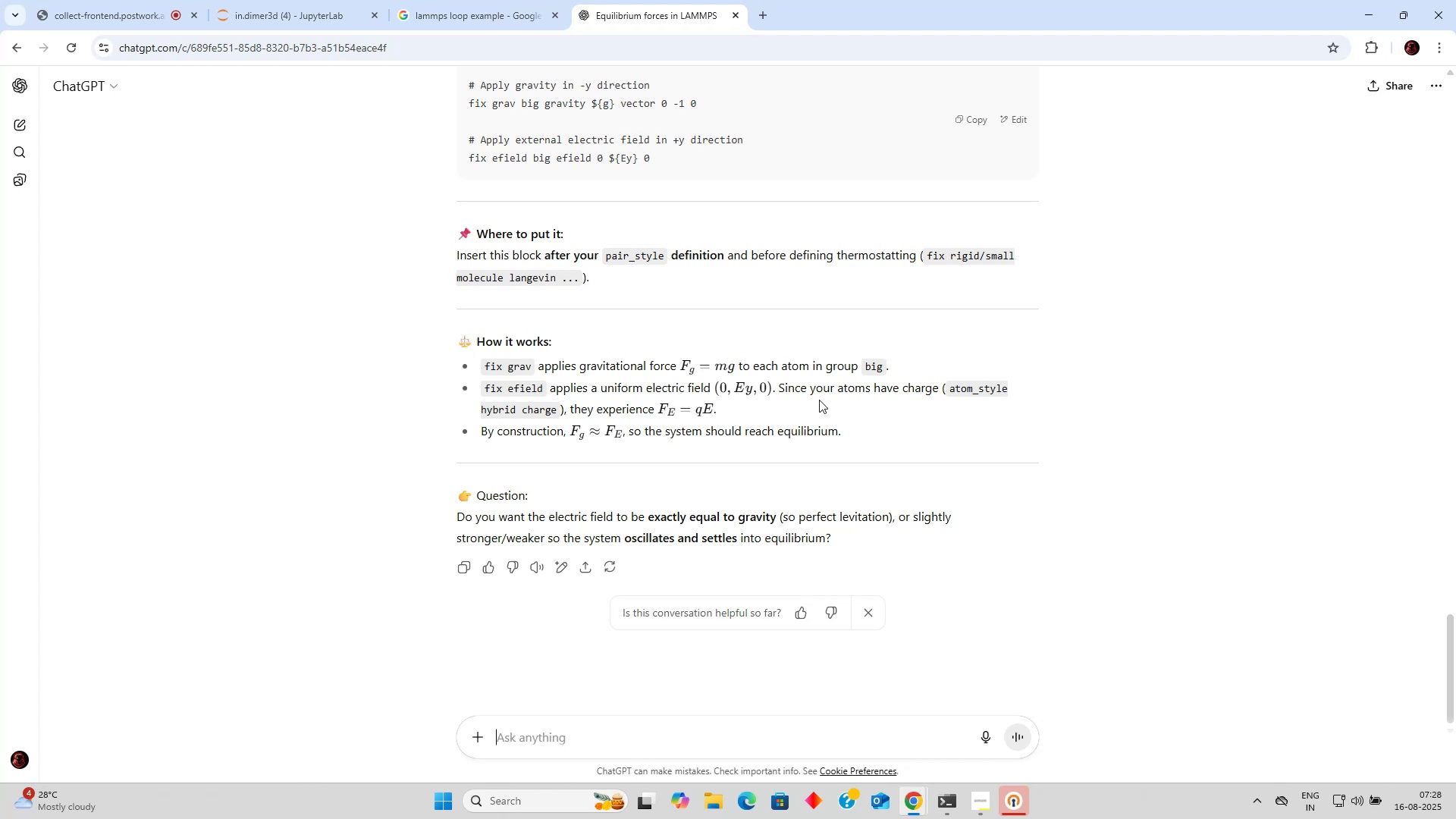 
wait(11.12)
 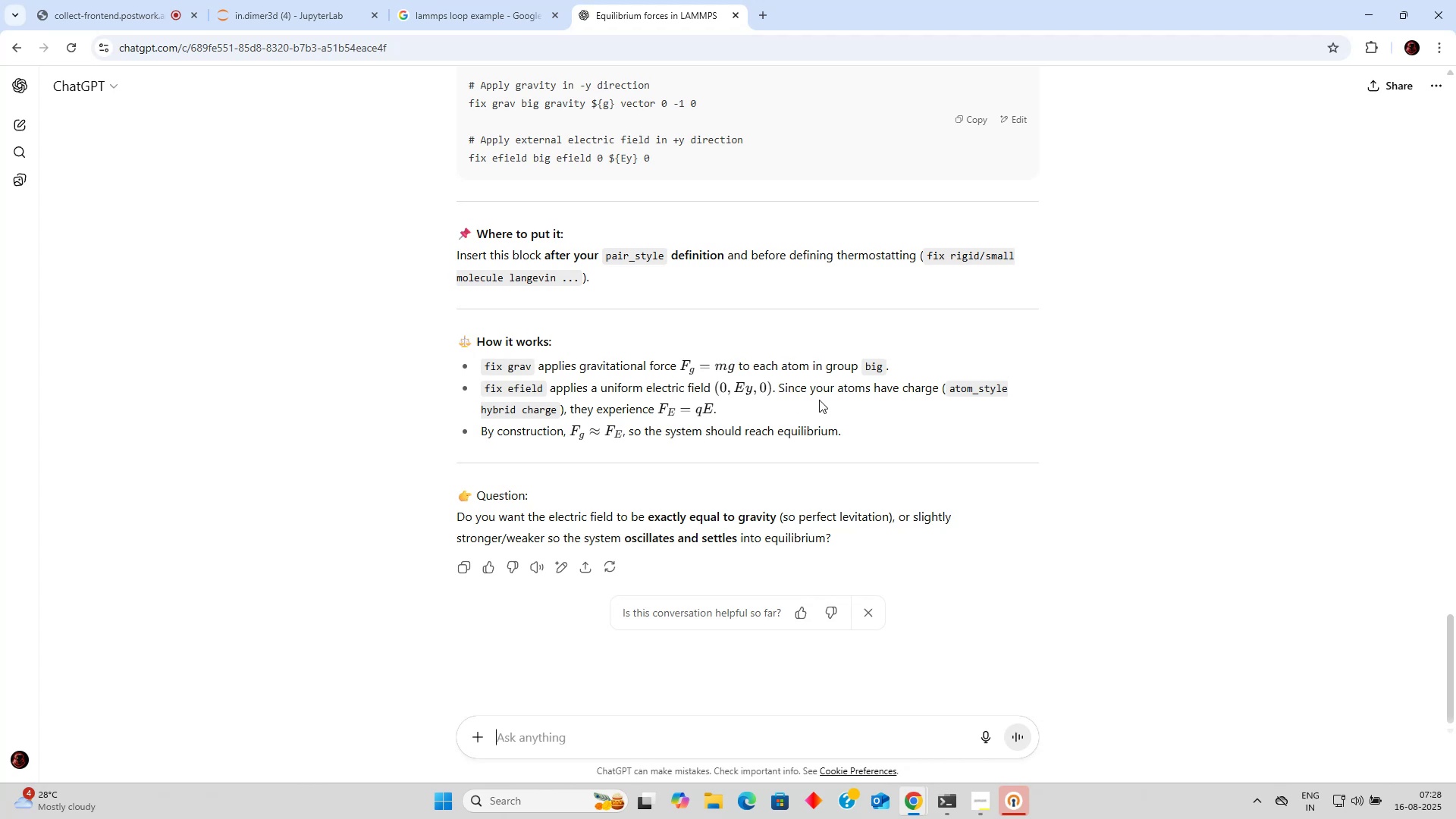 
type(since they interact via coul/debye interaction should the electric field be cahnged to )
 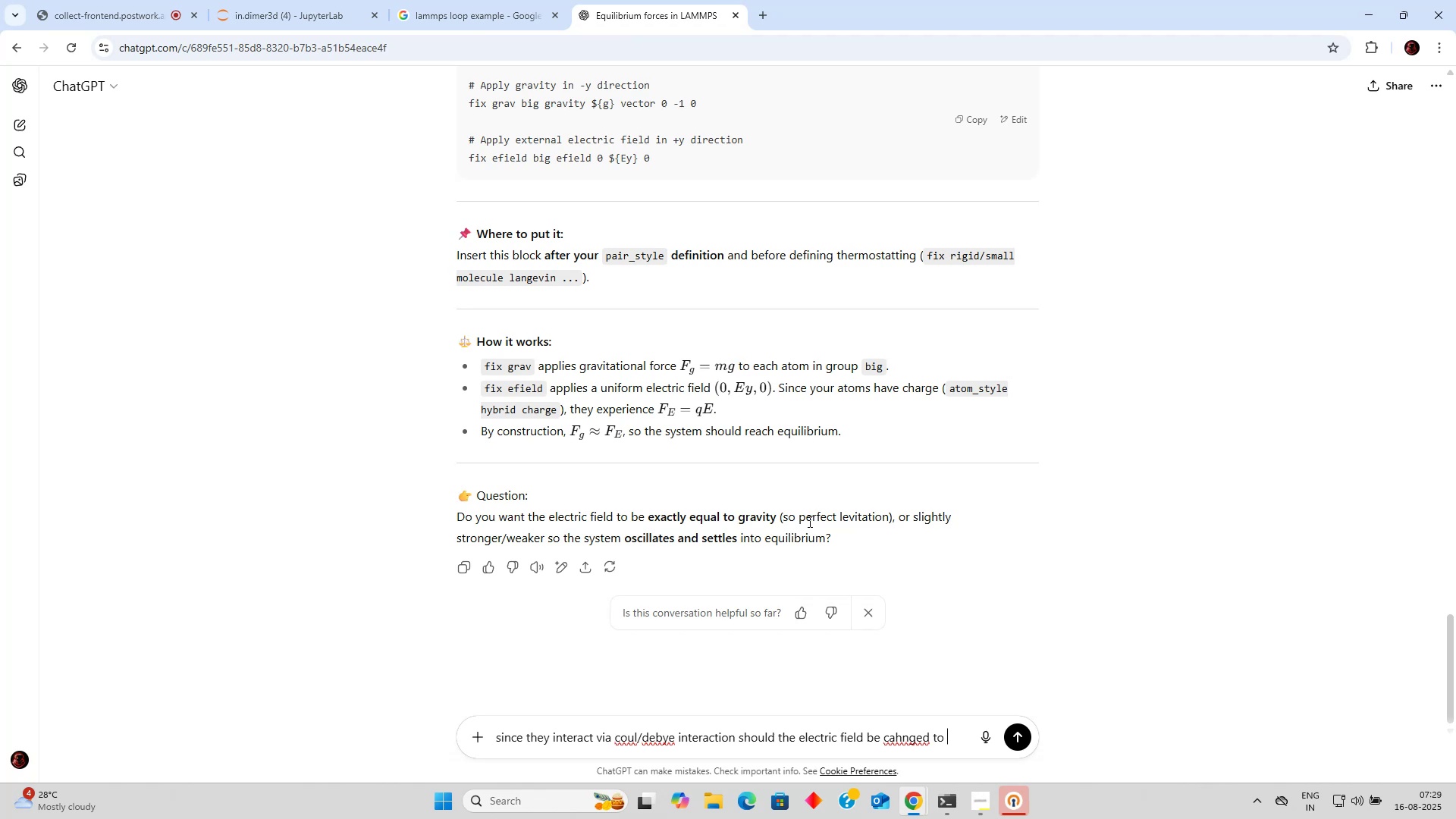 
key(Control+Backspace)
 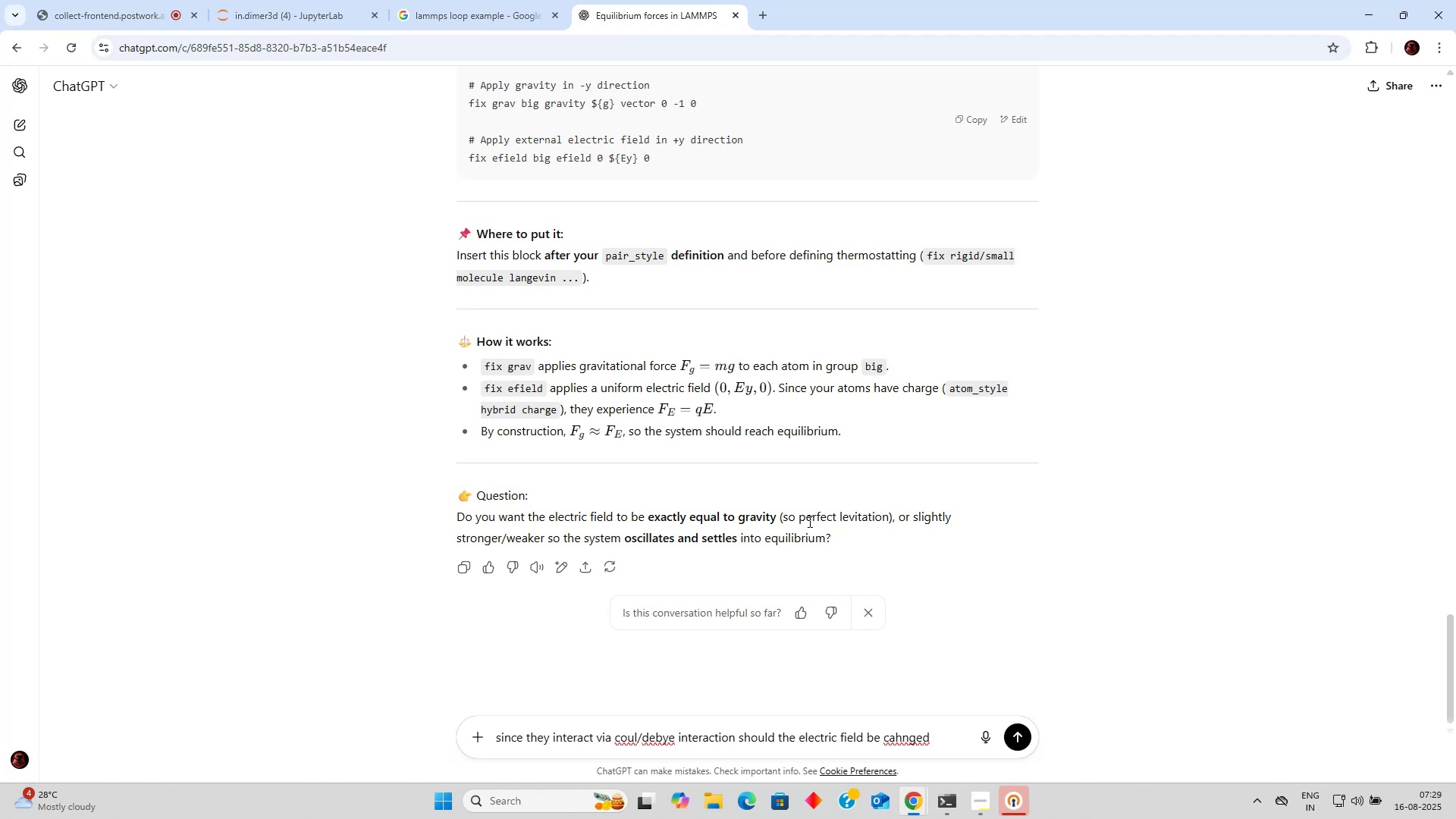 
key(Control+Backspace)
 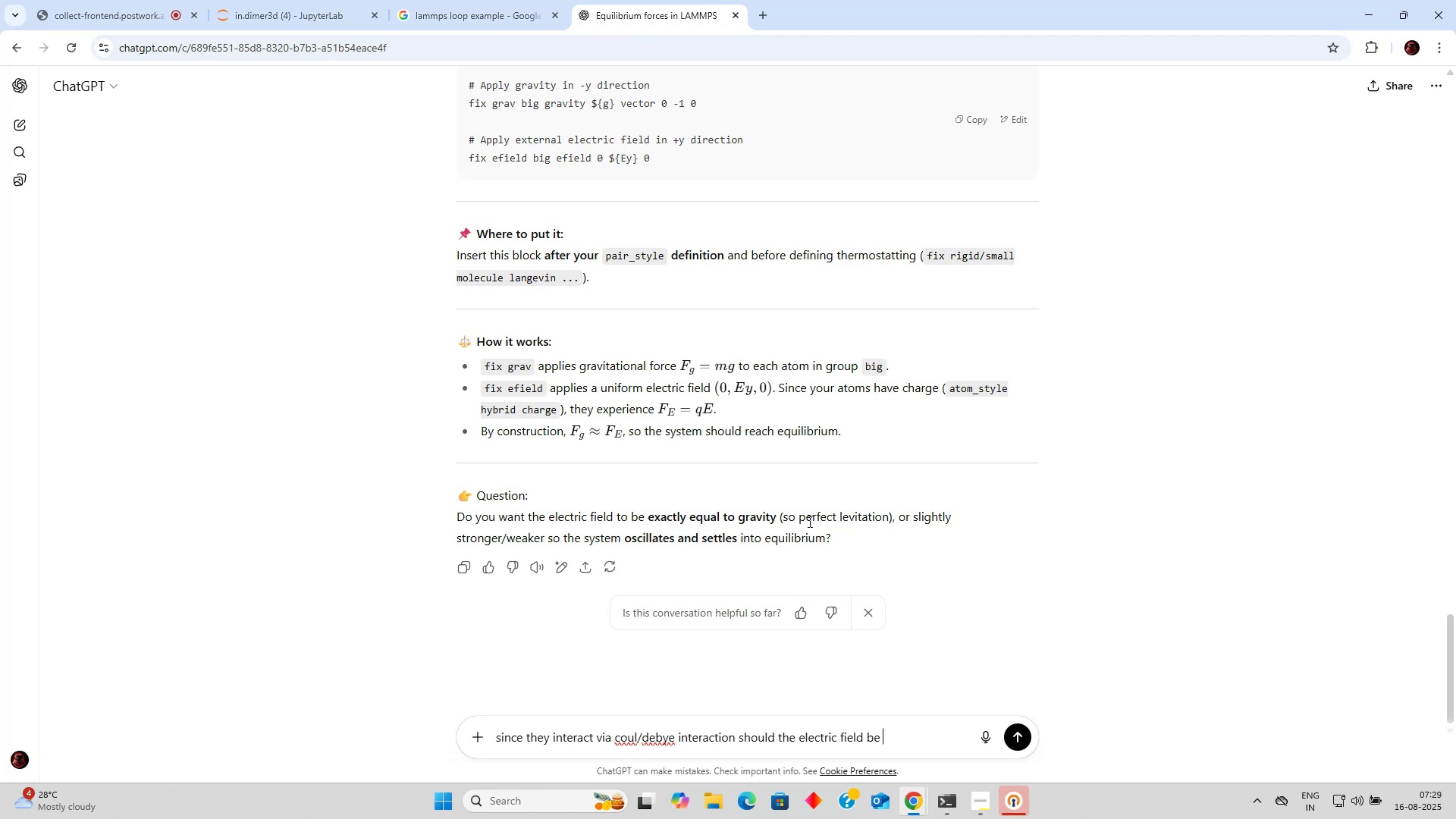 
type(changed to a yukwa)
key(Backspace)
key(Backspace)
type(awwa)
key(Backspace)
key(Backspace)
type(a style profile)
 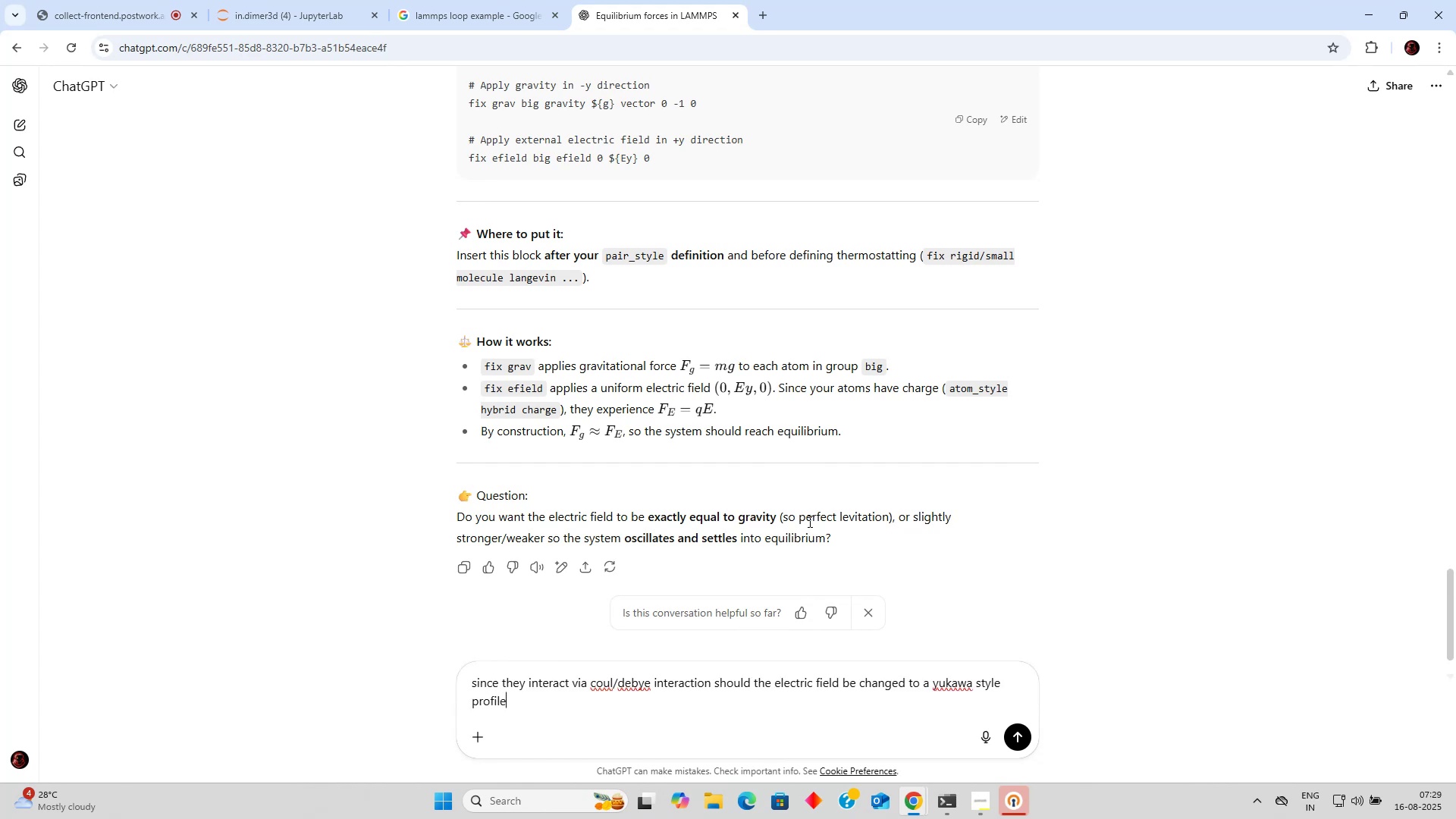 
key(Enter)
 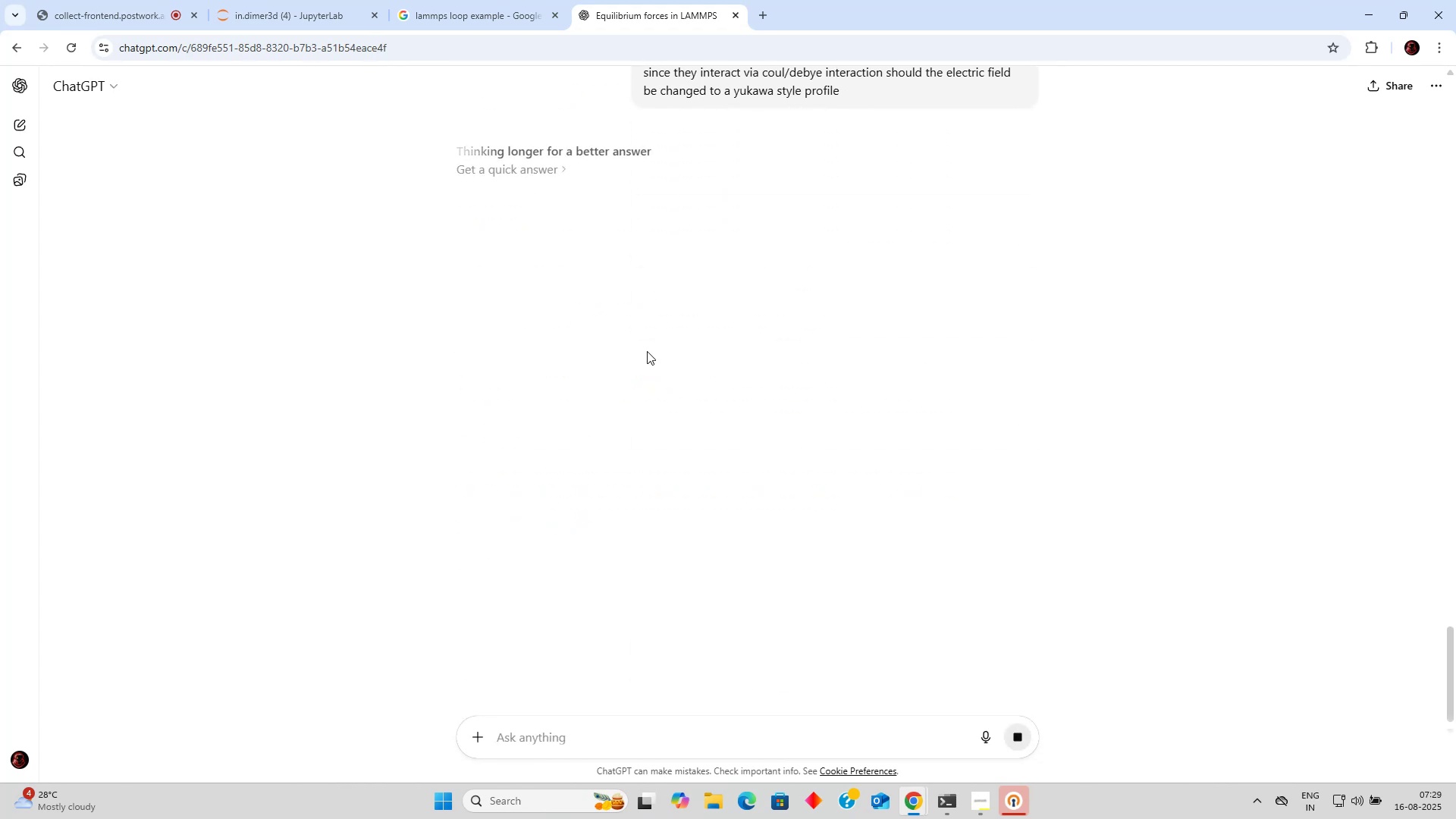 
wait(11.15)
 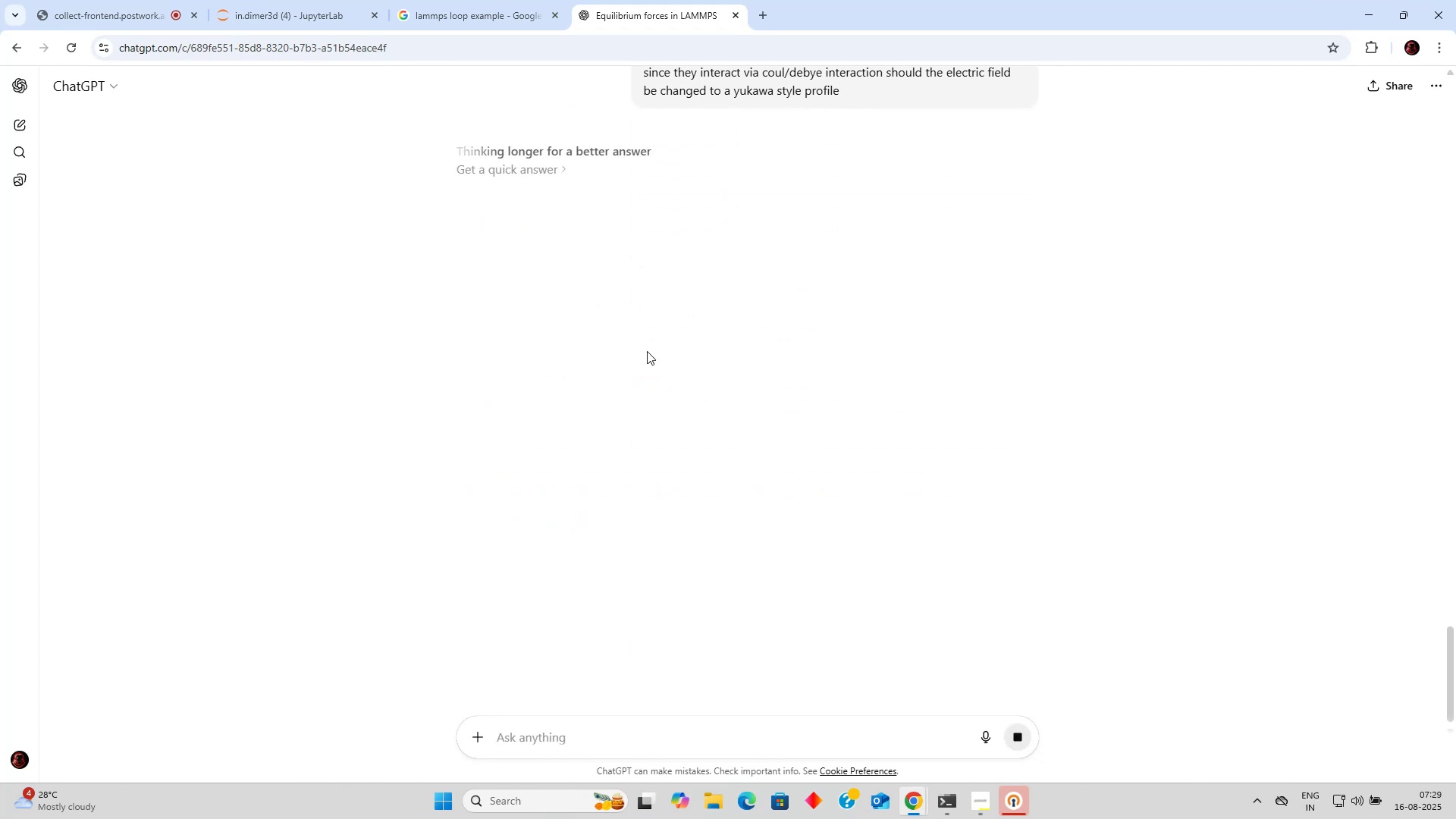 
scroll: coordinate [521, 117], scroll_direction: up, amount: 2.0
 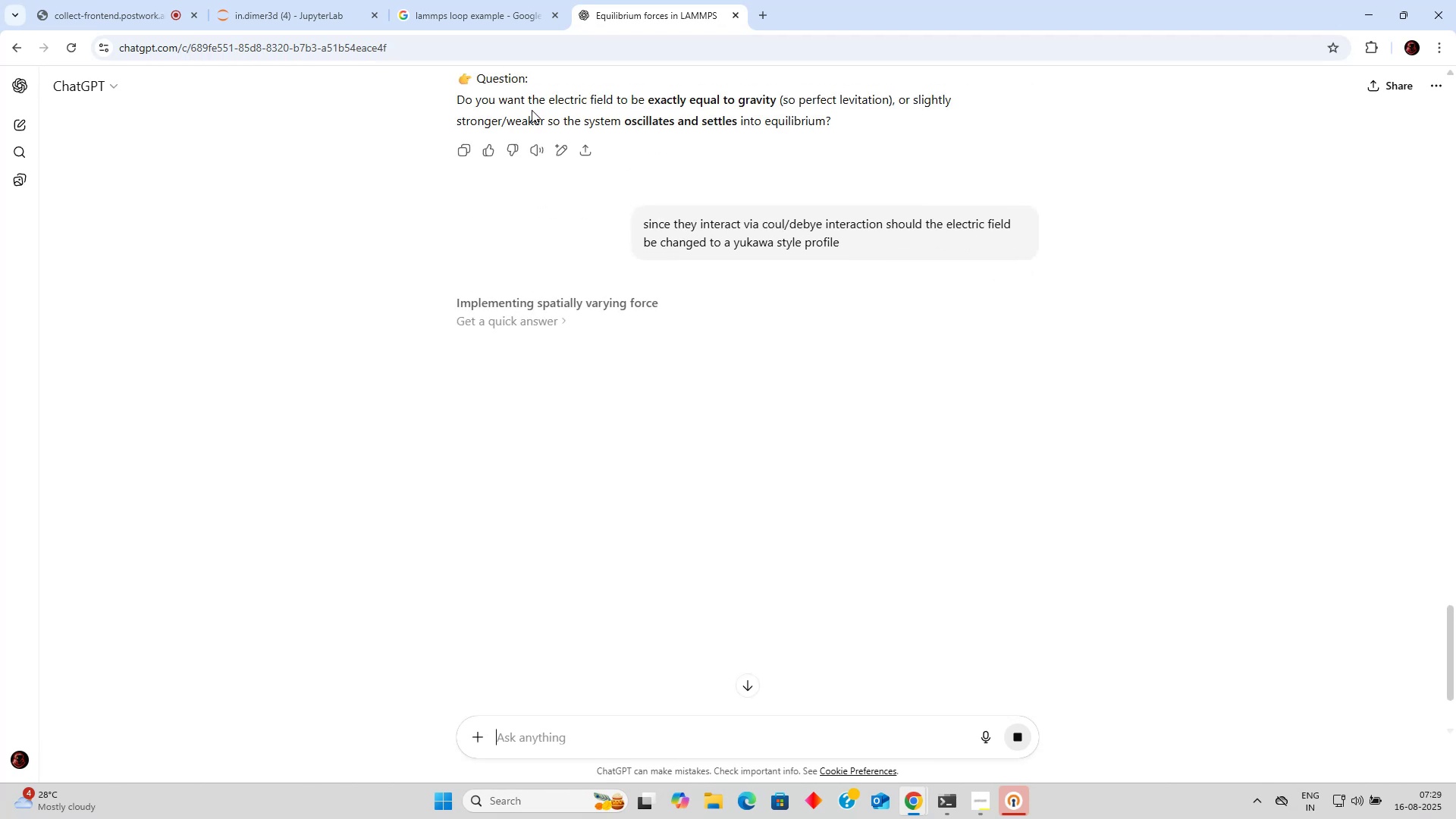 
wait(8.07)
 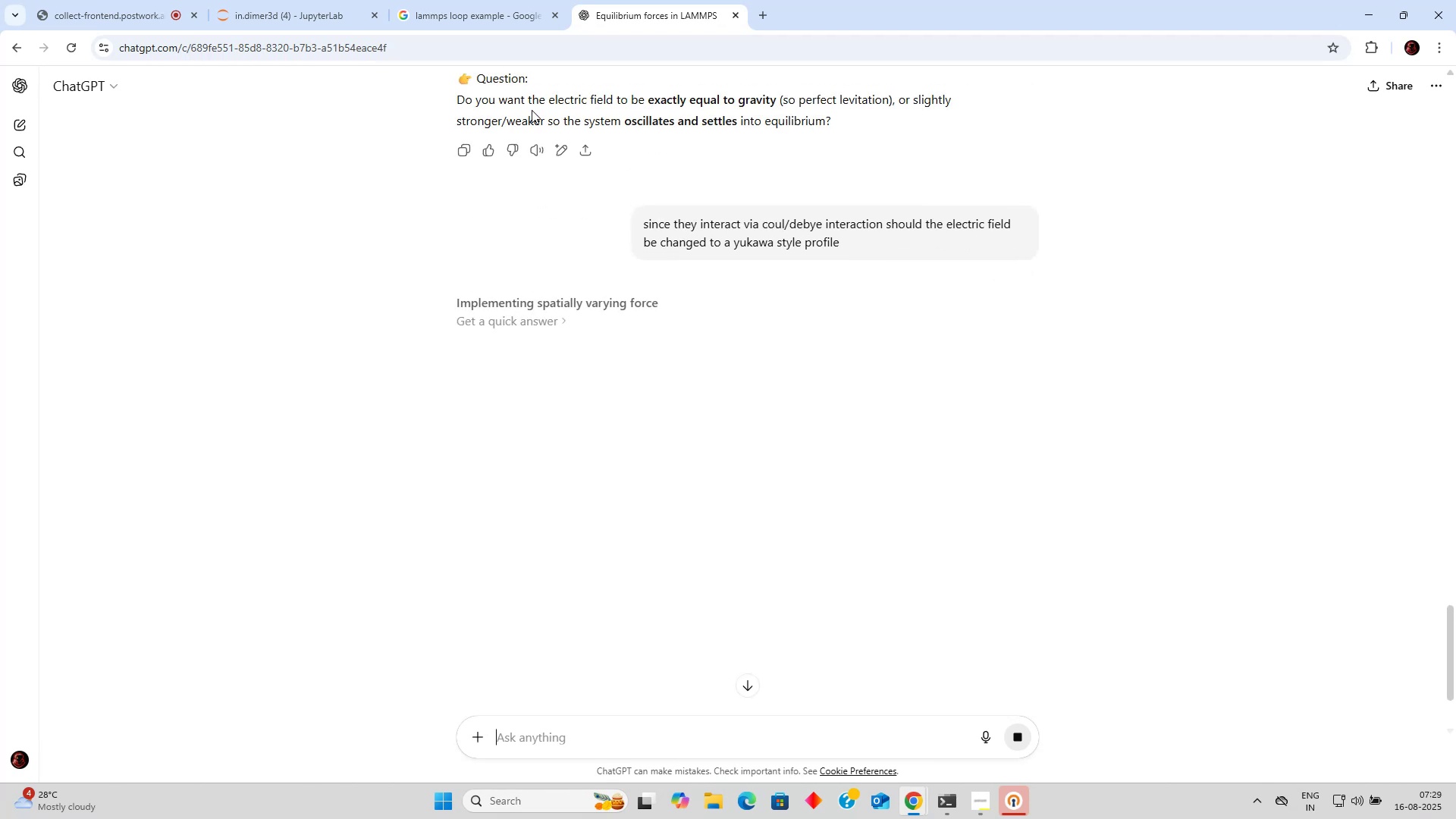 
left_click([271, 5])
 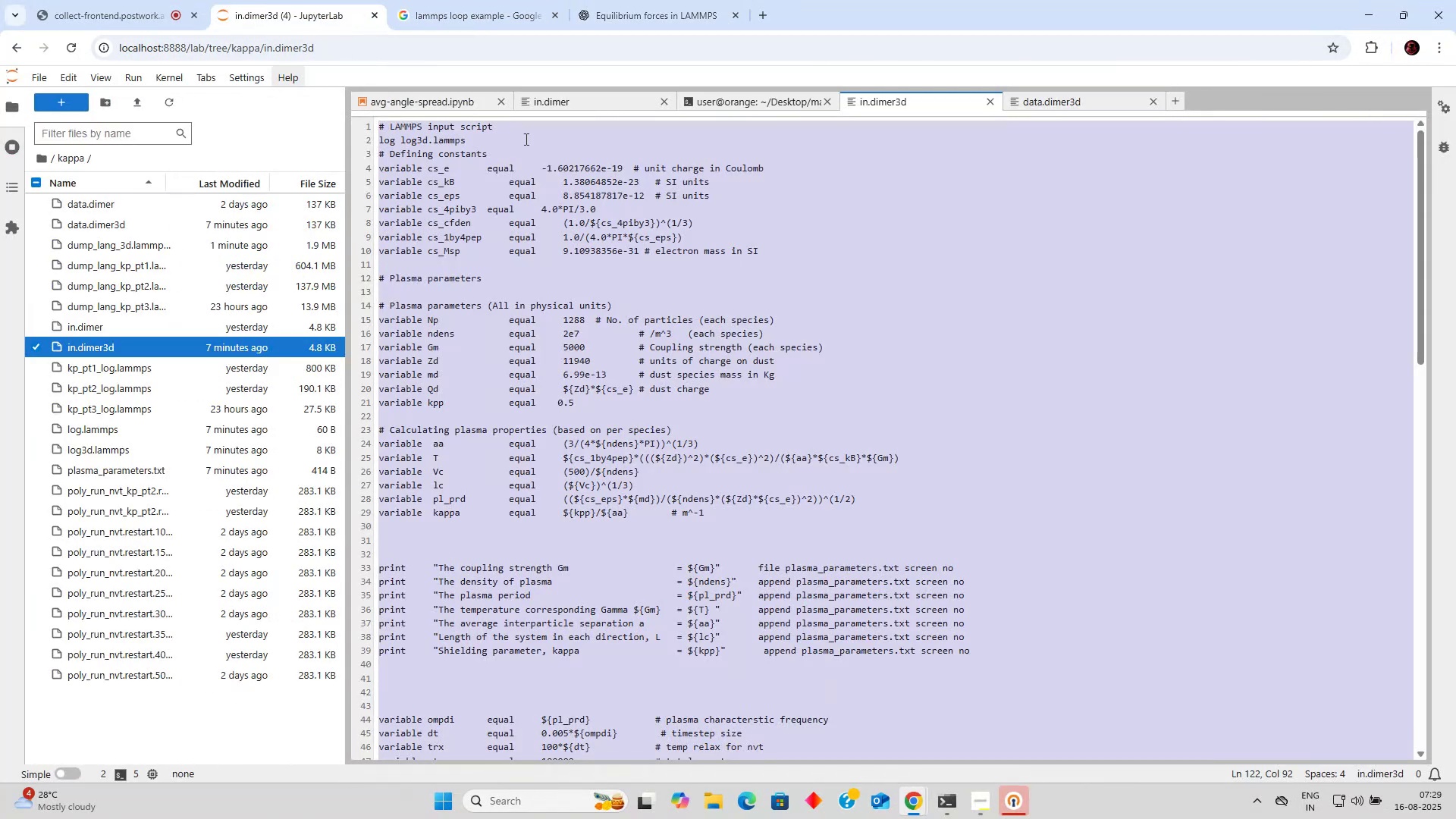 
left_click([656, 189])
 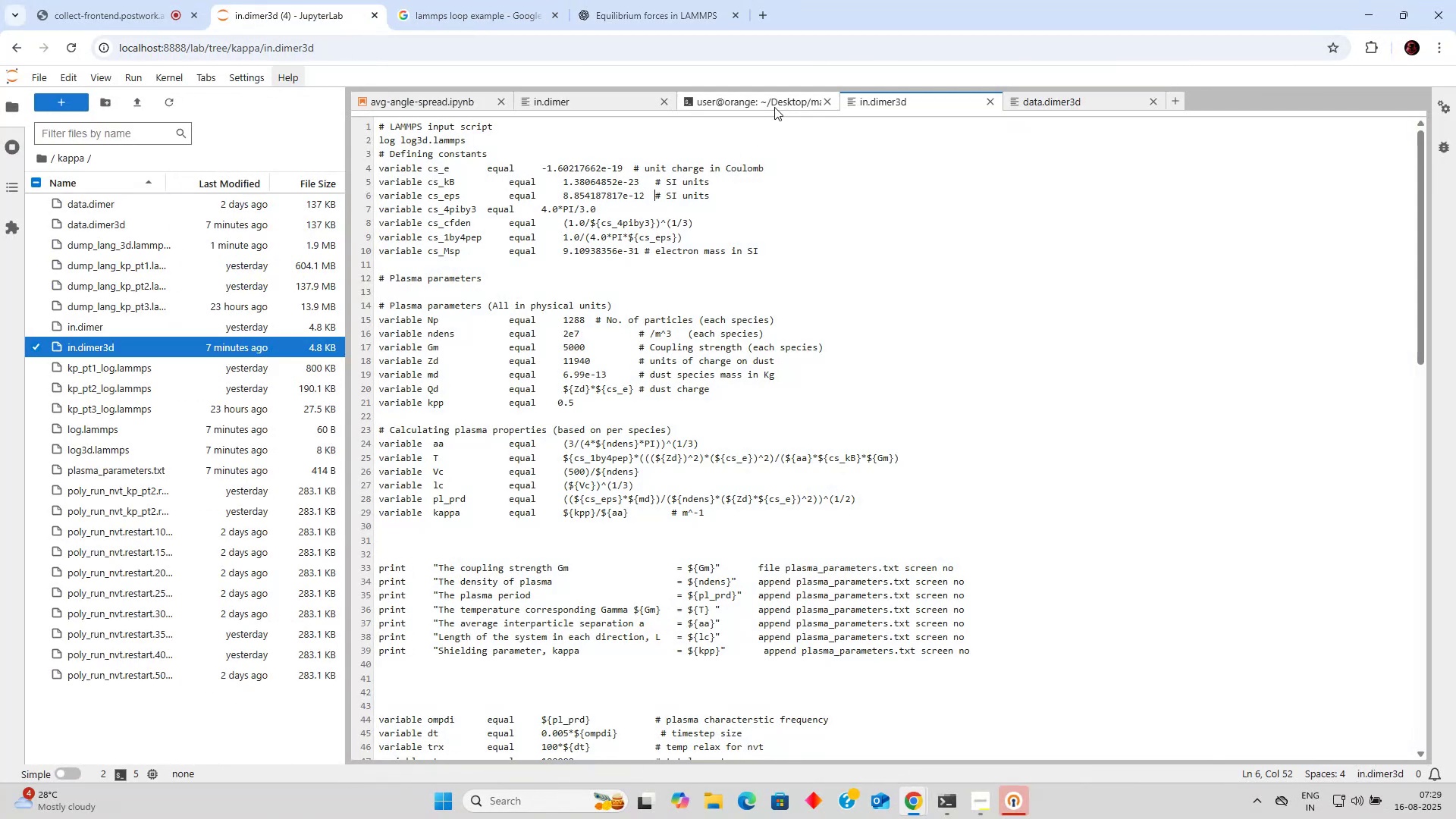 
left_click([774, 105])
 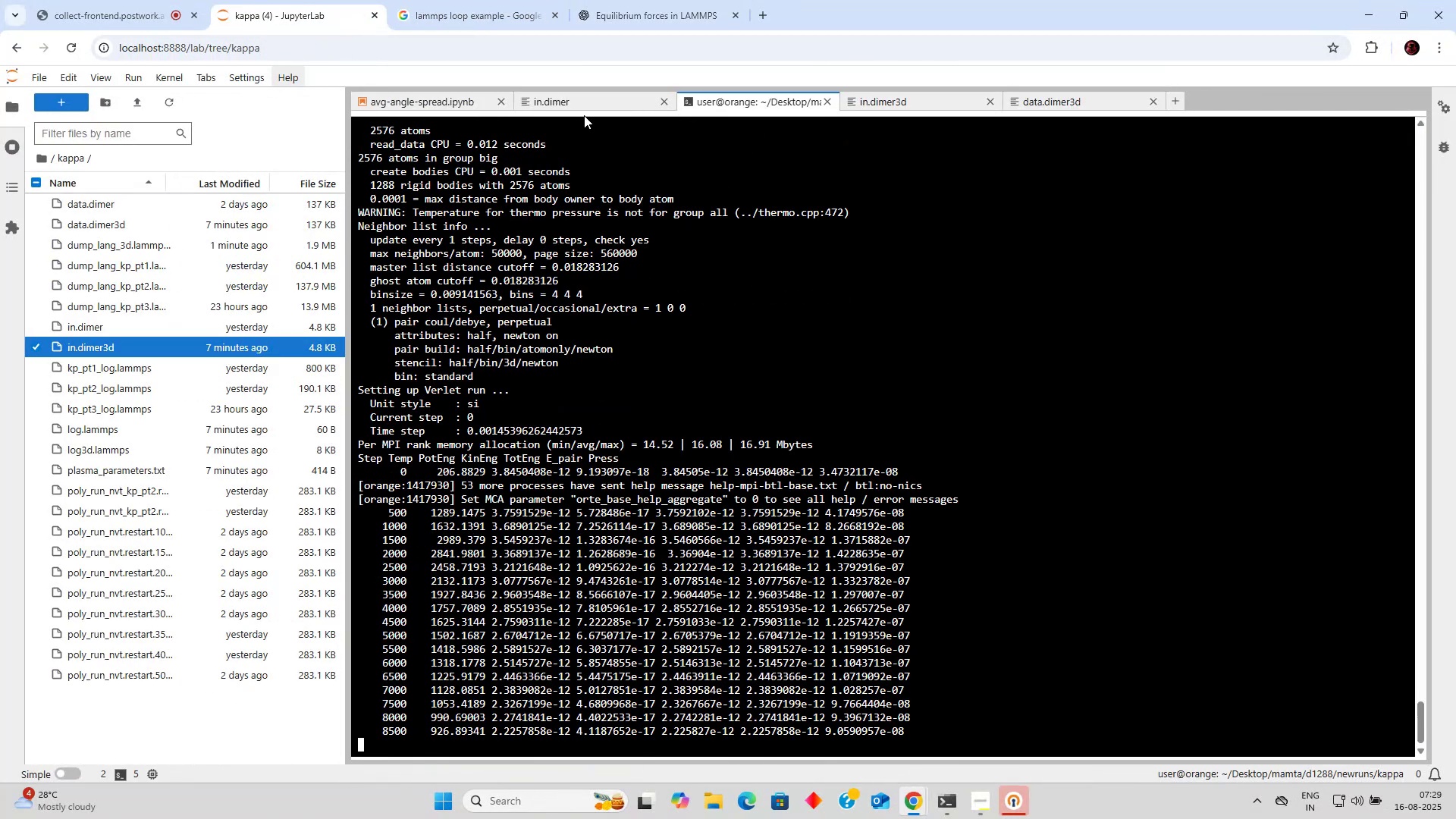 
left_click([608, 15])
 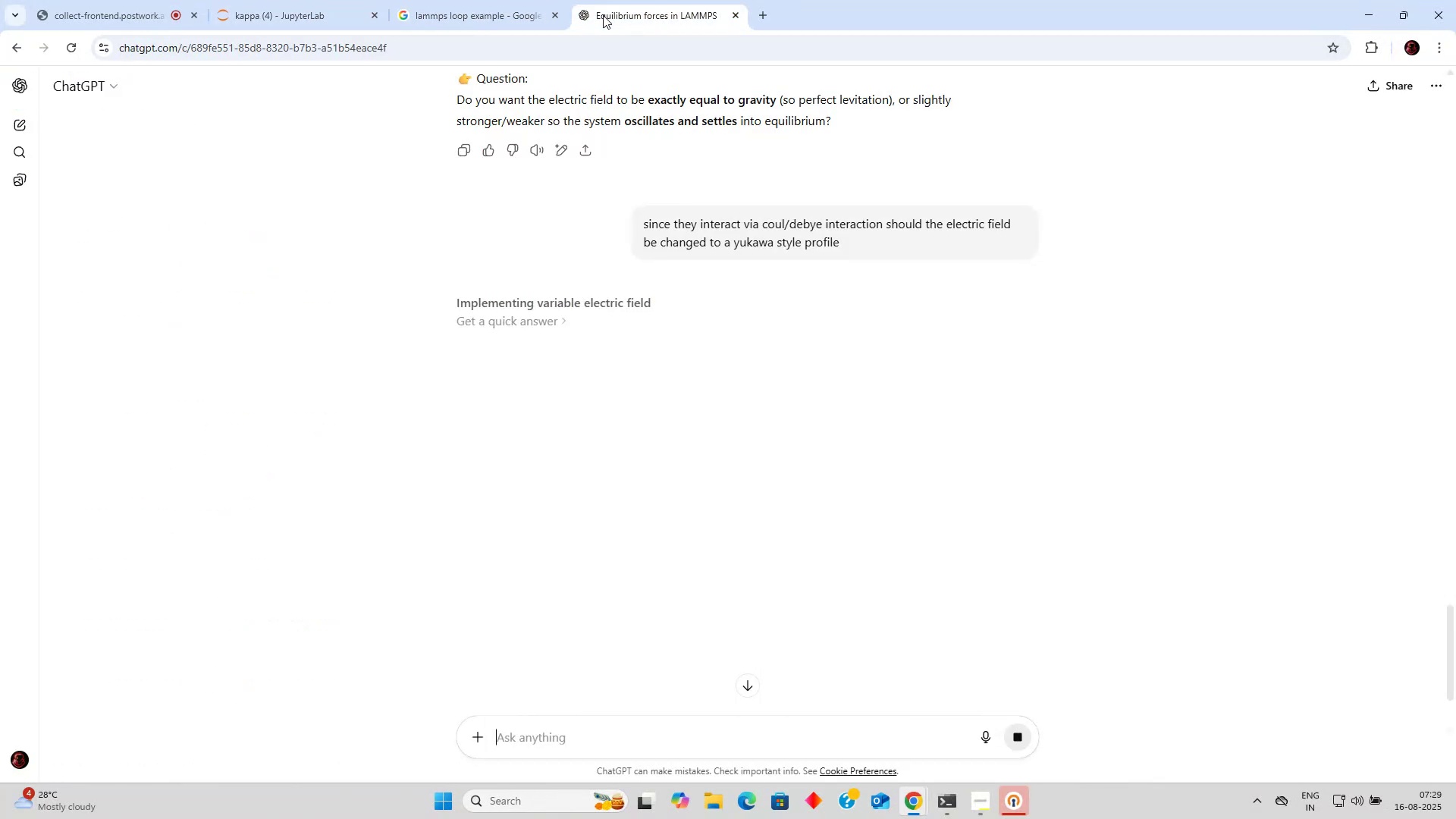 
mouse_move([541, 37])
 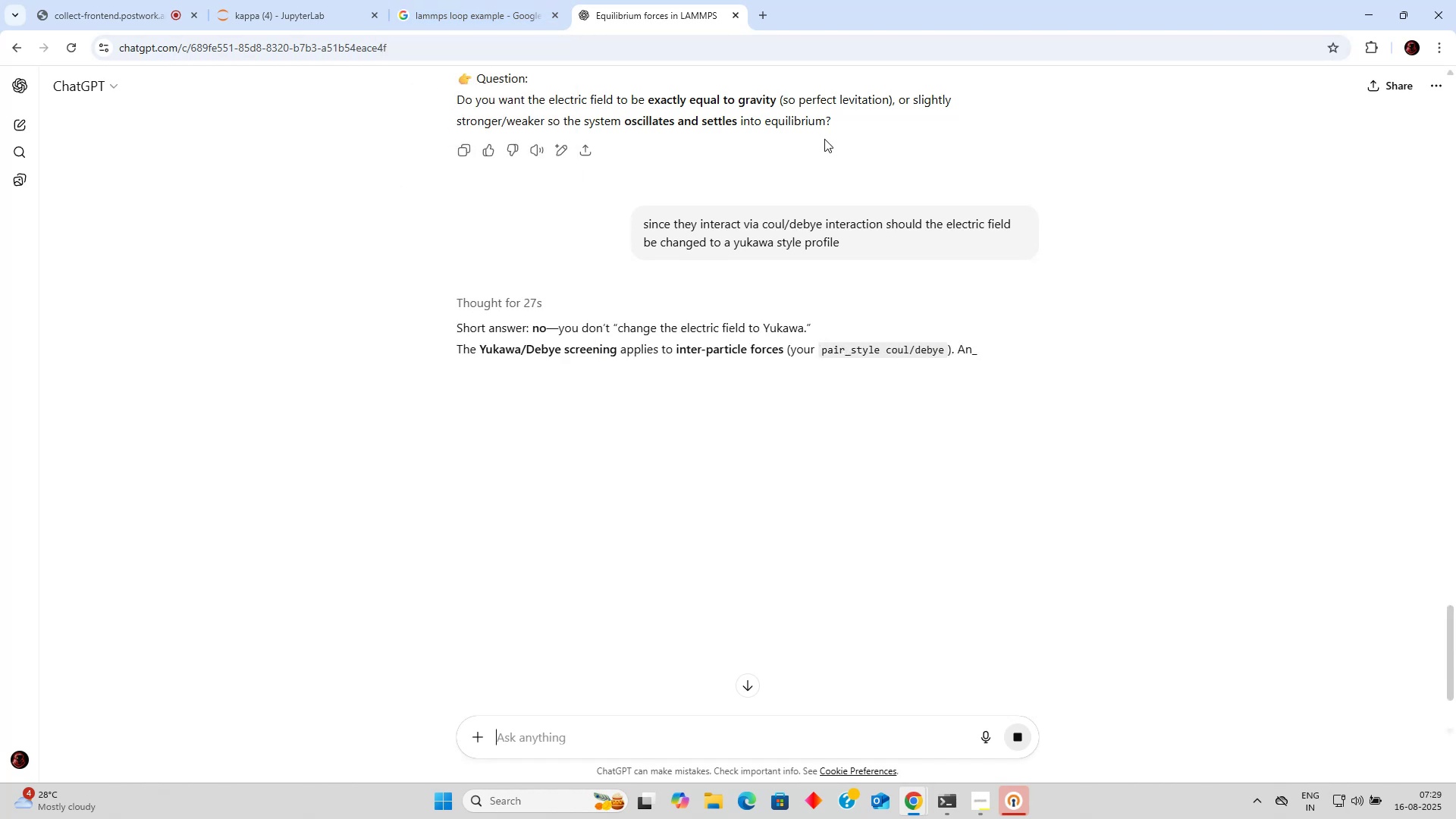 
mouse_move([905, 246])
 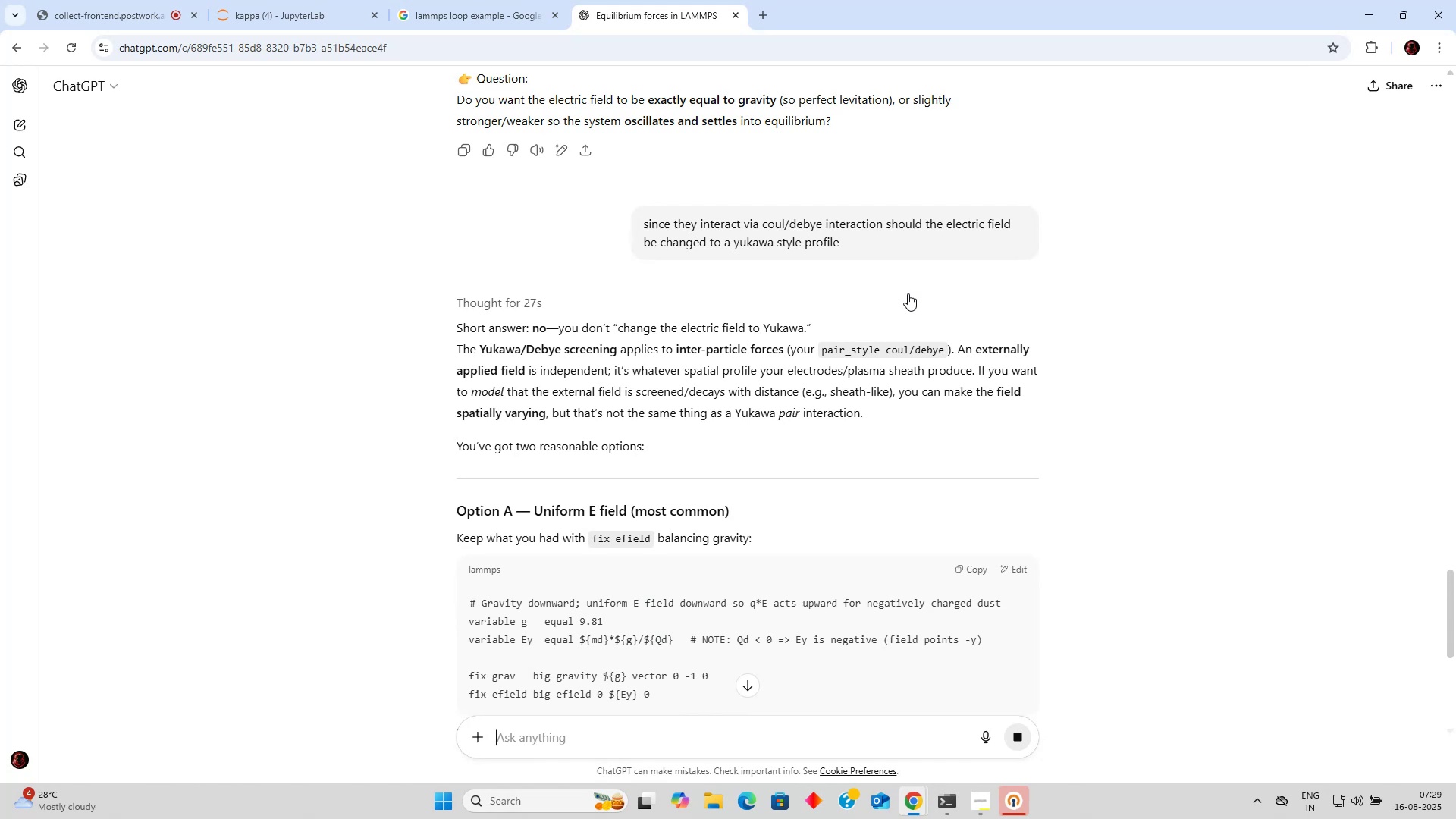 
wait(13.19)
 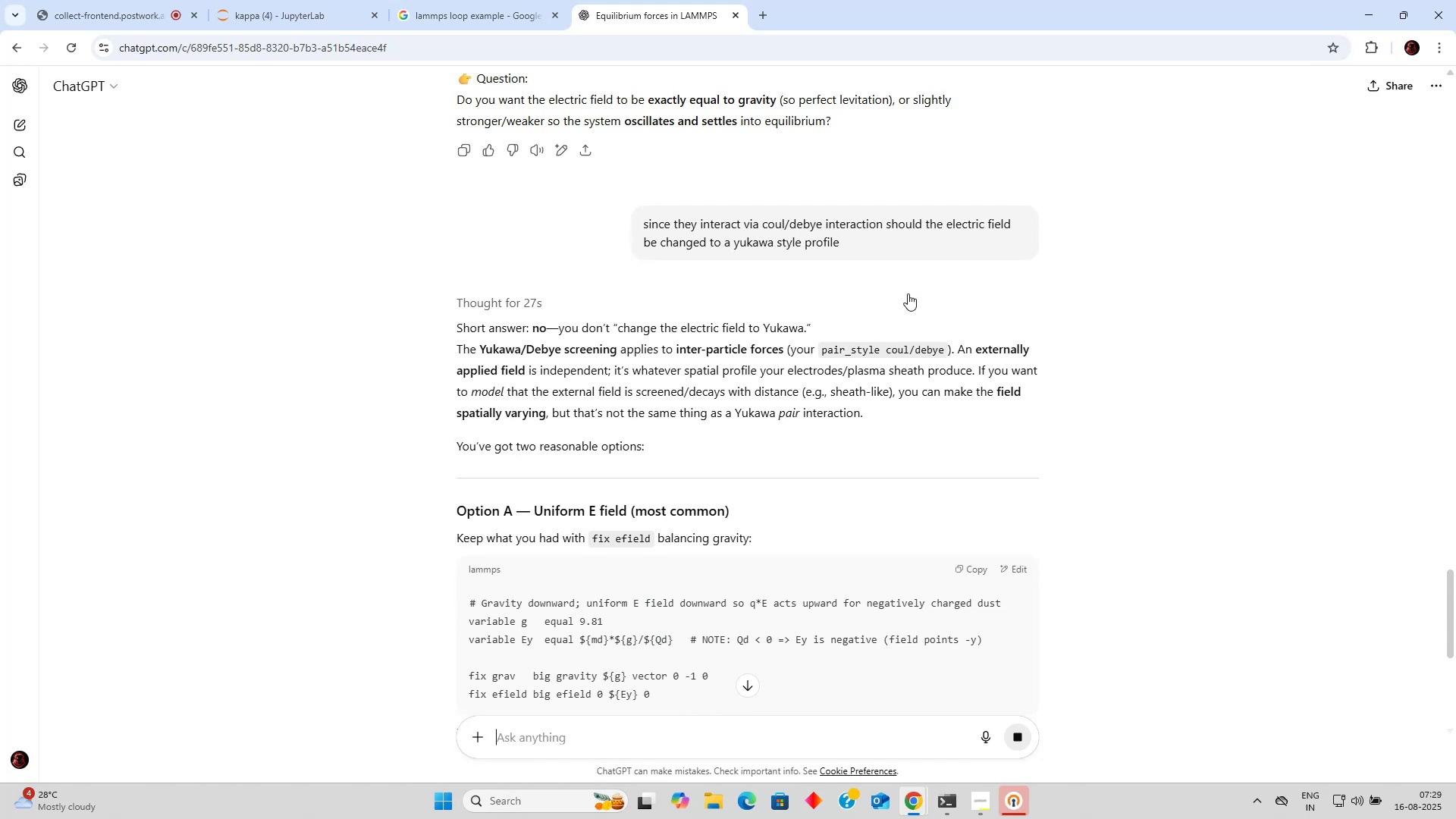 
scroll: coordinate [908, 293], scroll_direction: down, amount: 4.0
 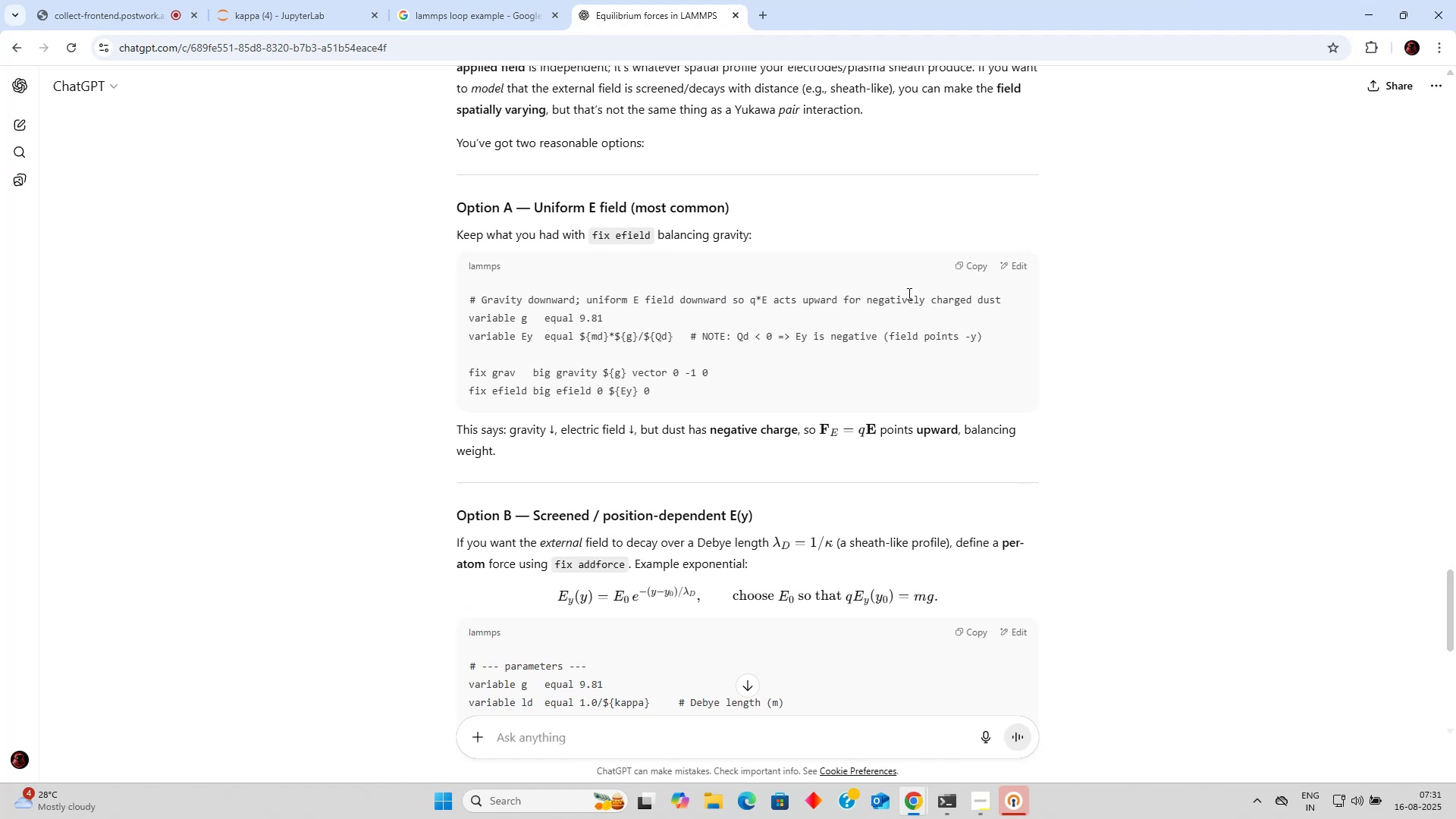 
wait(58.99)
 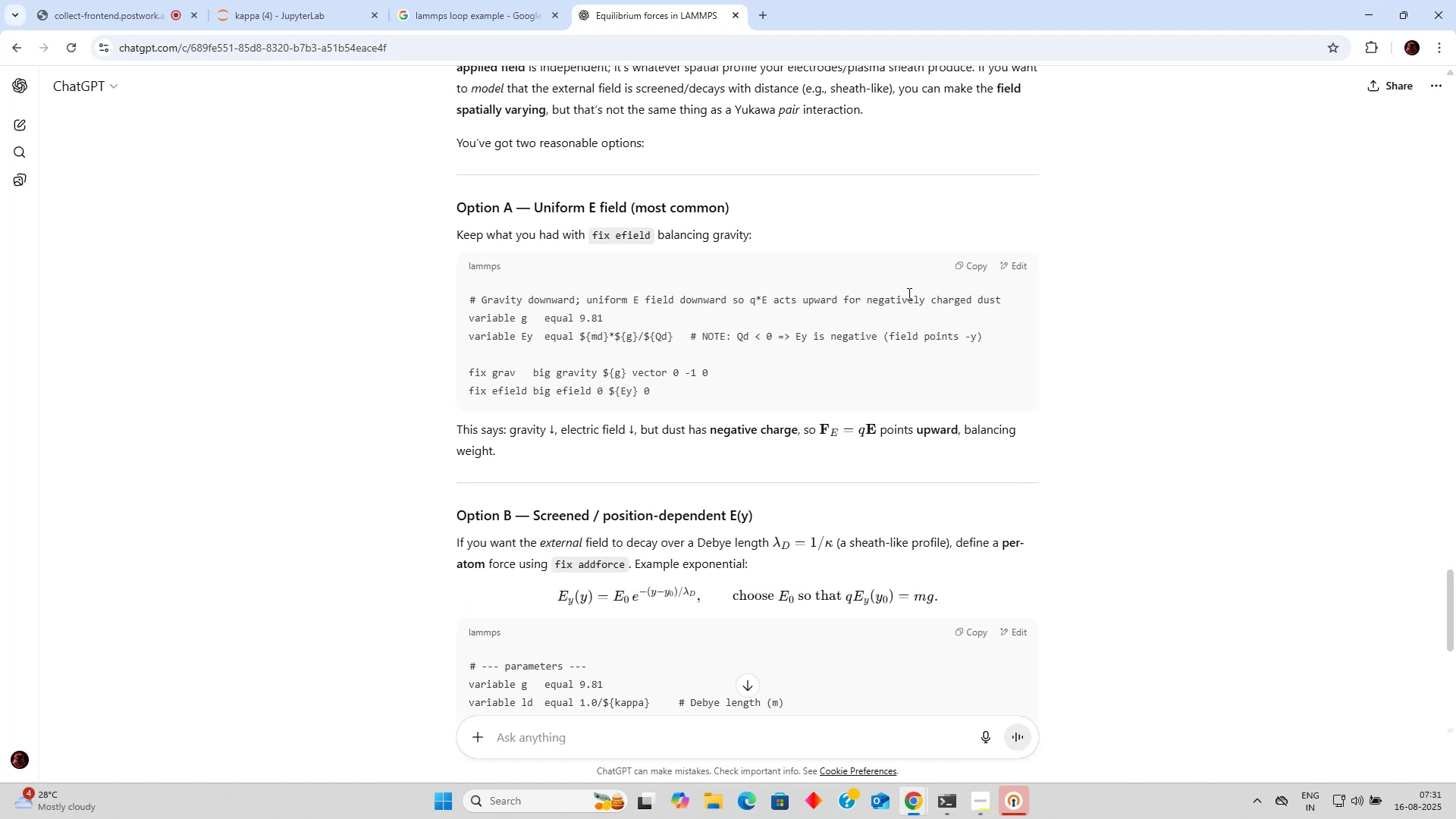 
scroll: coordinate [899, 312], scroll_direction: down, amount: 4.0
 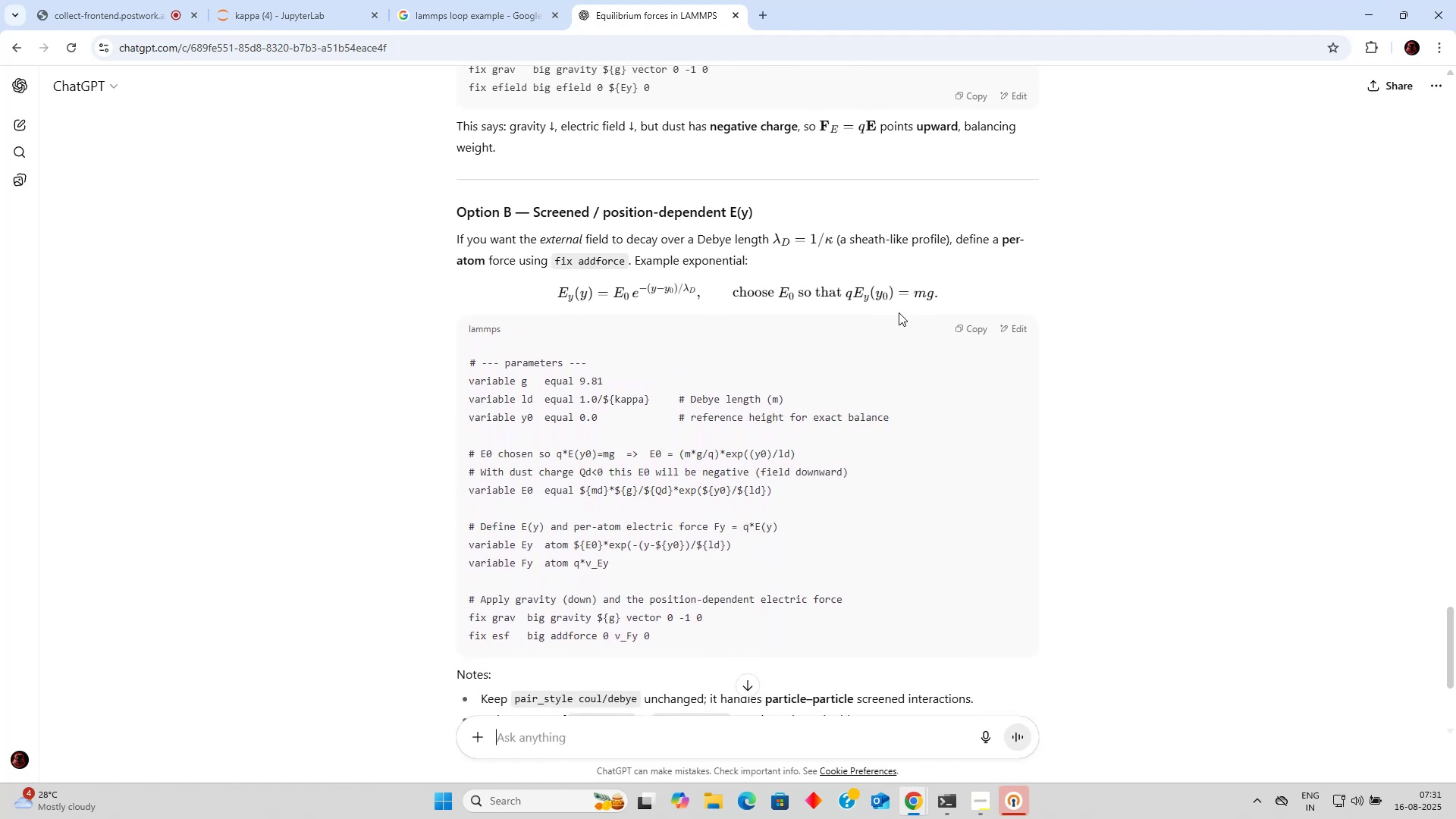 
wait(10.59)
 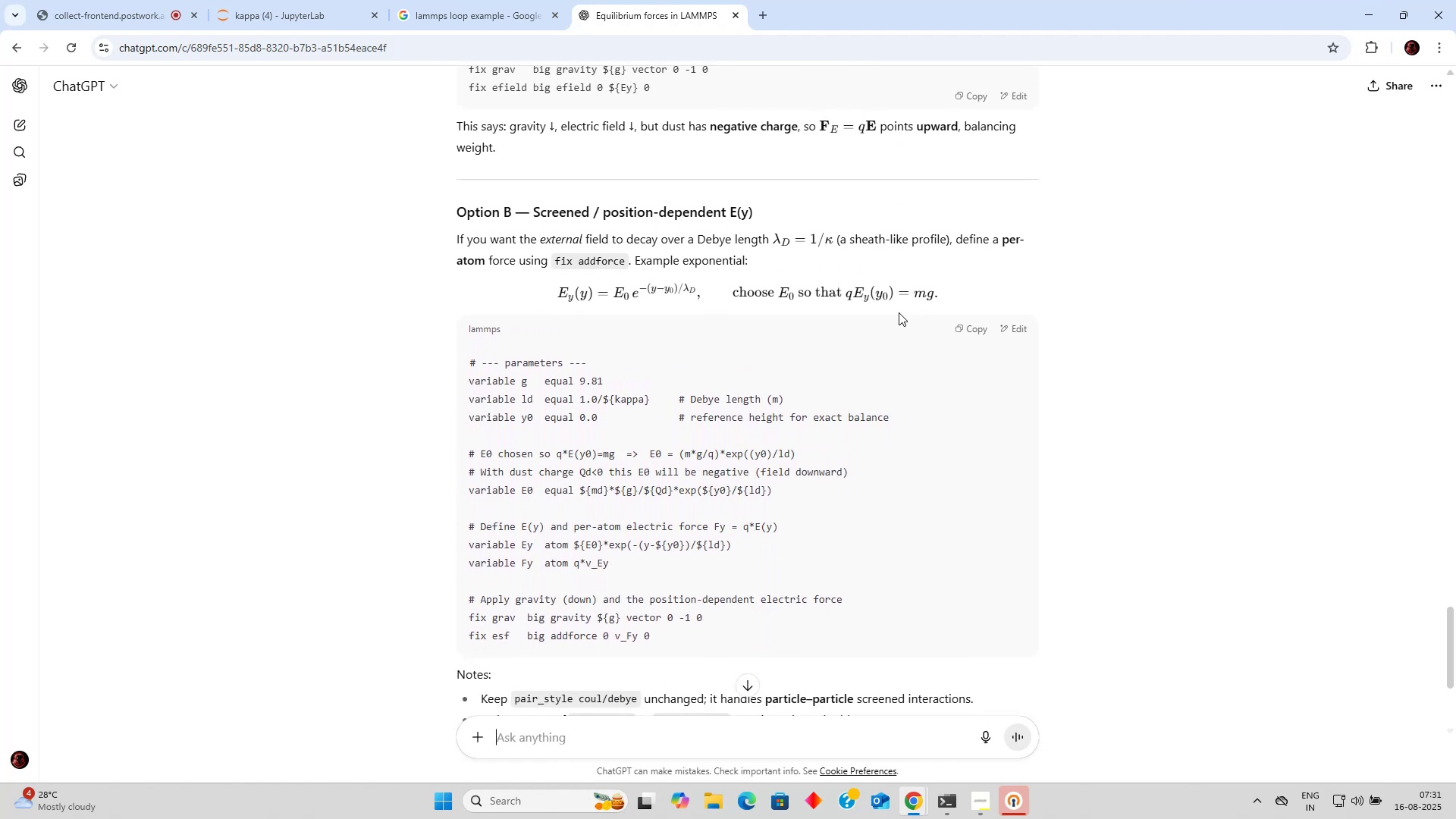 
scroll: coordinate [897, 314], scroll_direction: down, amount: 2.0
 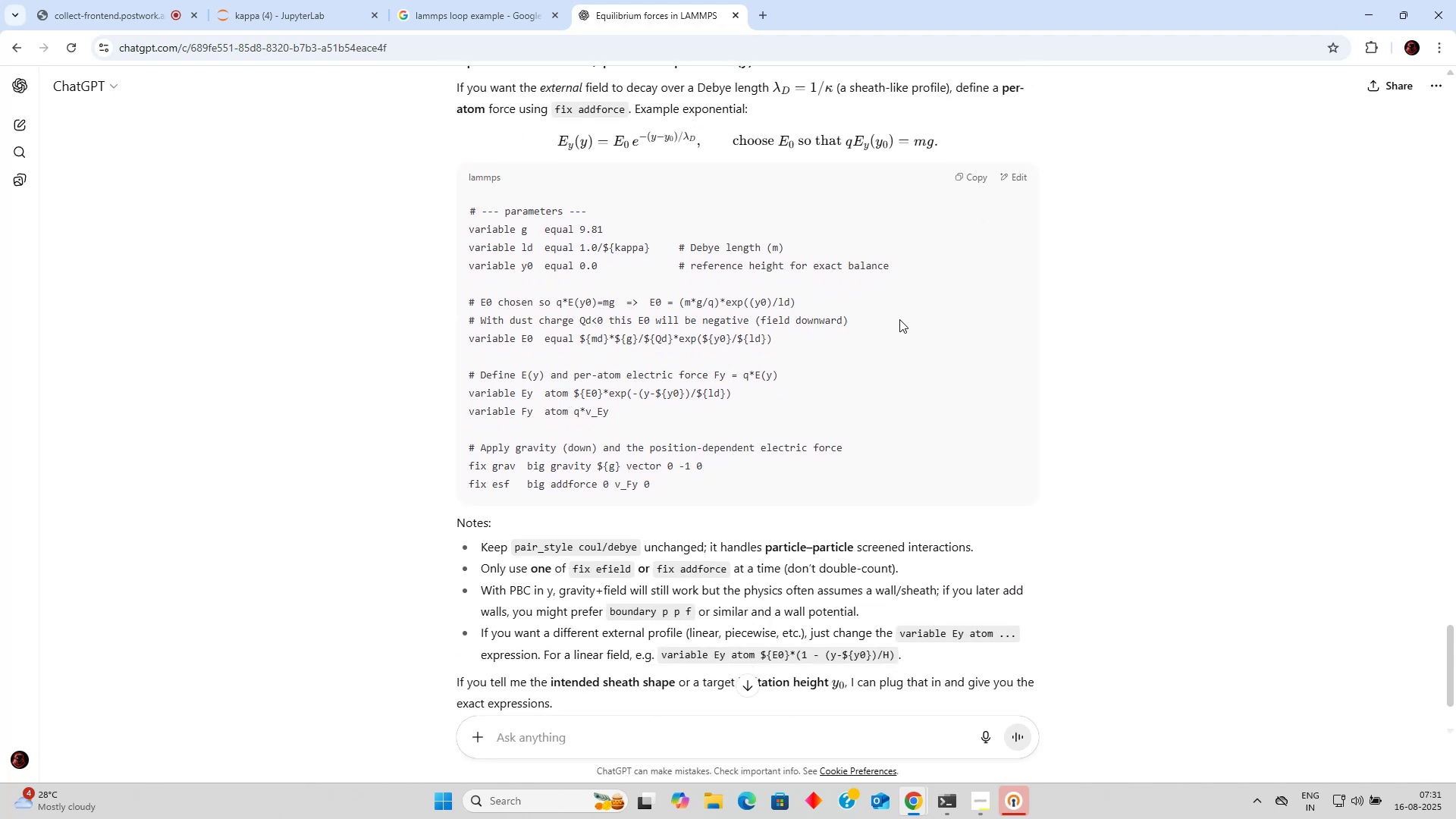 
scroll: coordinate [894, 320], scroll_direction: up, amount: 2.0
 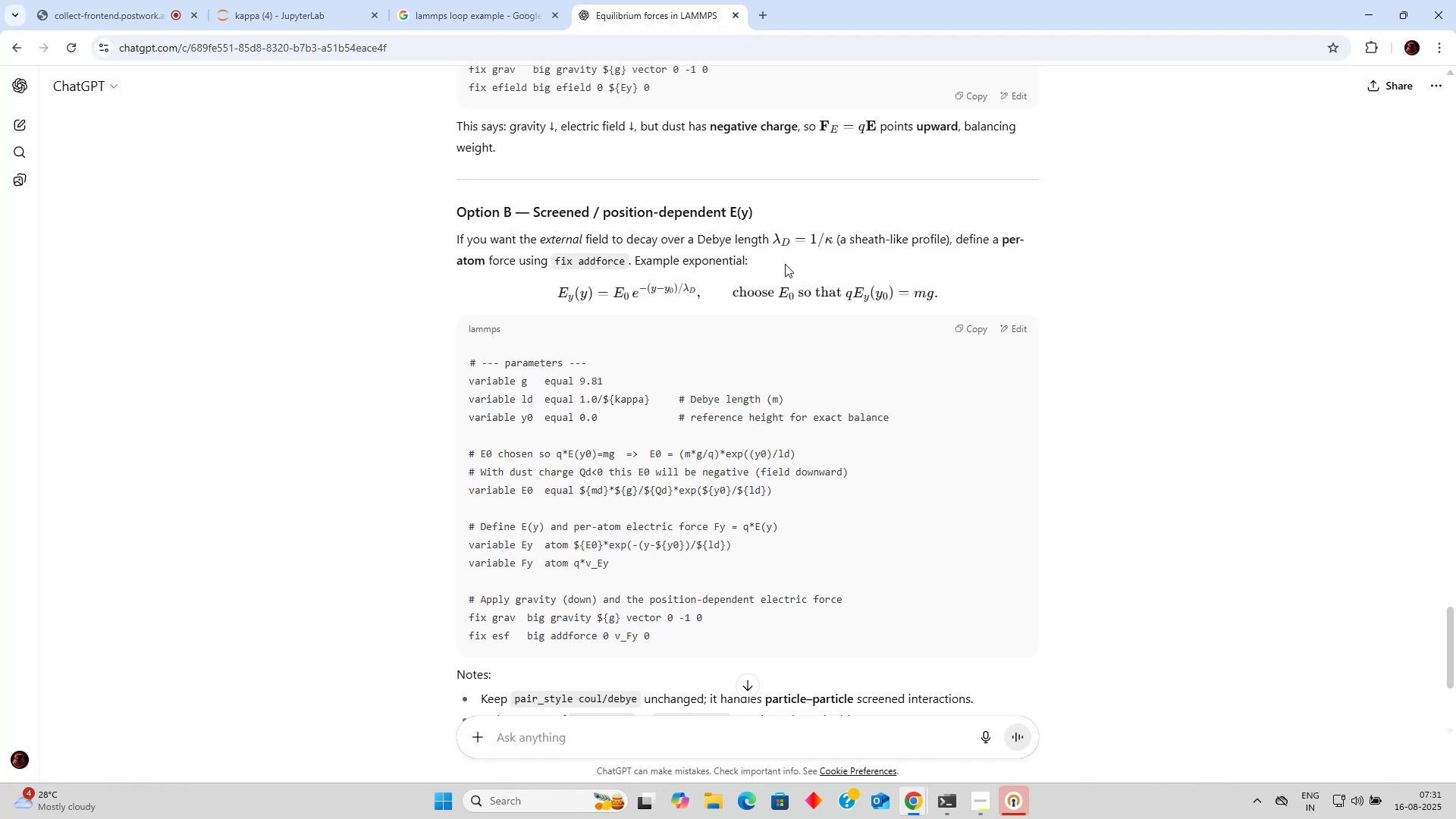 
wait(6.02)
 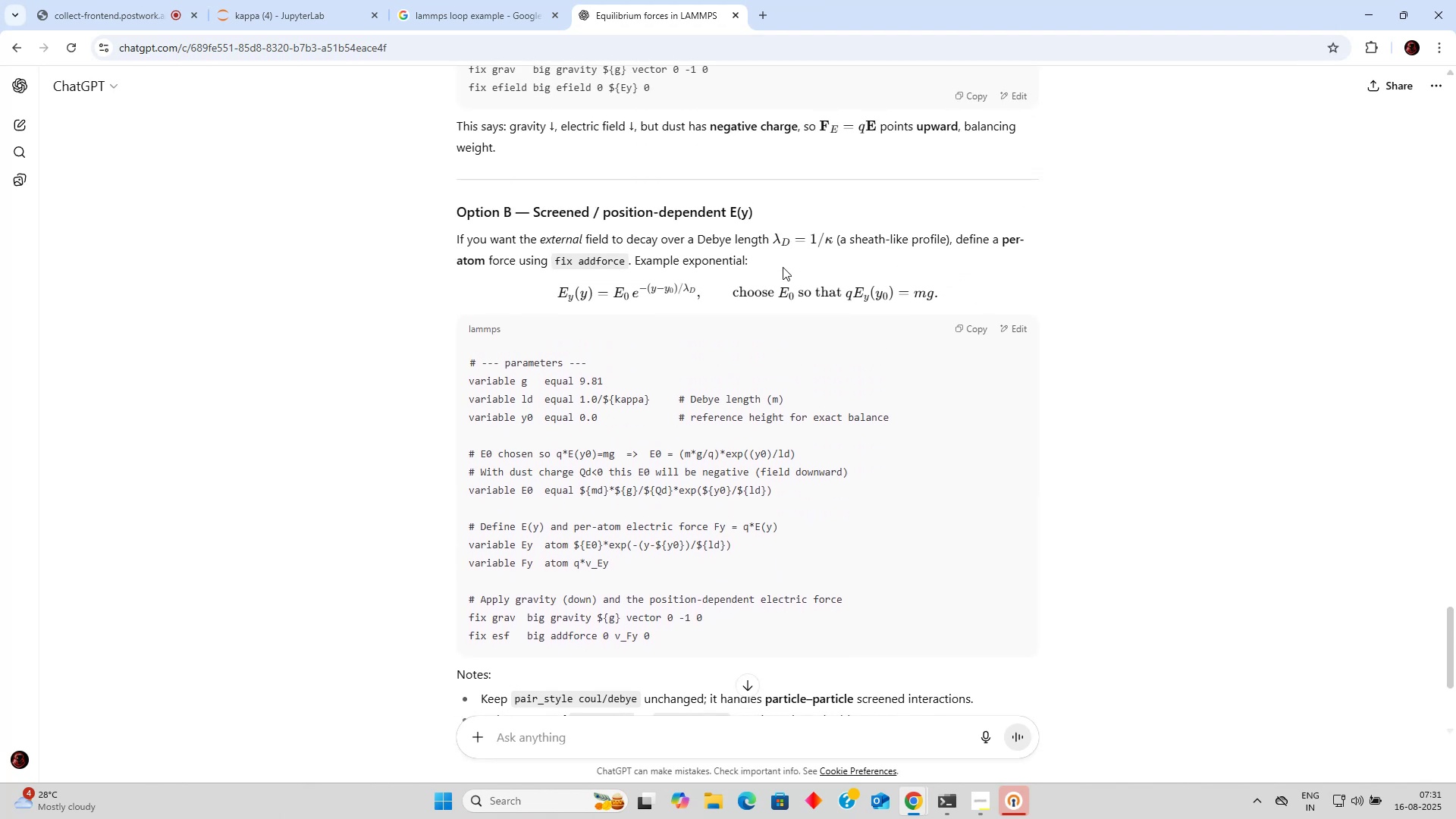 
scroll: coordinate [786, 264], scroll_direction: down, amount: 4.0
 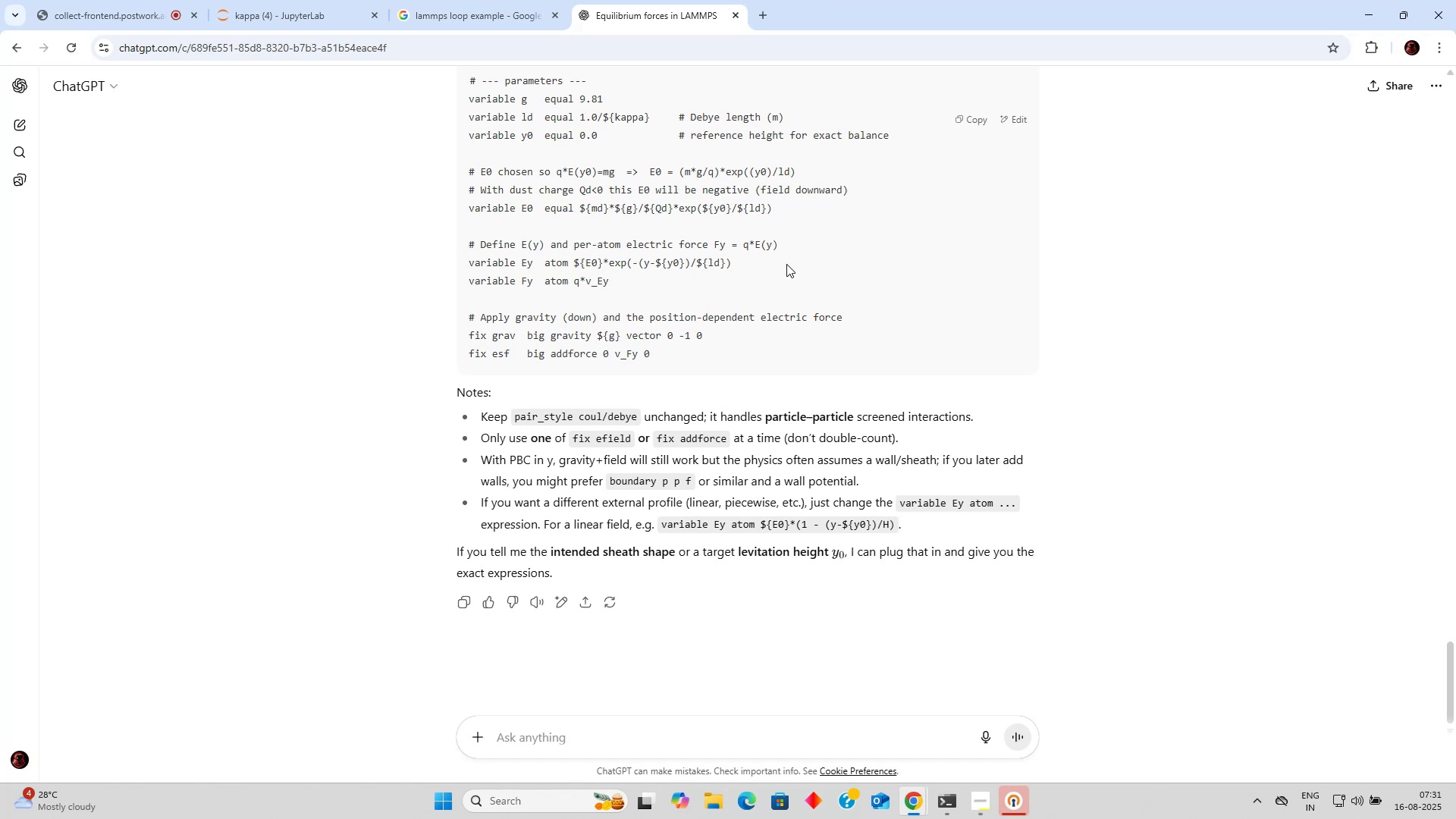 
wait(10.58)
 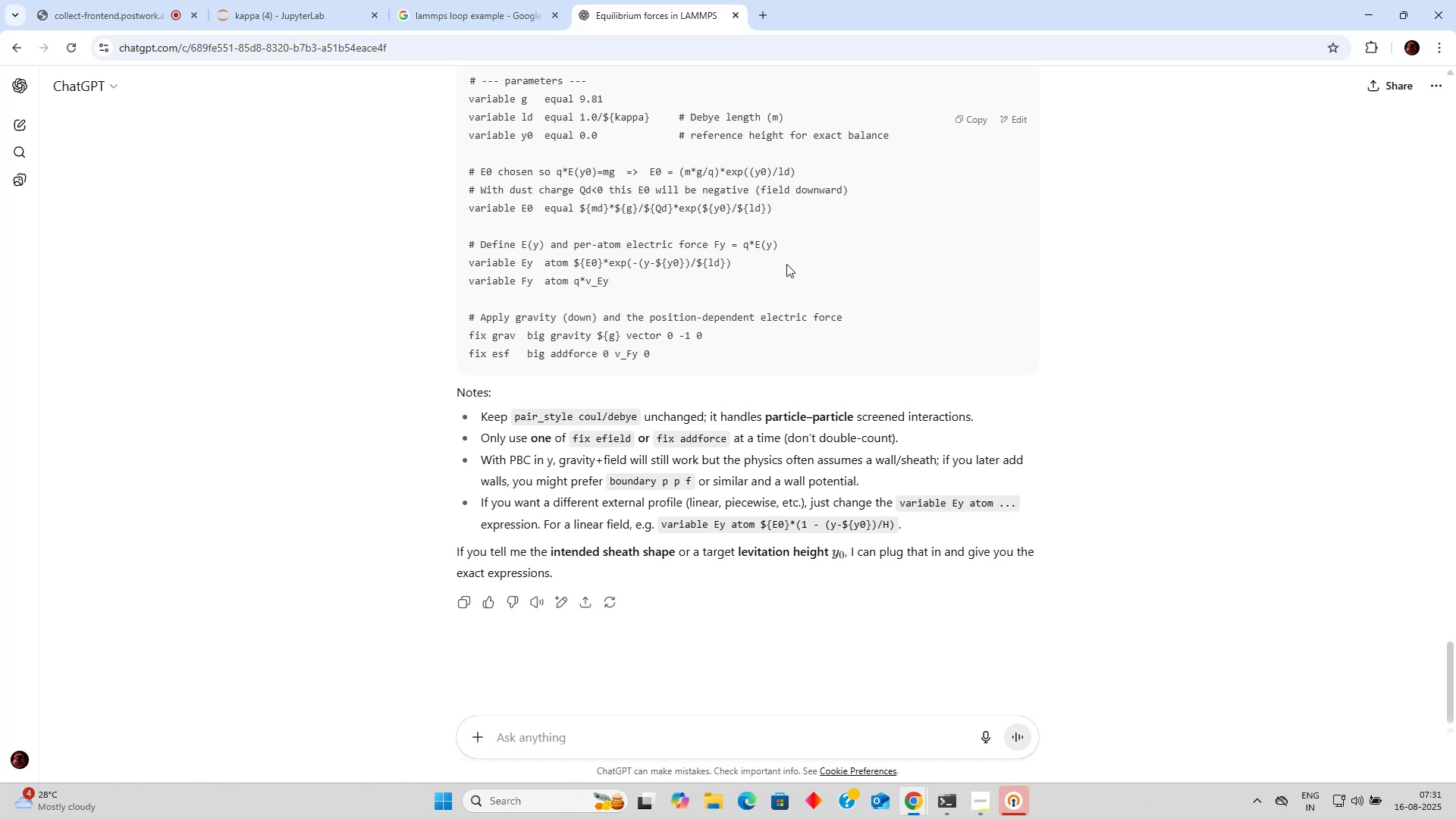 
scroll: coordinate [786, 262], scroll_direction: up, amount: 2.0
 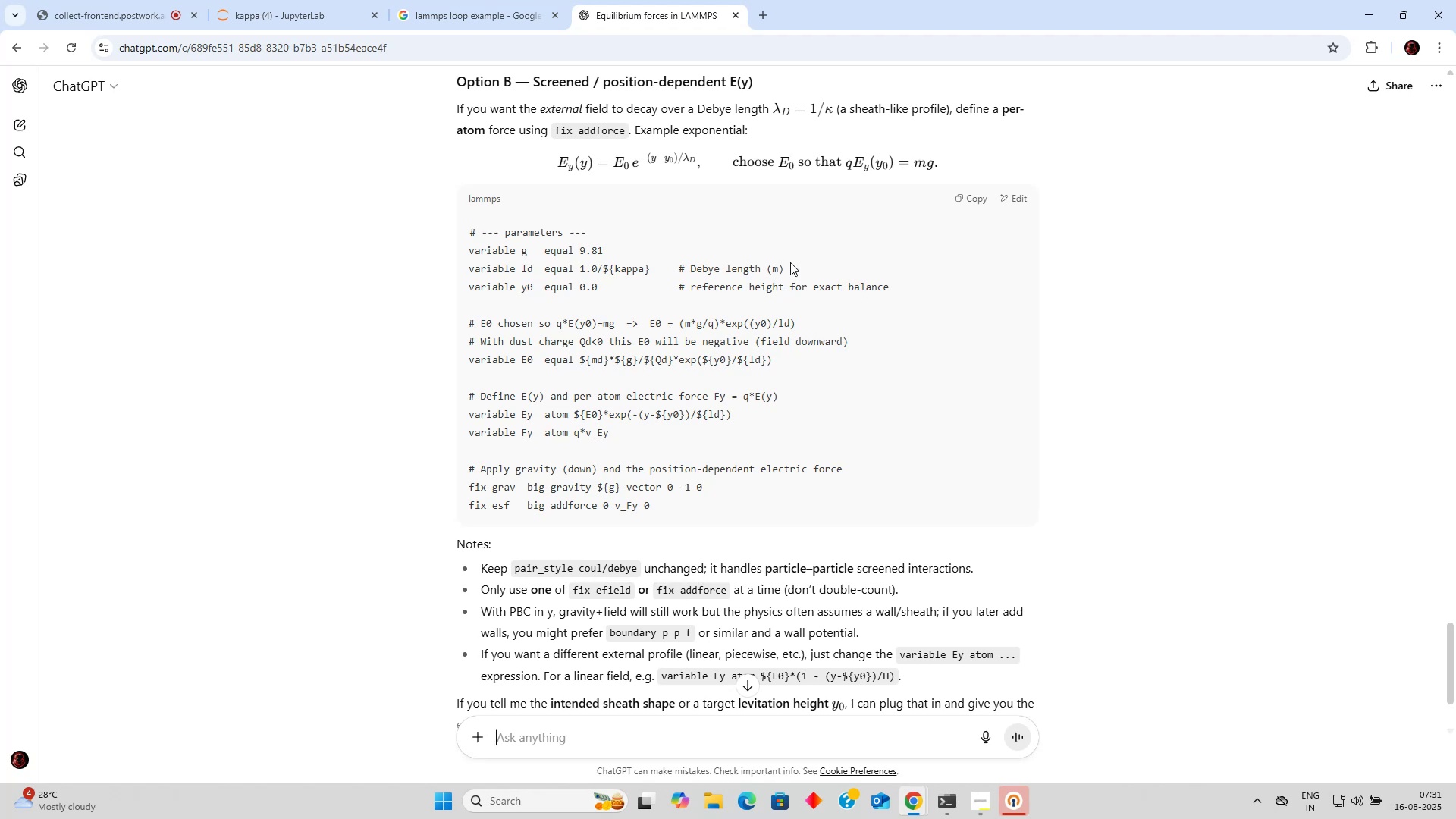 
wait(12.14)
 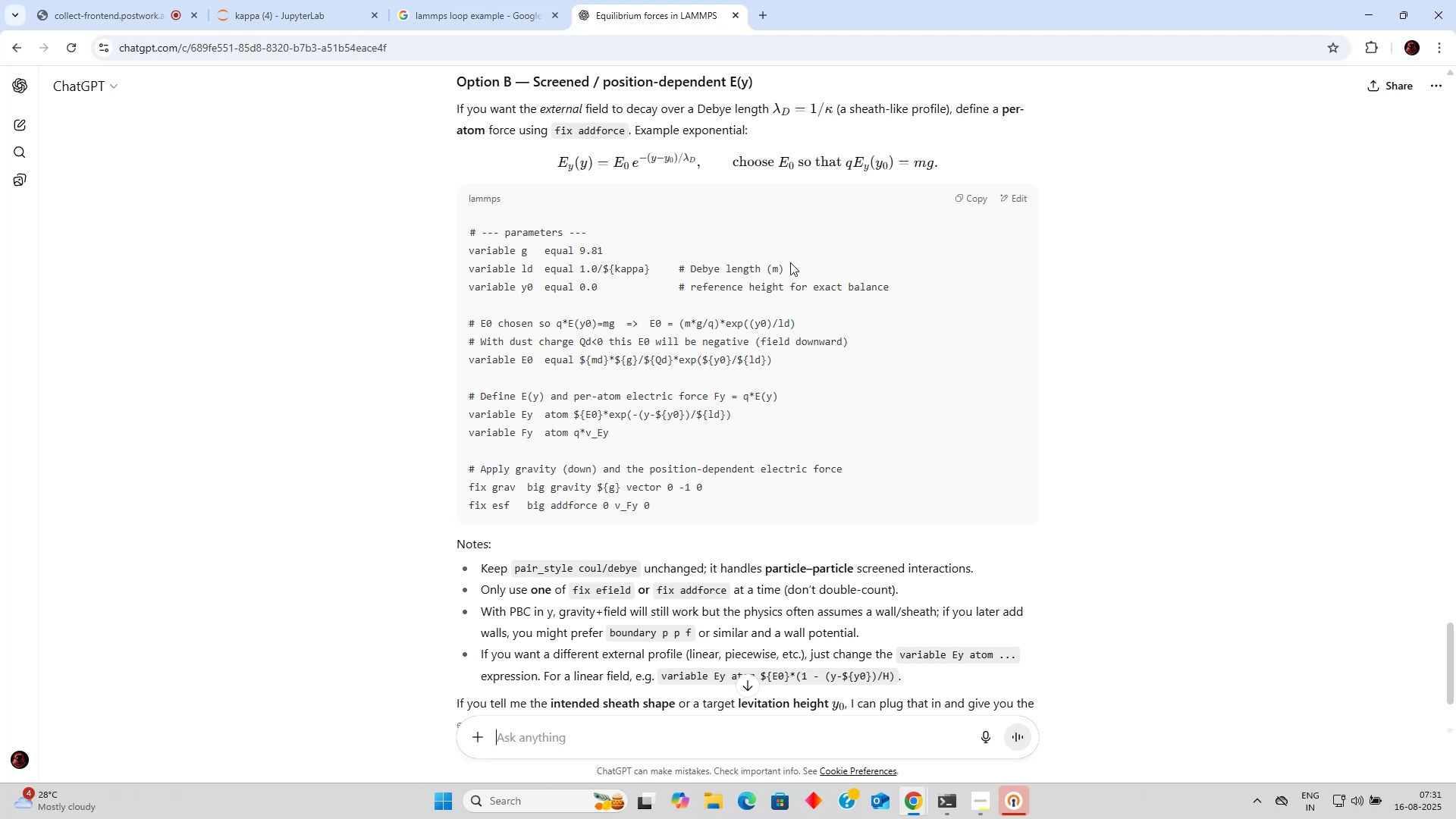 
scroll: coordinate [790, 263], scroll_direction: down, amount: 2.0
 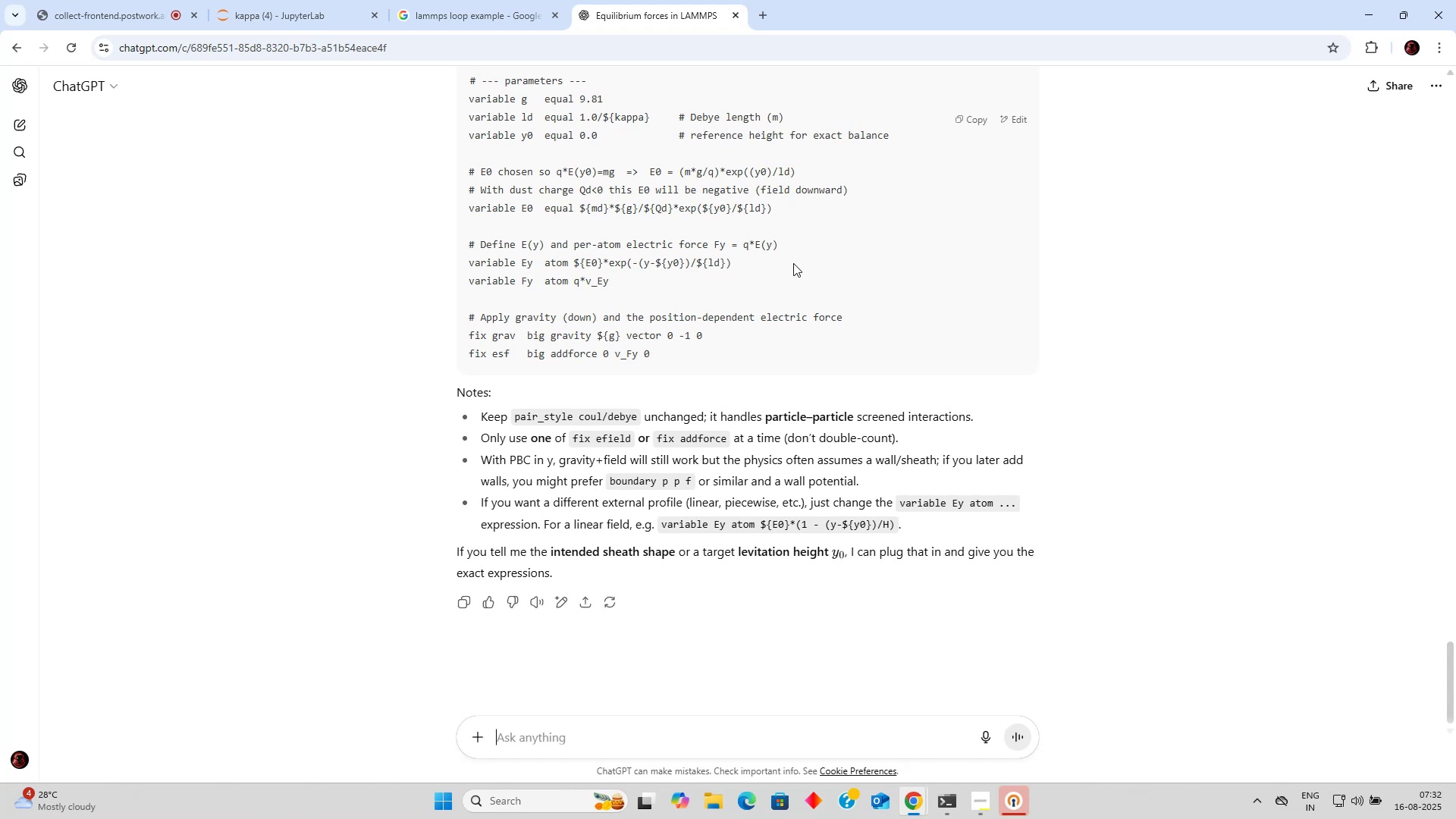 
wait(24.38)
 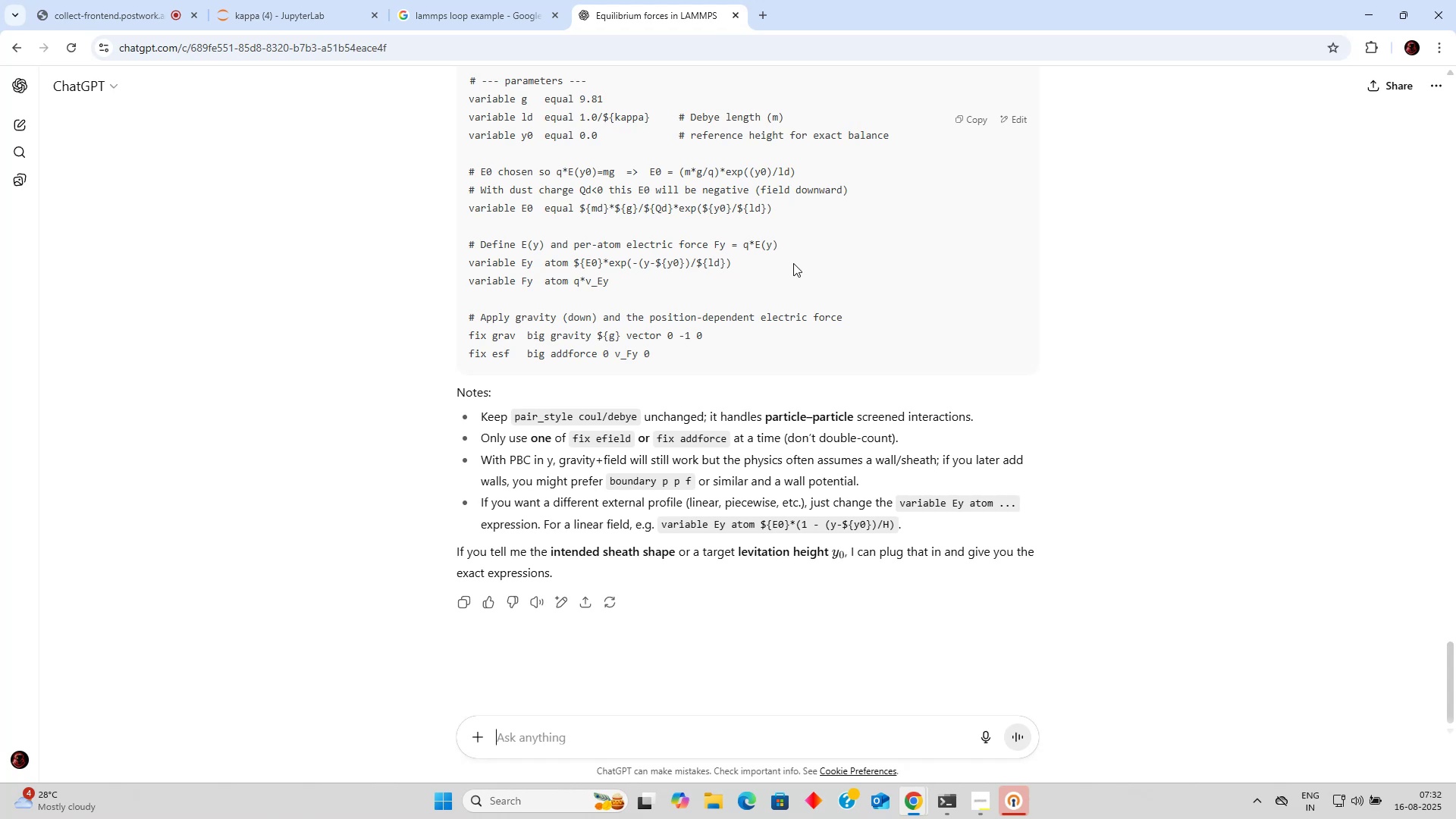 
scroll: coordinate [793, 263], scroll_direction: down, amount: 1.0
 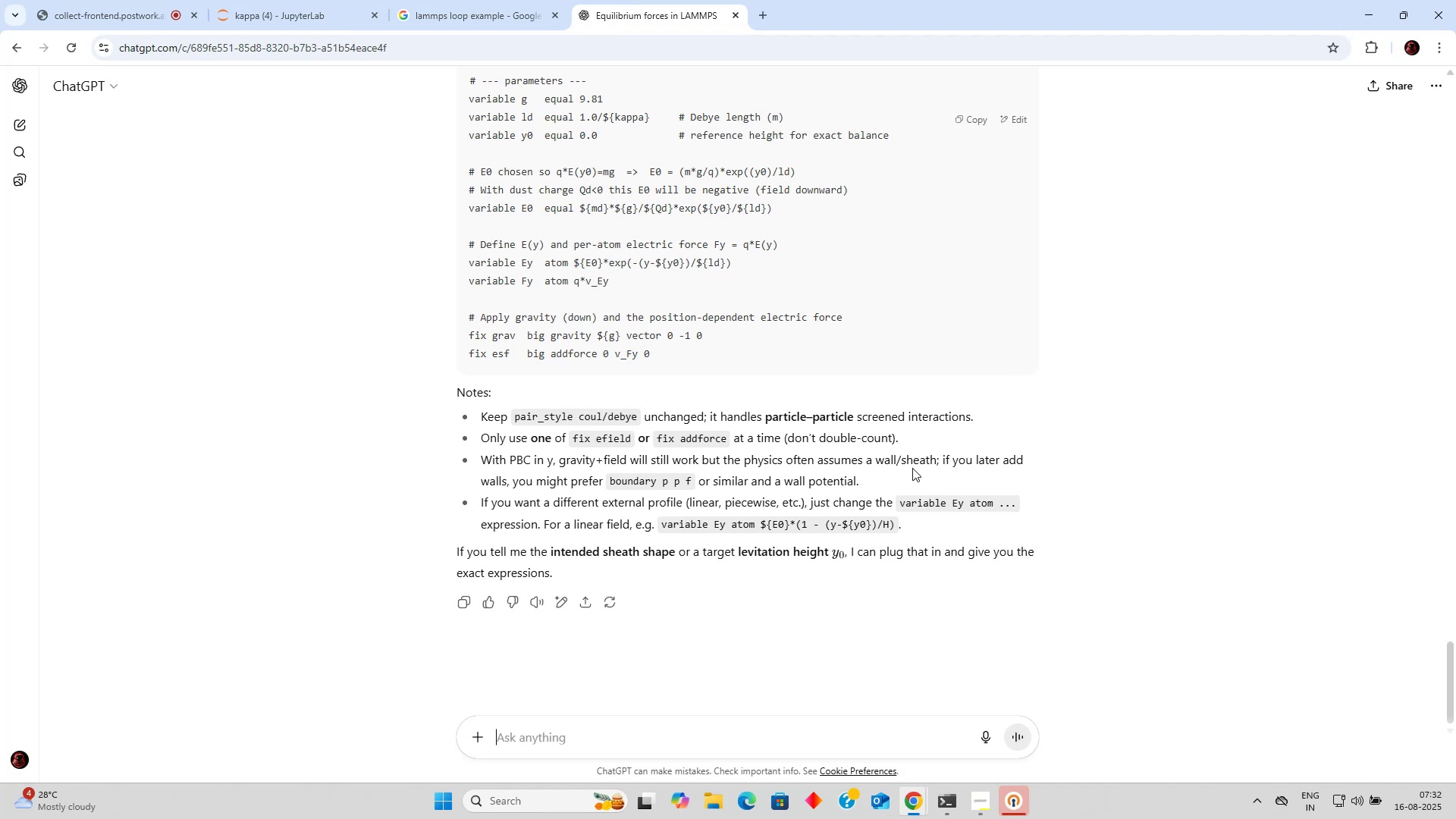 
wait(23.15)
 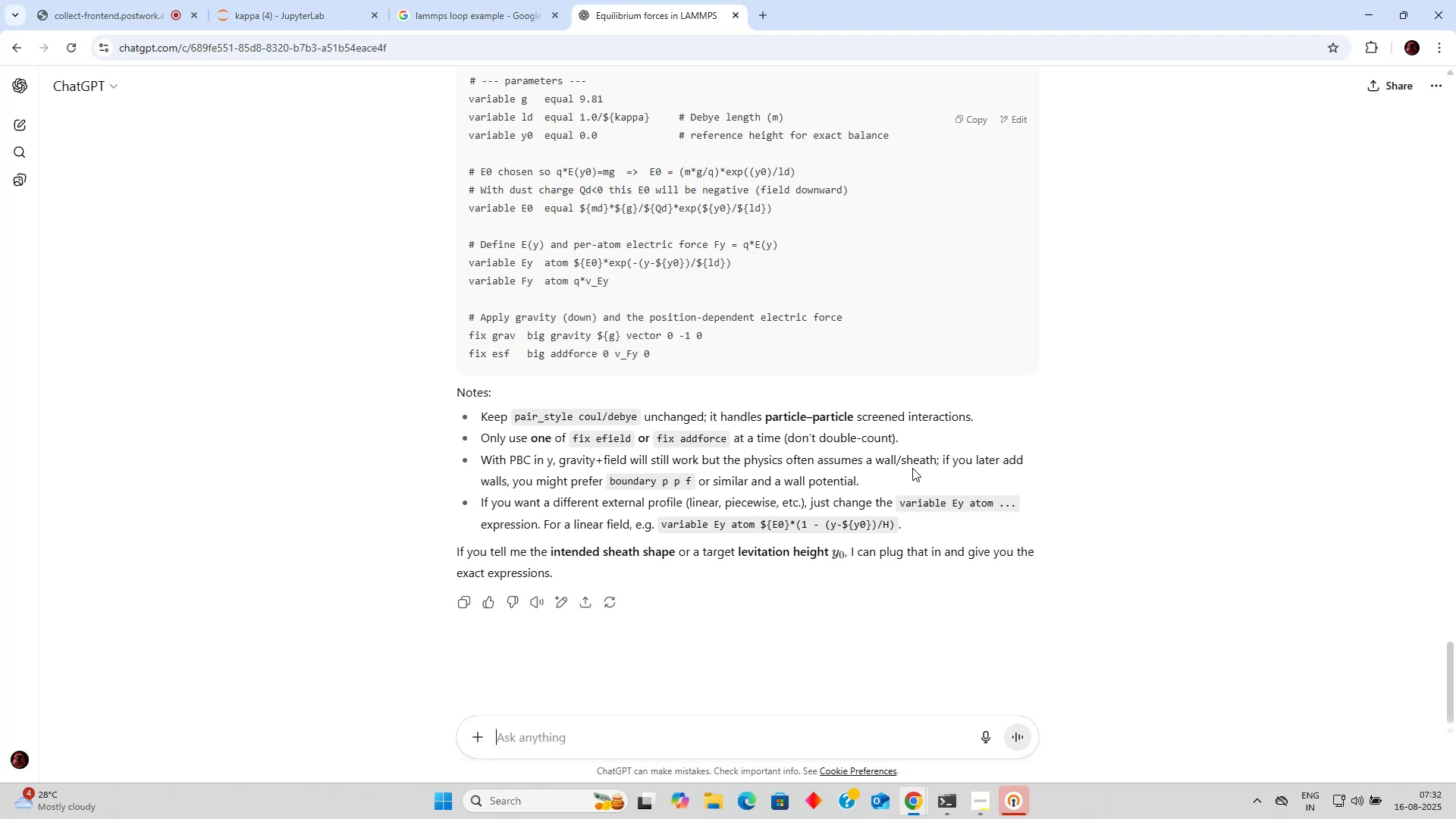 
scroll: coordinate [500, 364], scroll_direction: down, amount: 1.0
 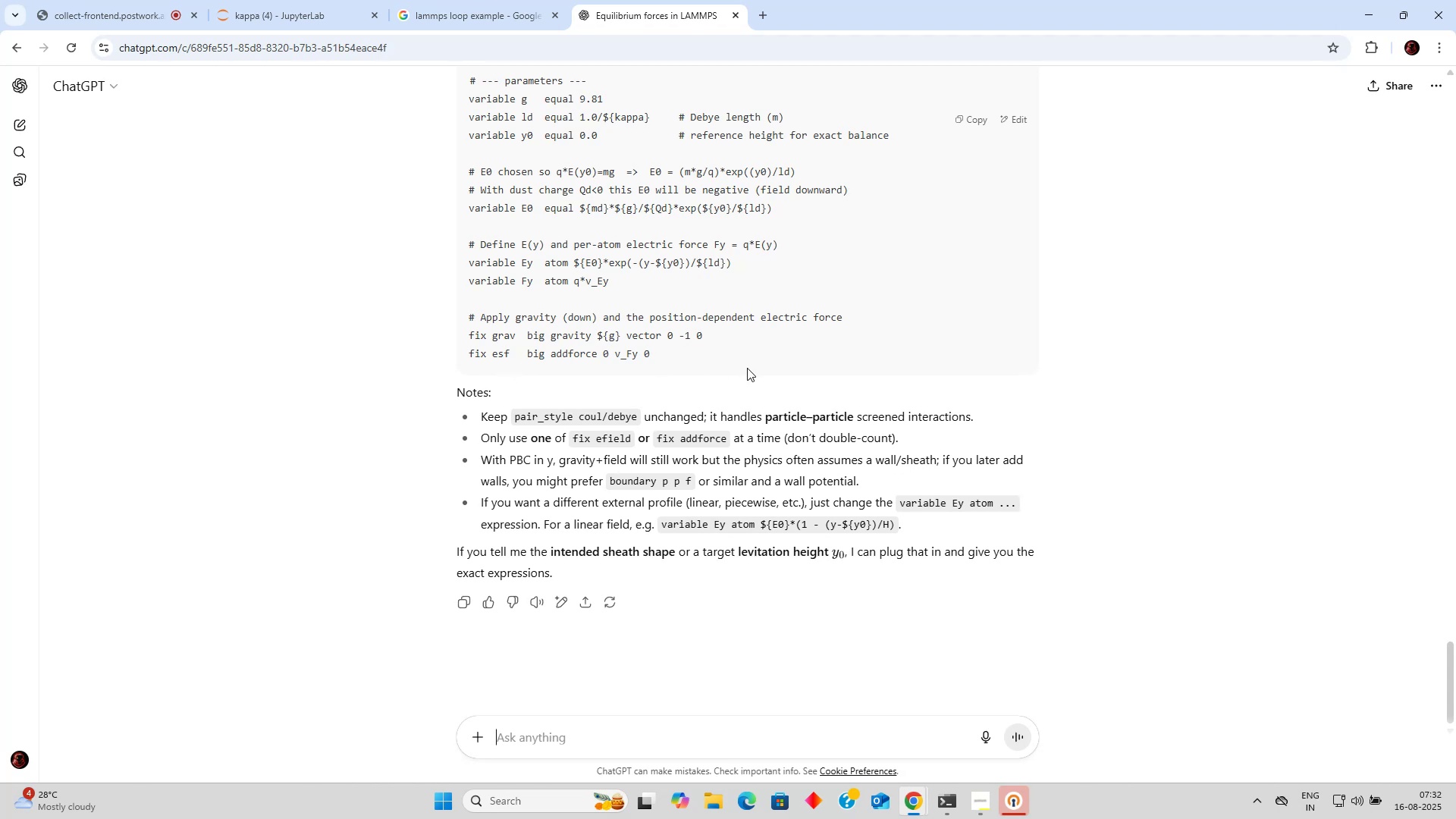 
scroll: coordinate [745, 366], scroll_direction: up, amount: 1.0
 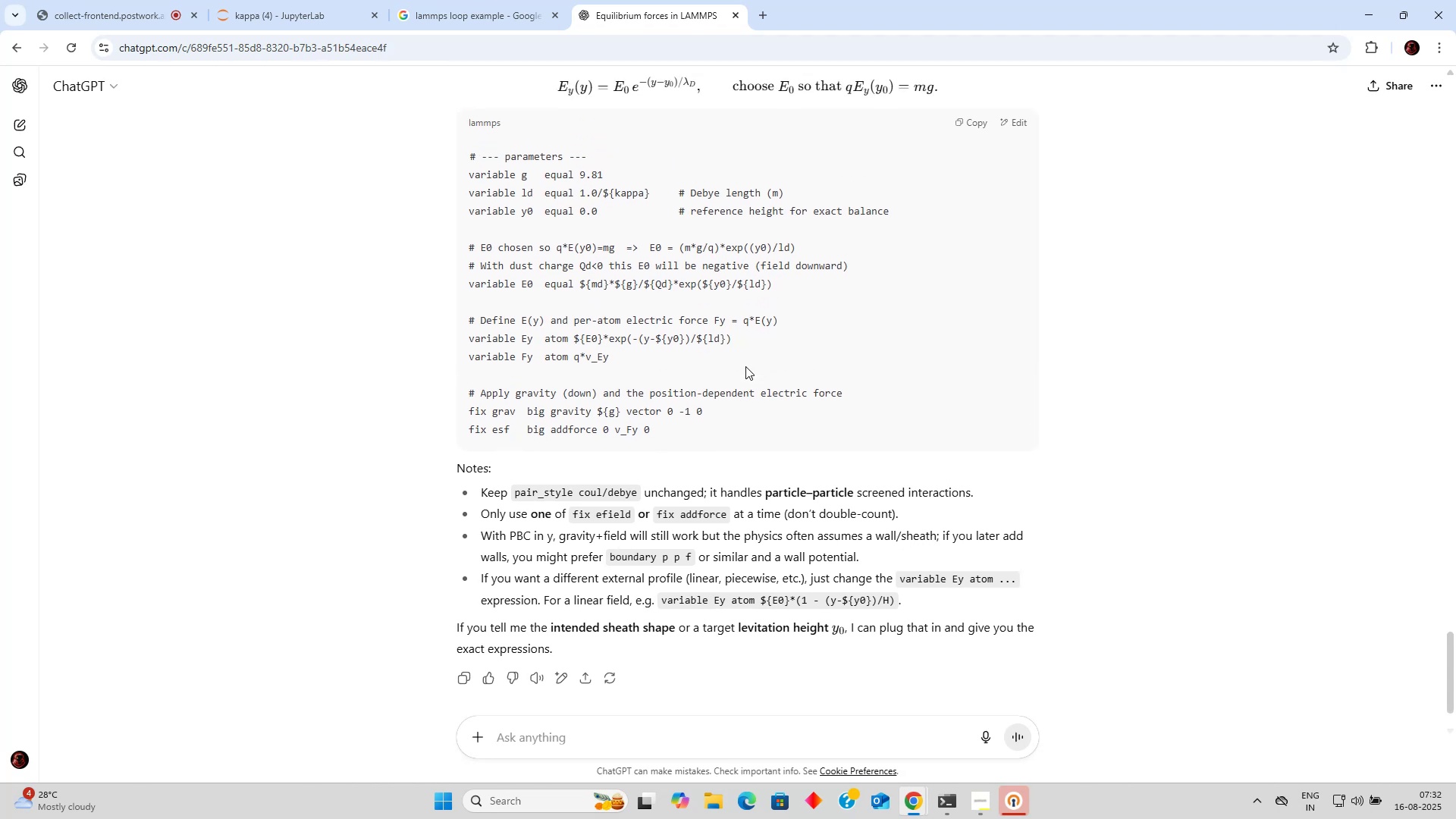 
scroll: coordinate [745, 365], scroll_direction: down, amount: 2.0
 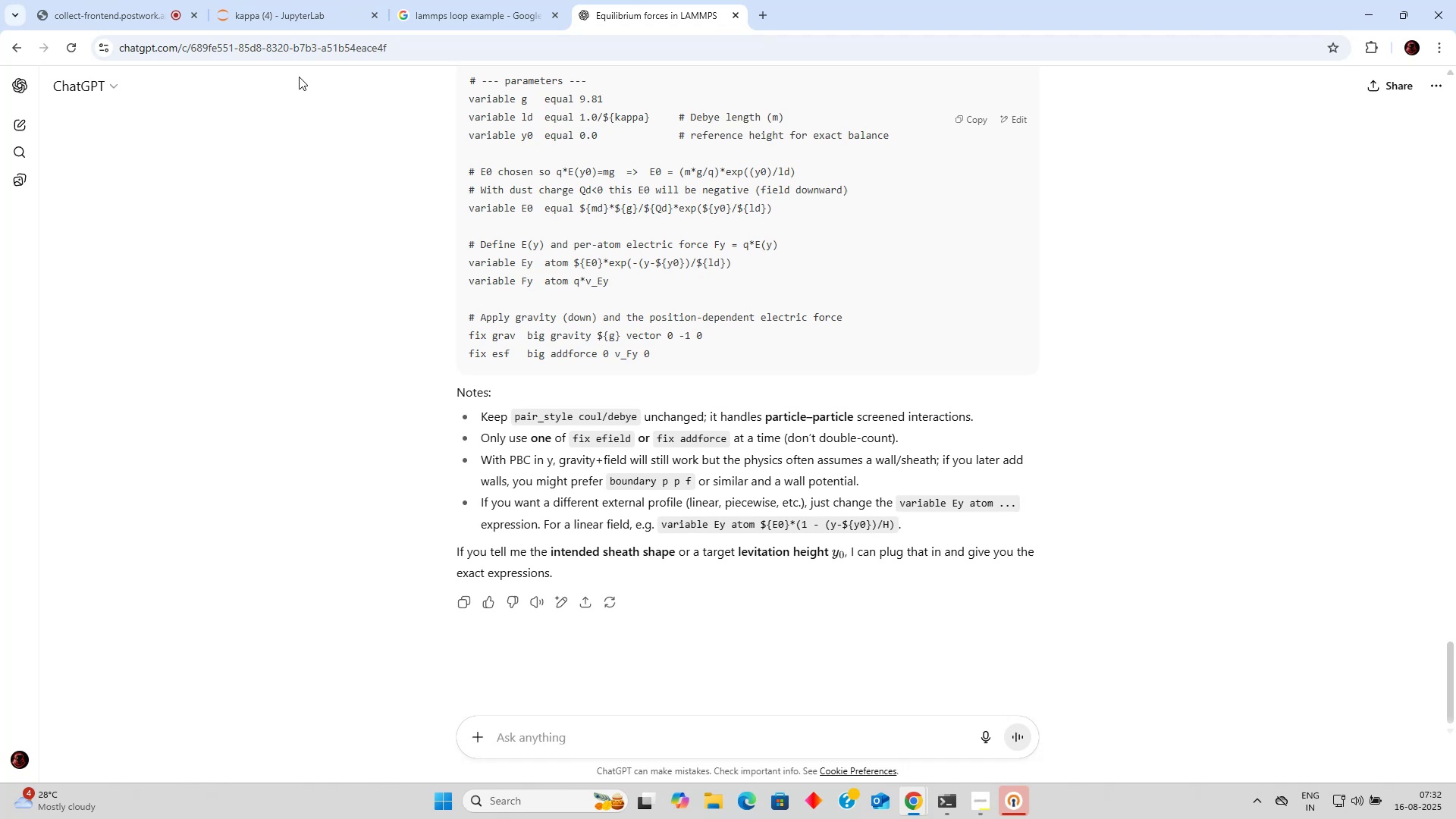 
double_click([121, 0])
 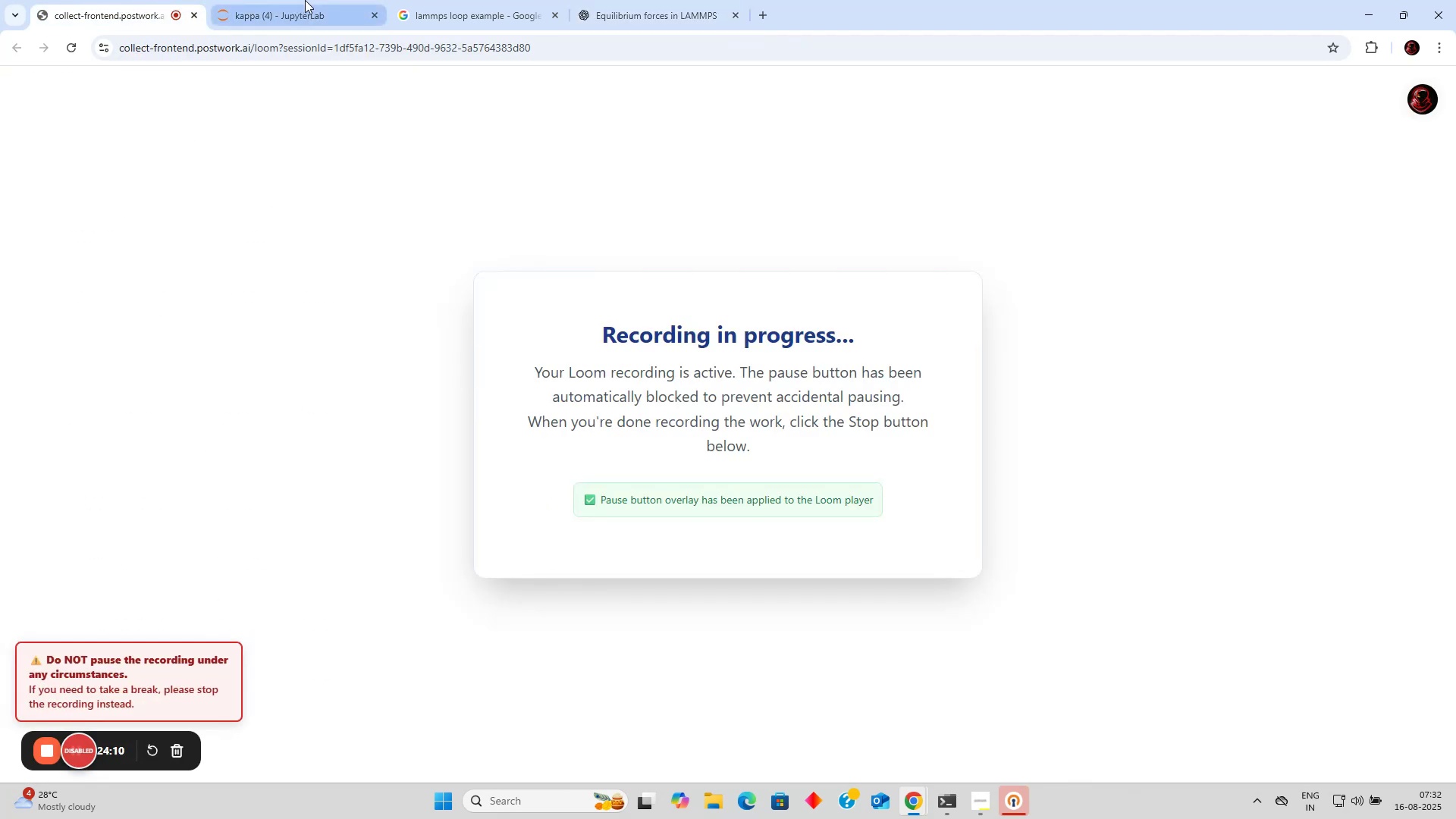 
left_click([305, 0])
 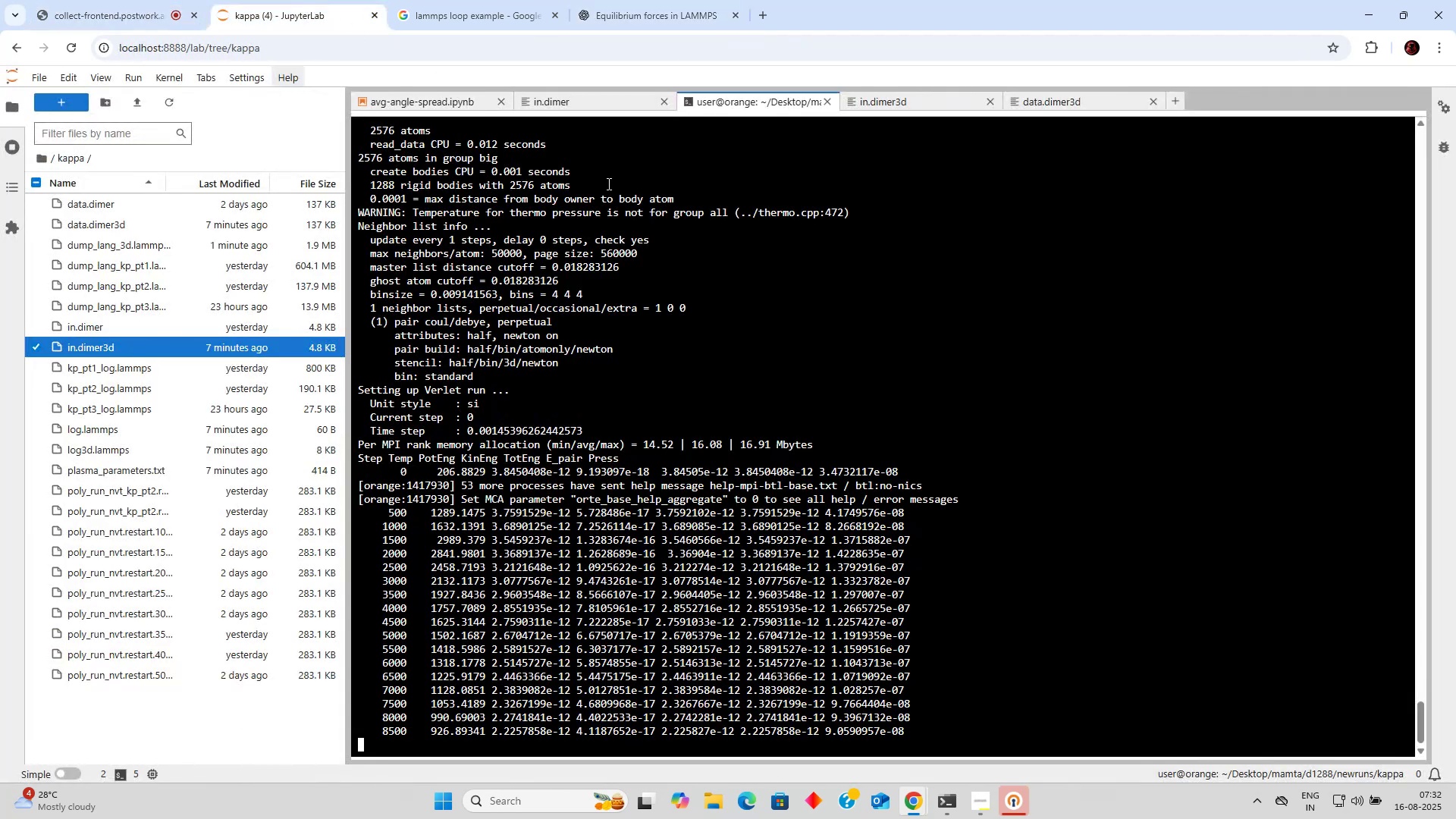 
scroll: coordinate [961, 359], scroll_direction: down, amount: 30.0
 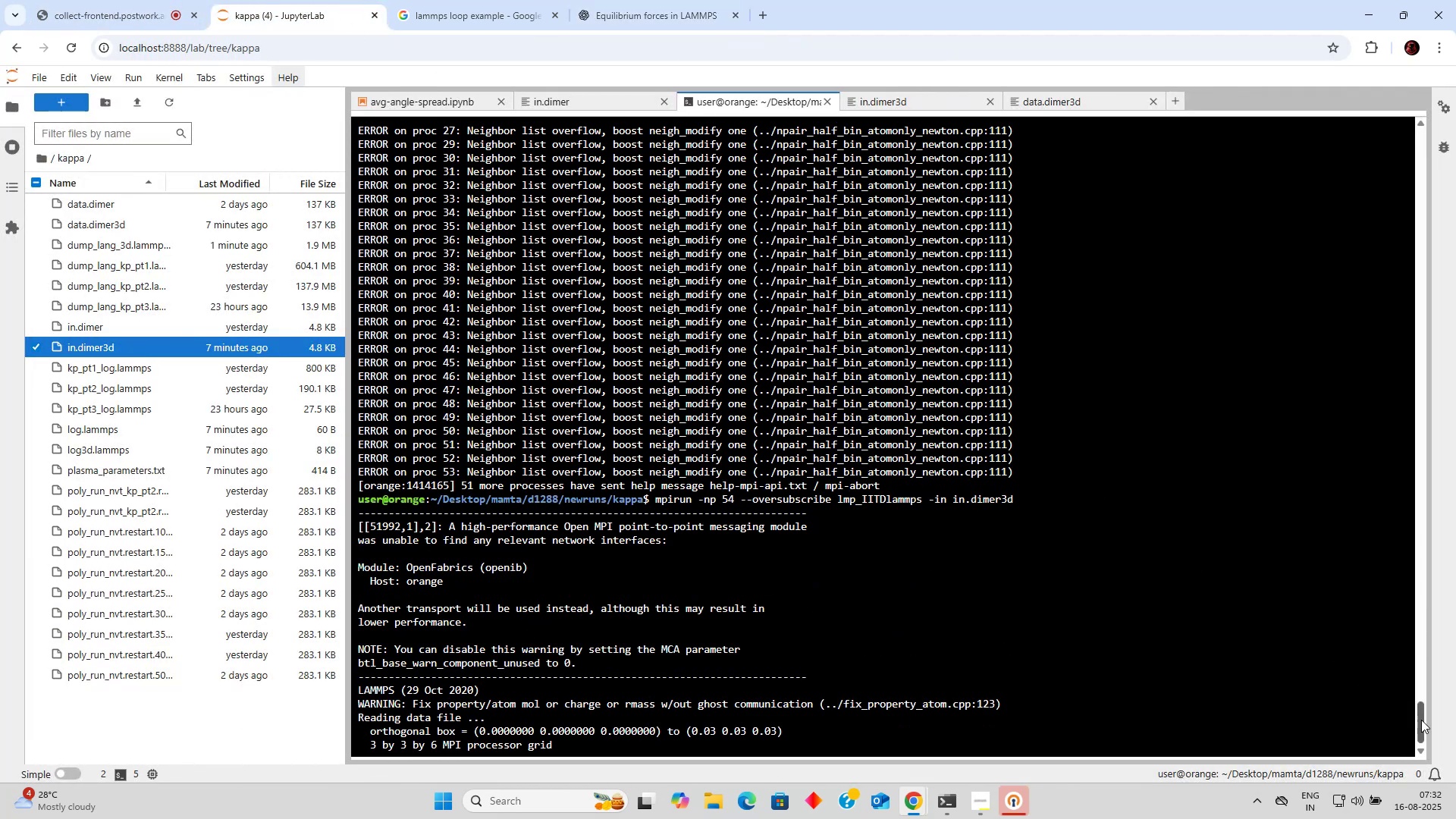 
left_click_drag(start_coordinate=[1423, 721], to_coordinate=[1423, 751])
 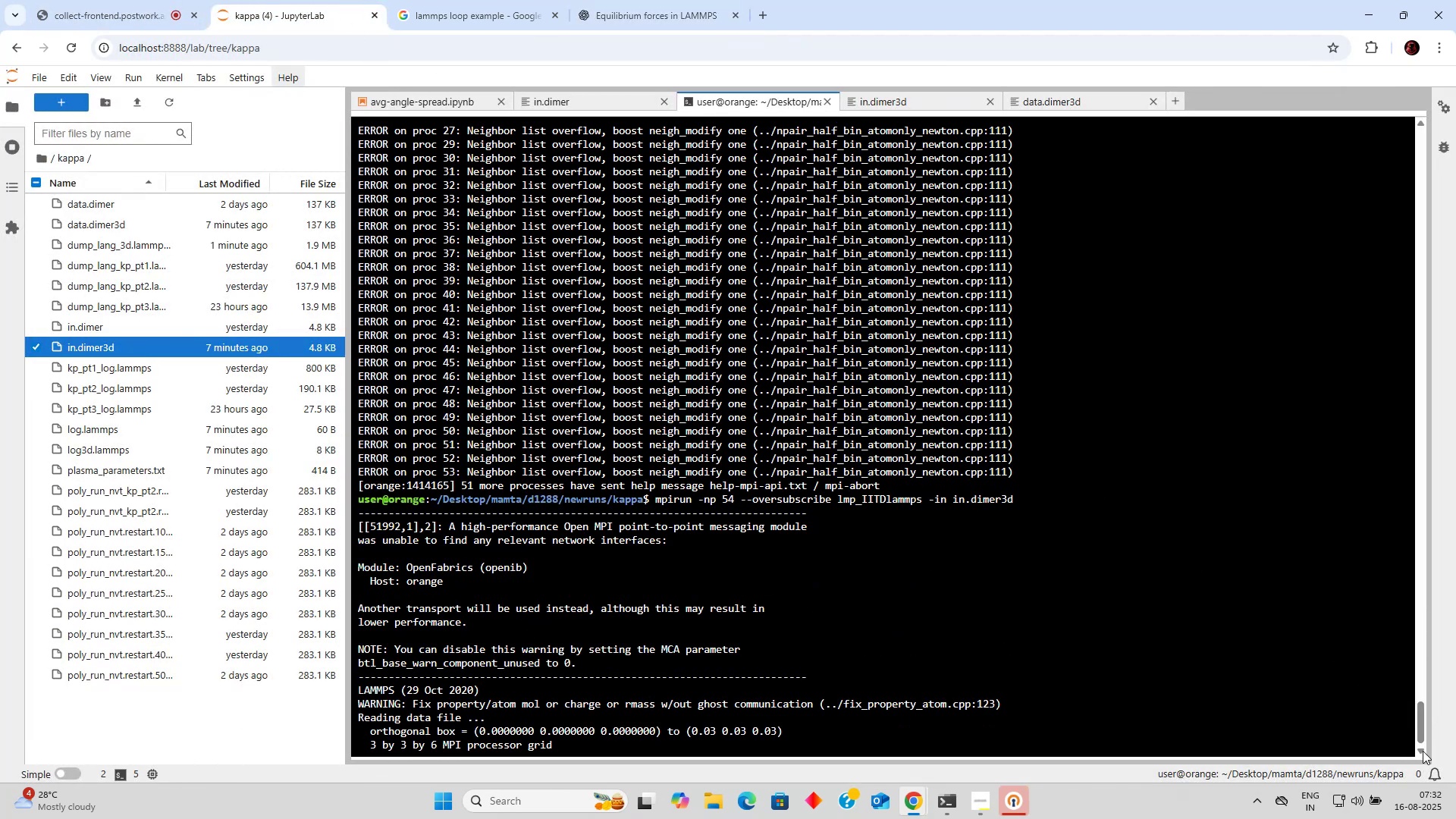 
double_click([1422, 751])
 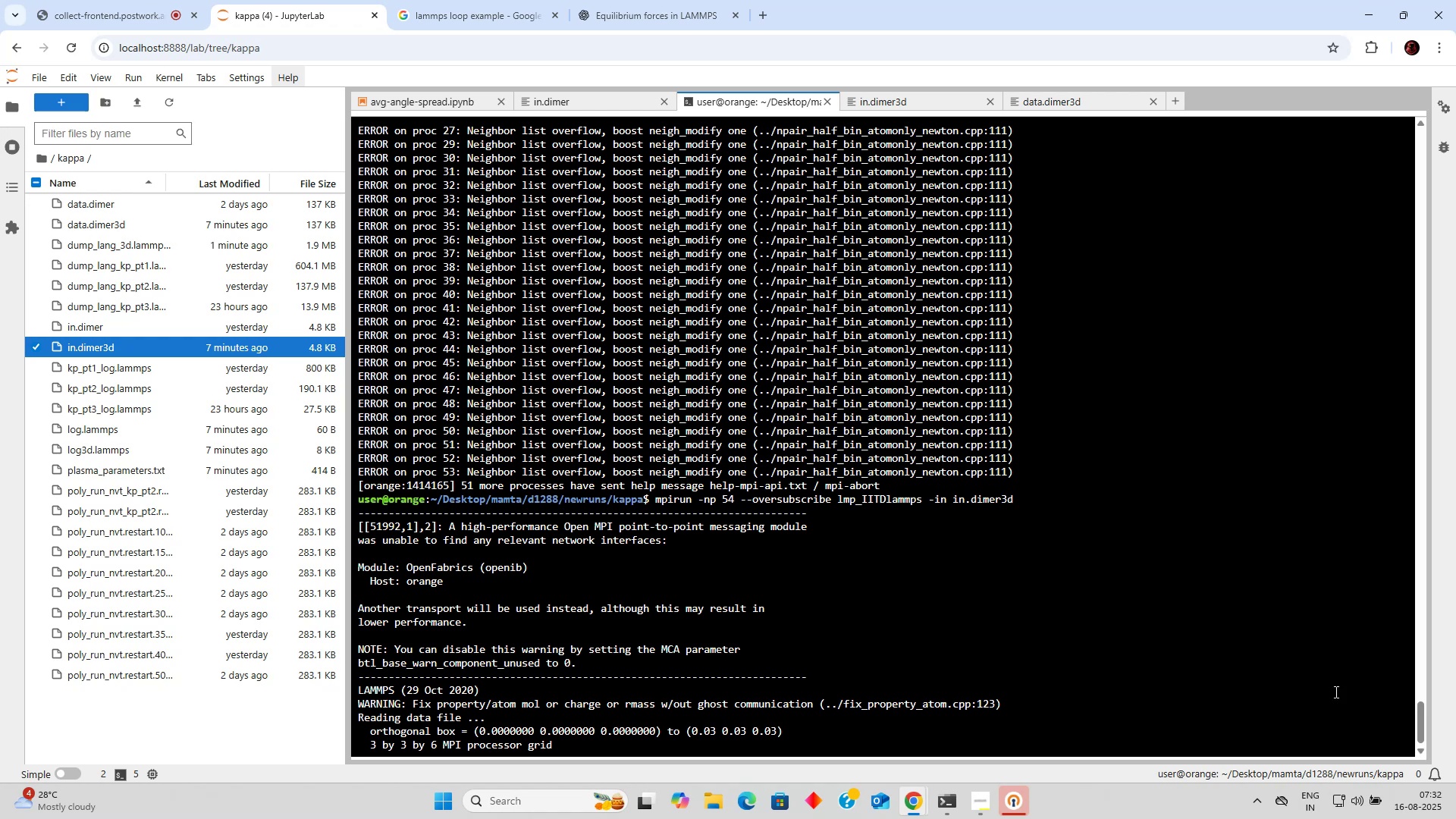 
scroll: coordinate [1134, 582], scroll_direction: down, amount: 4.0
 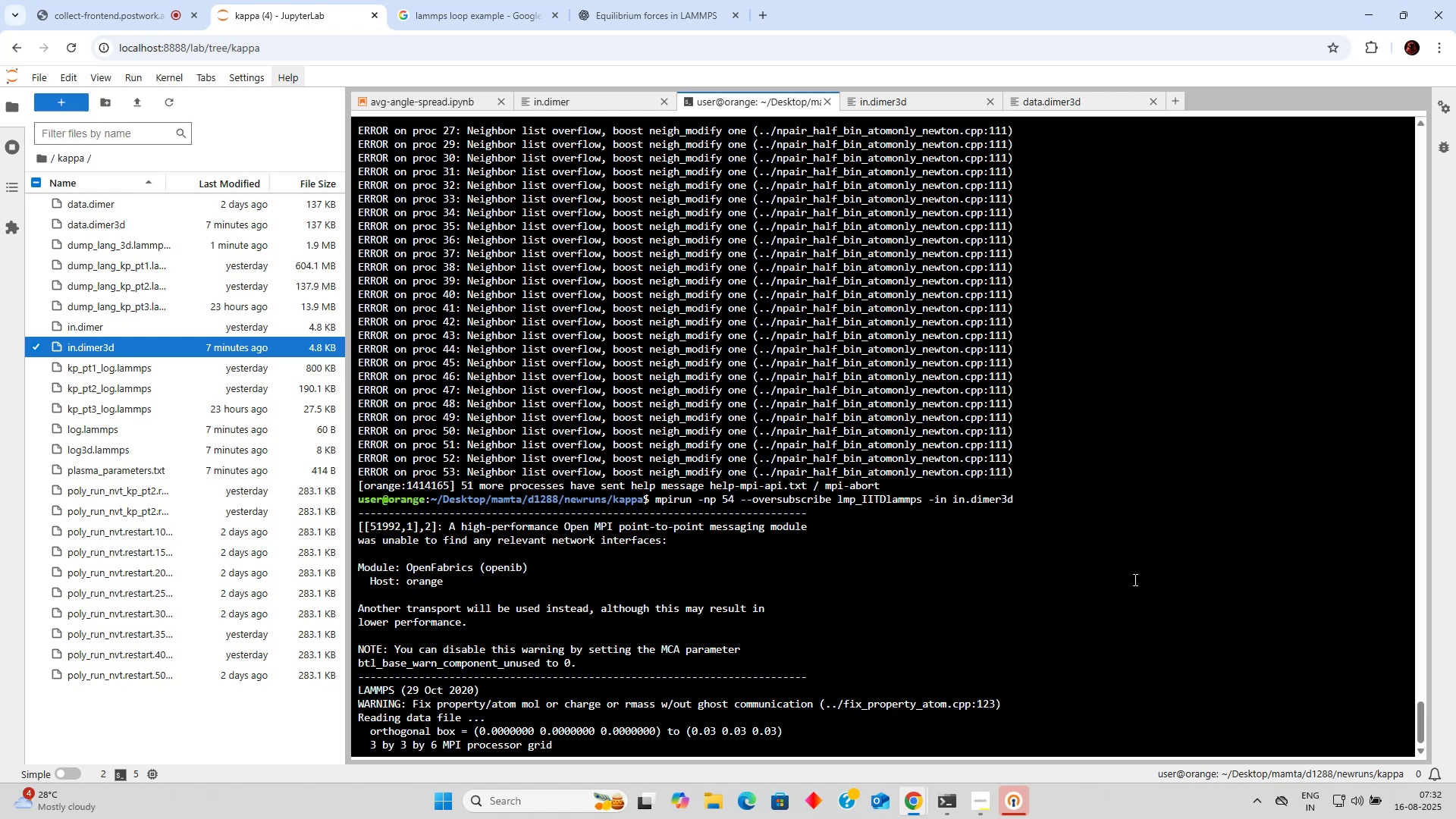 
left_click([1134, 579])
 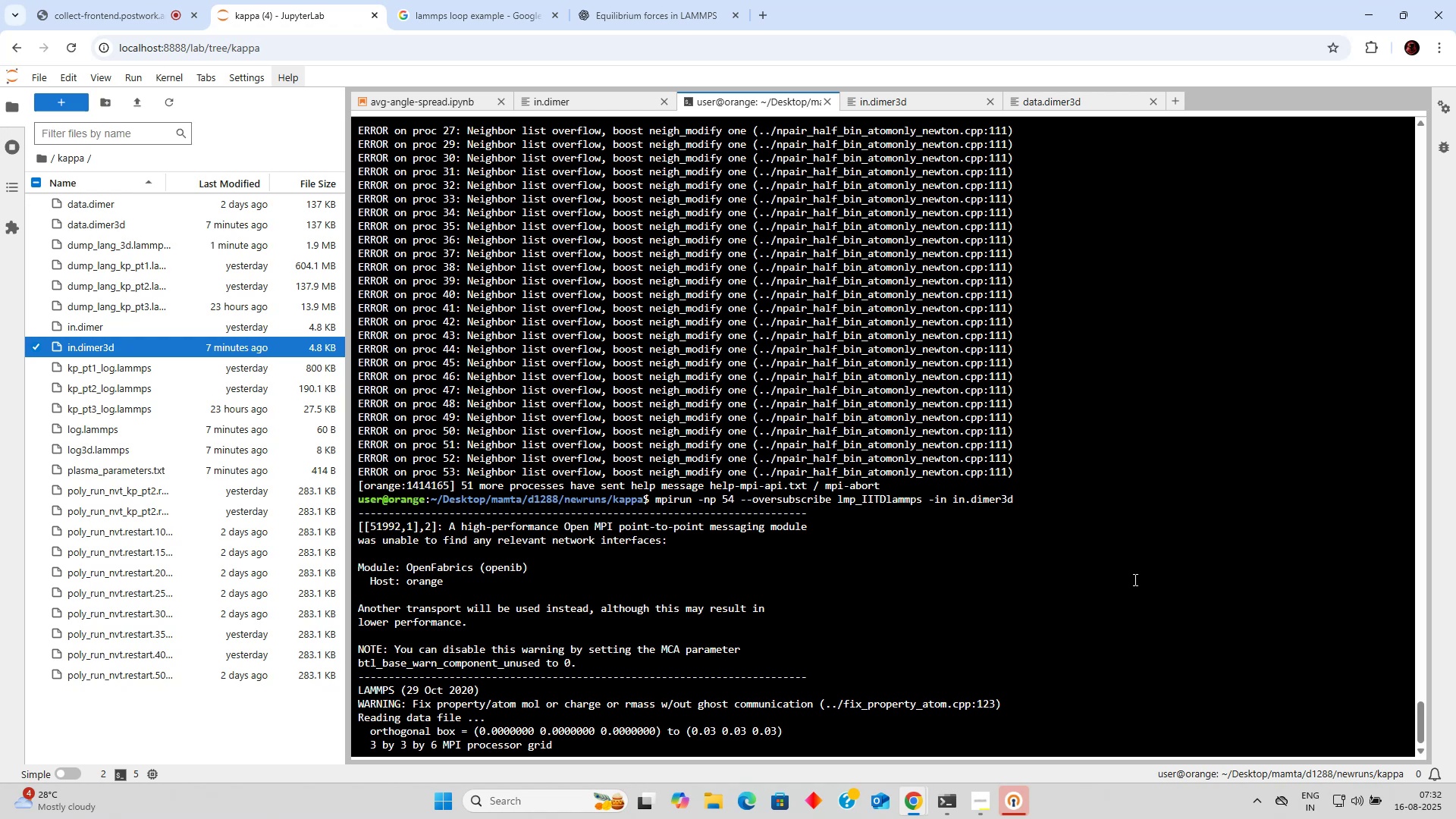 
key(ArrowDown)
 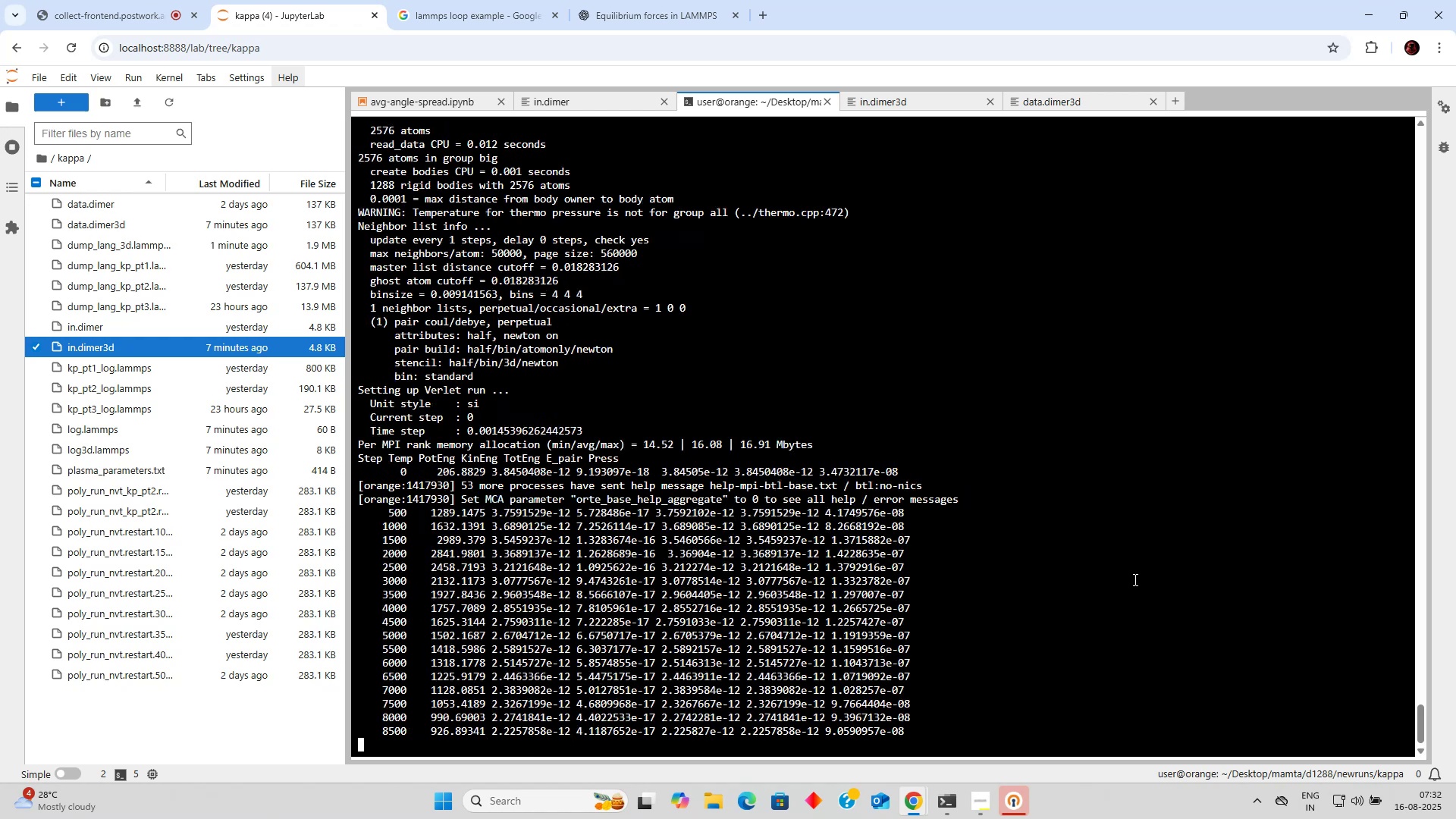 
key(ArrowDown)
 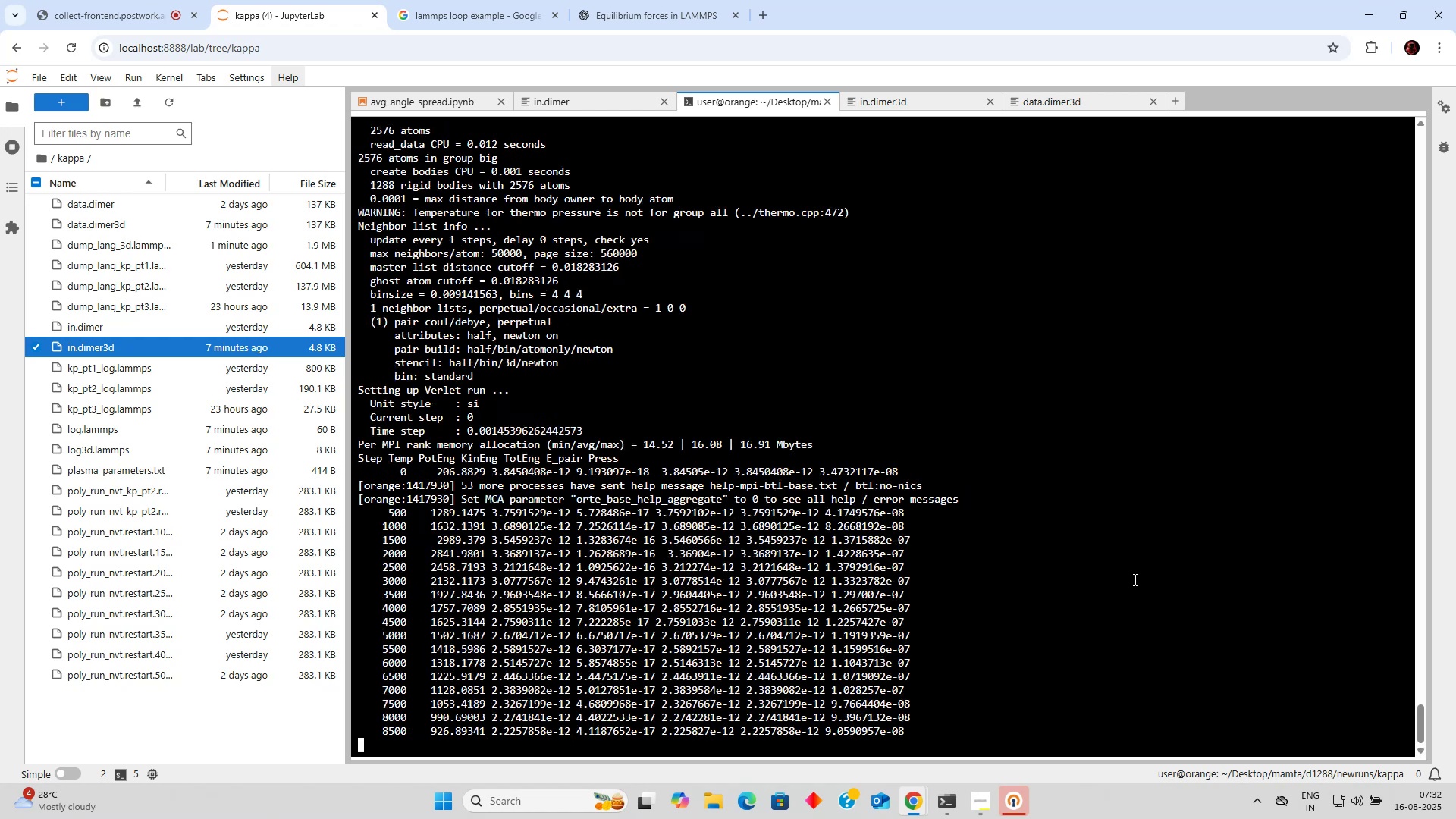 
key(ArrowDown)
 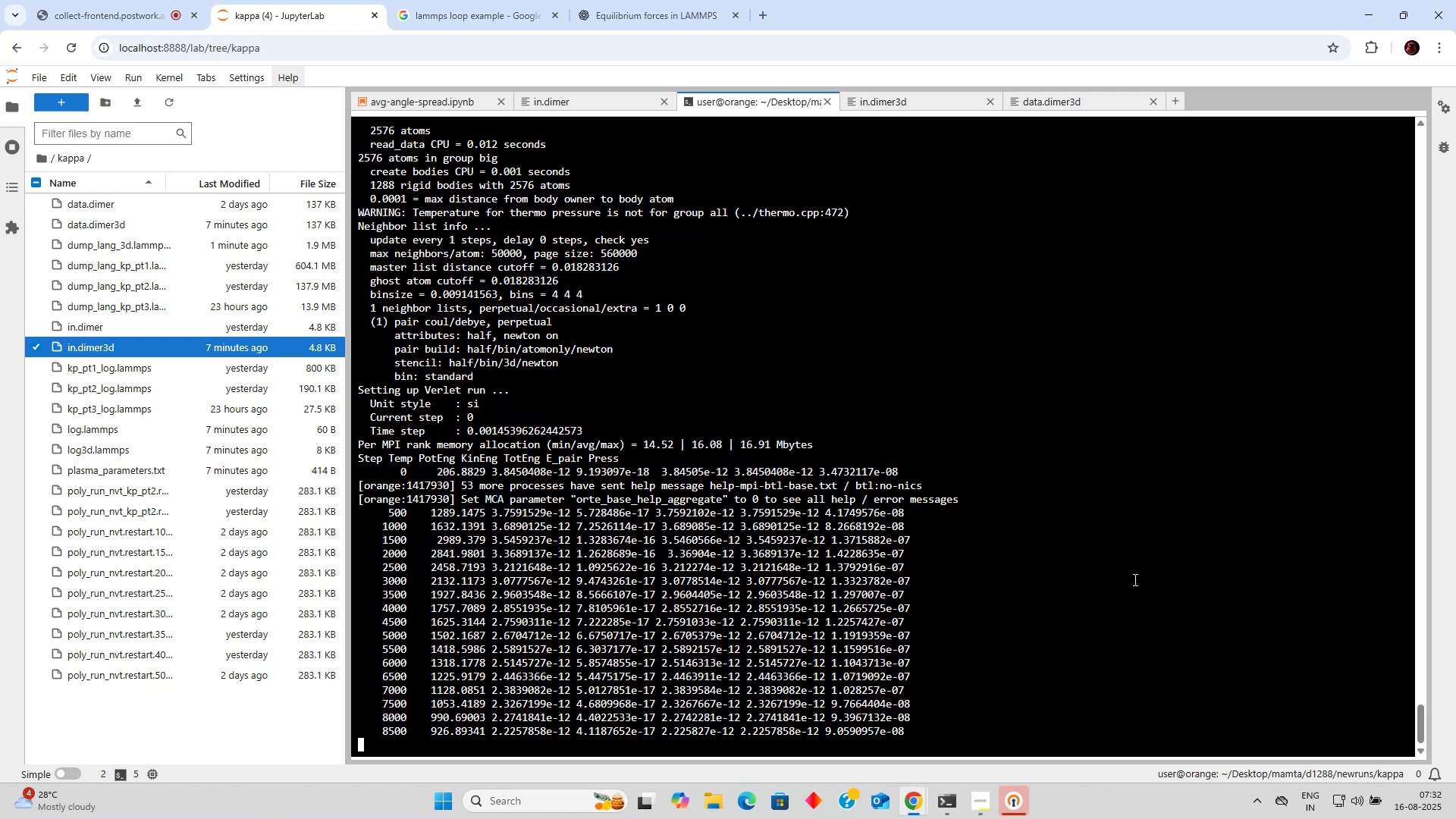 
key(ArrowDown)
 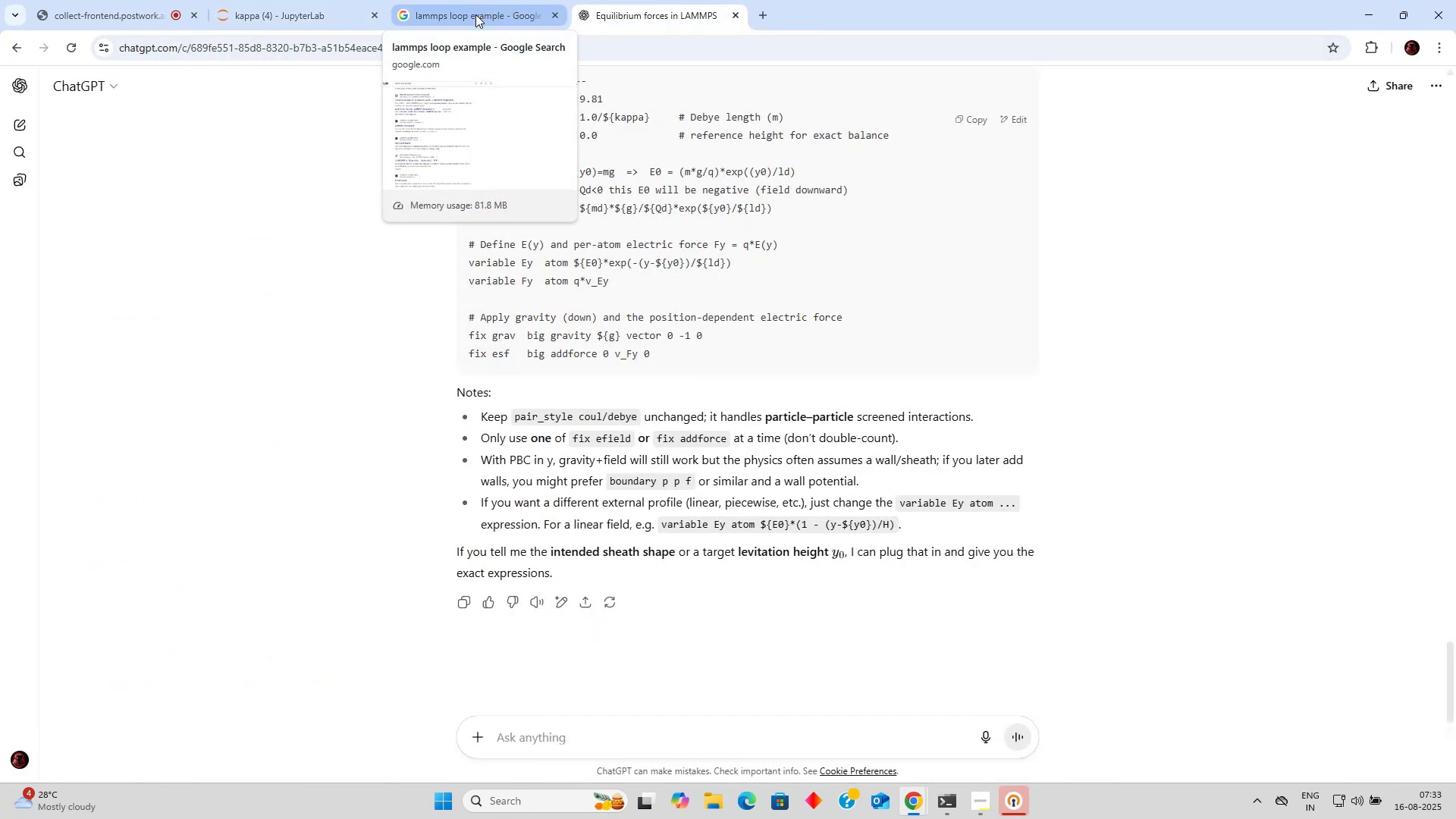 
wait(17.31)
 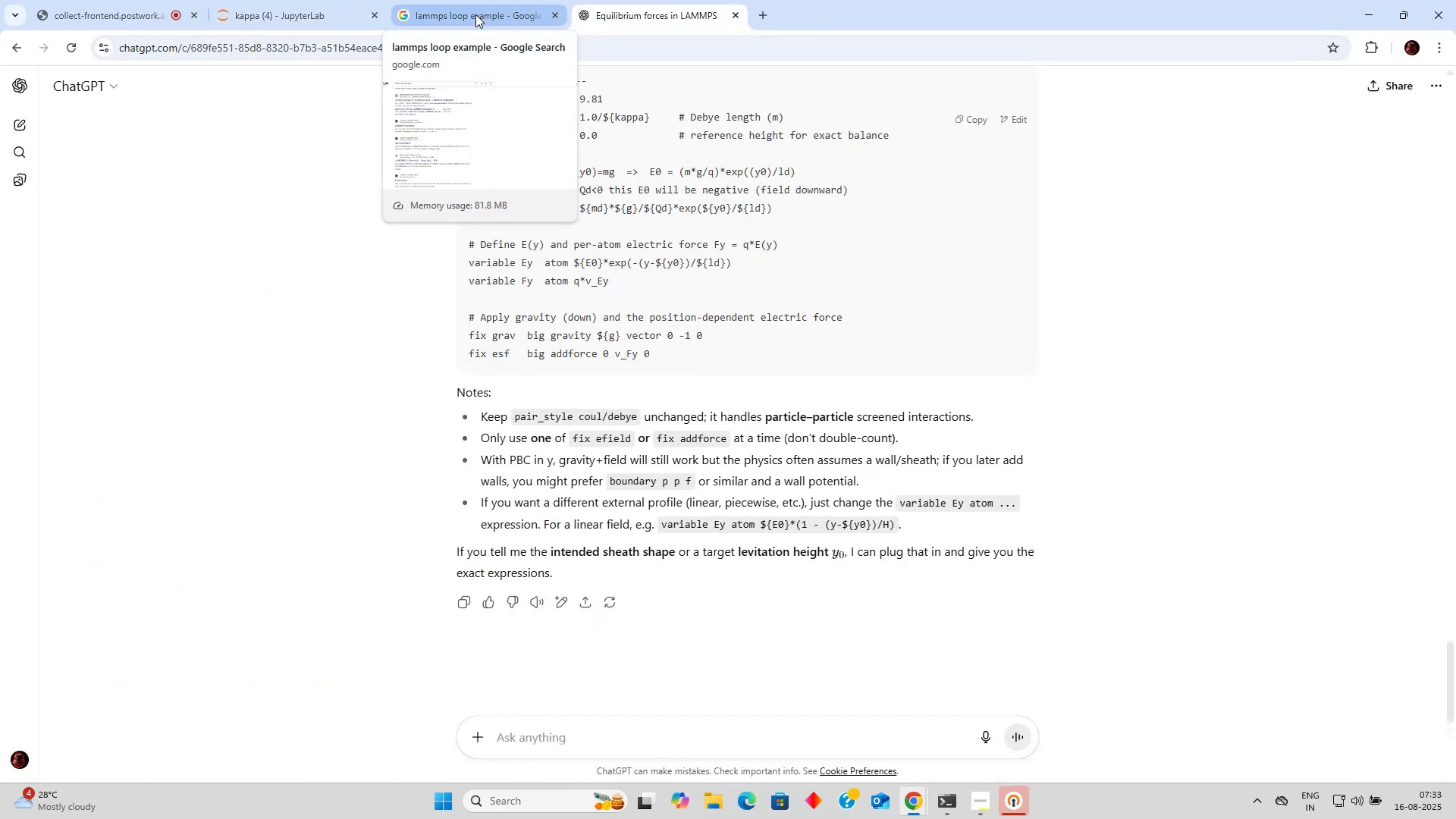 
scroll: coordinate [736, 271], scroll_direction: up, amount: 4.0
 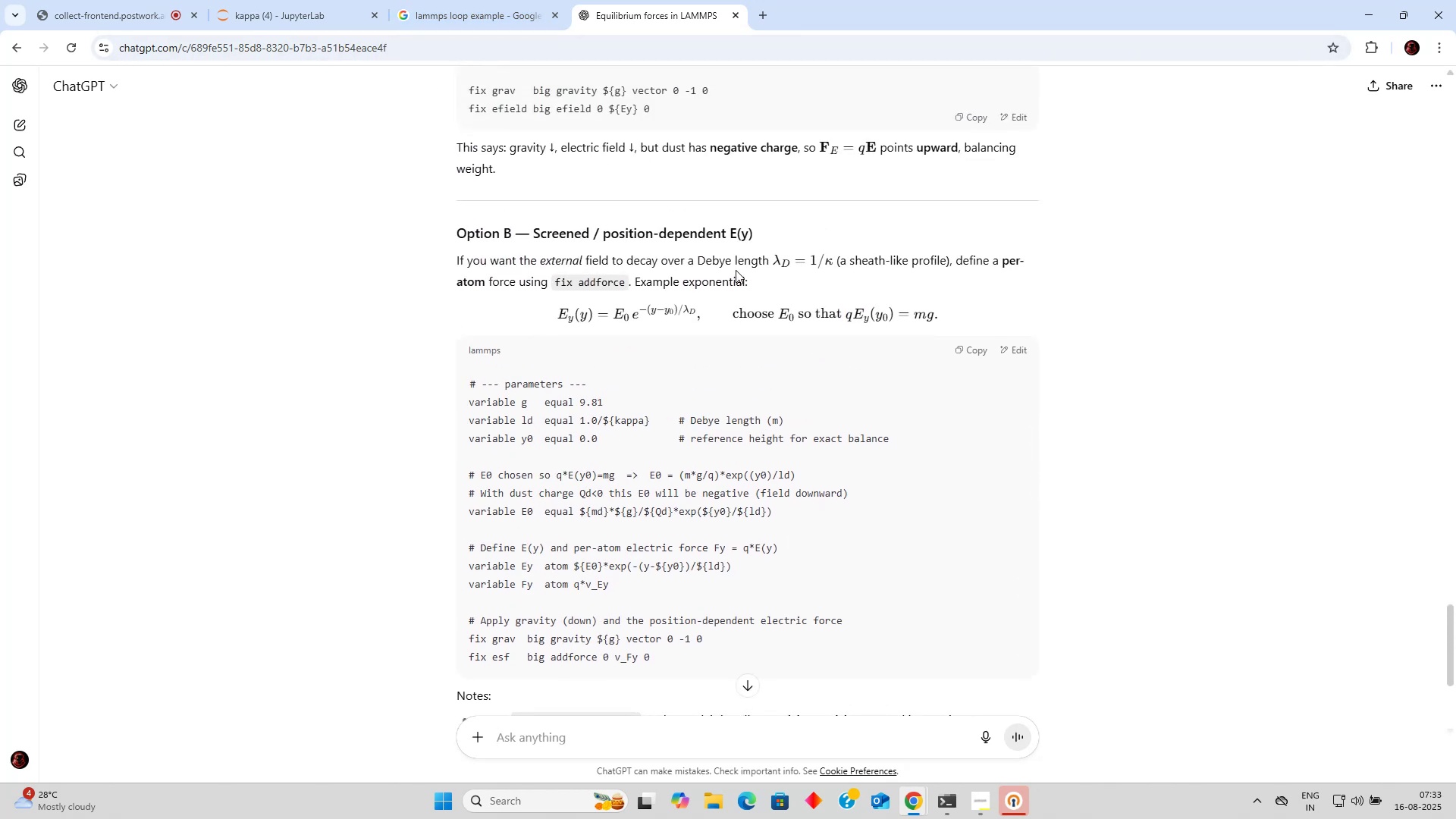 
scroll: coordinate [730, 270], scroll_direction: down, amount: 9.0
 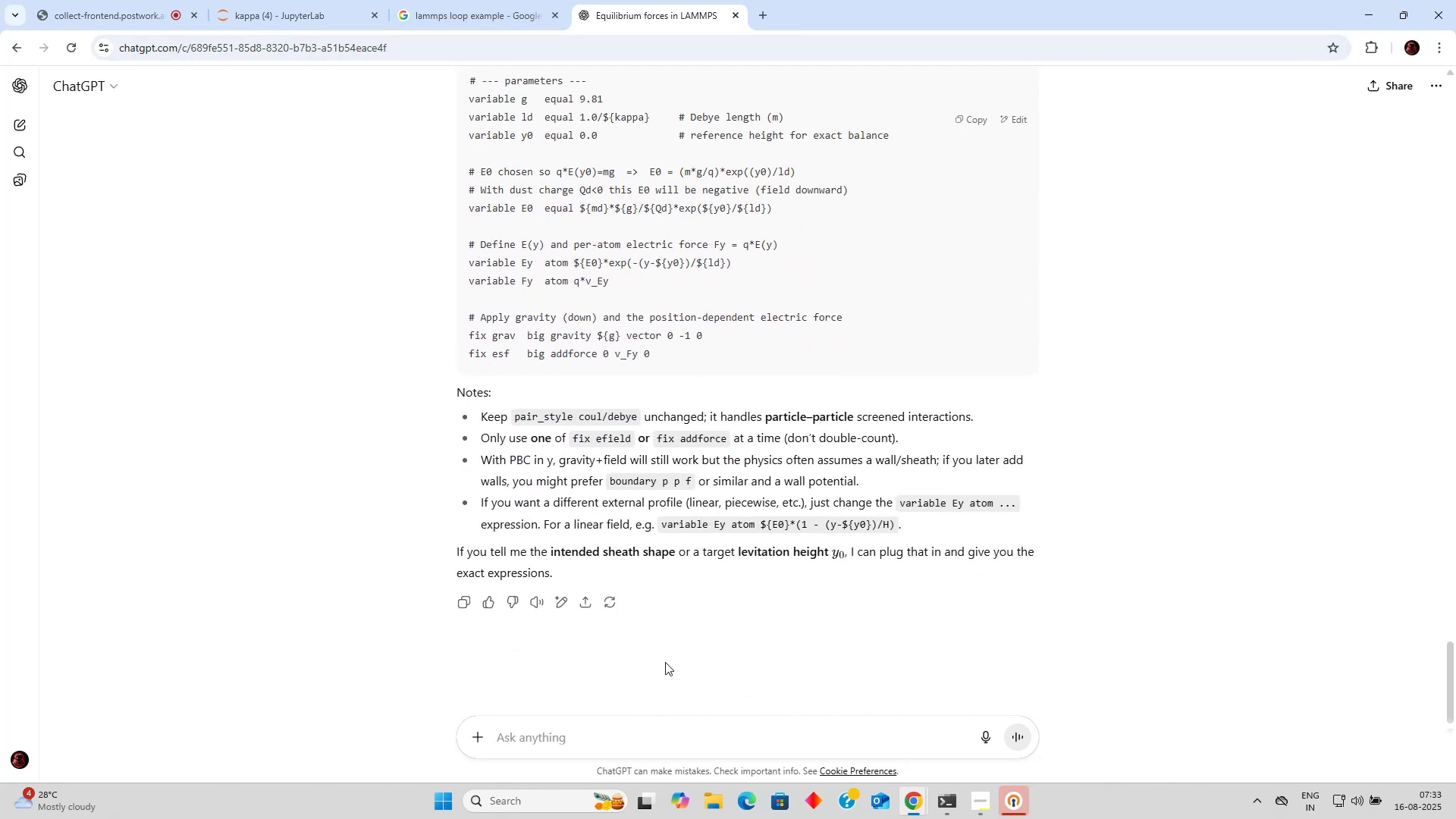 
type(can you explain in fe)
key(Backspace)
key(Backspace)
type(detail thje)
key(Backspace)
key(Backspace)
type(e the)
key(Backspace)
key(Backspace)
key(Backspace)
type(working of this)
 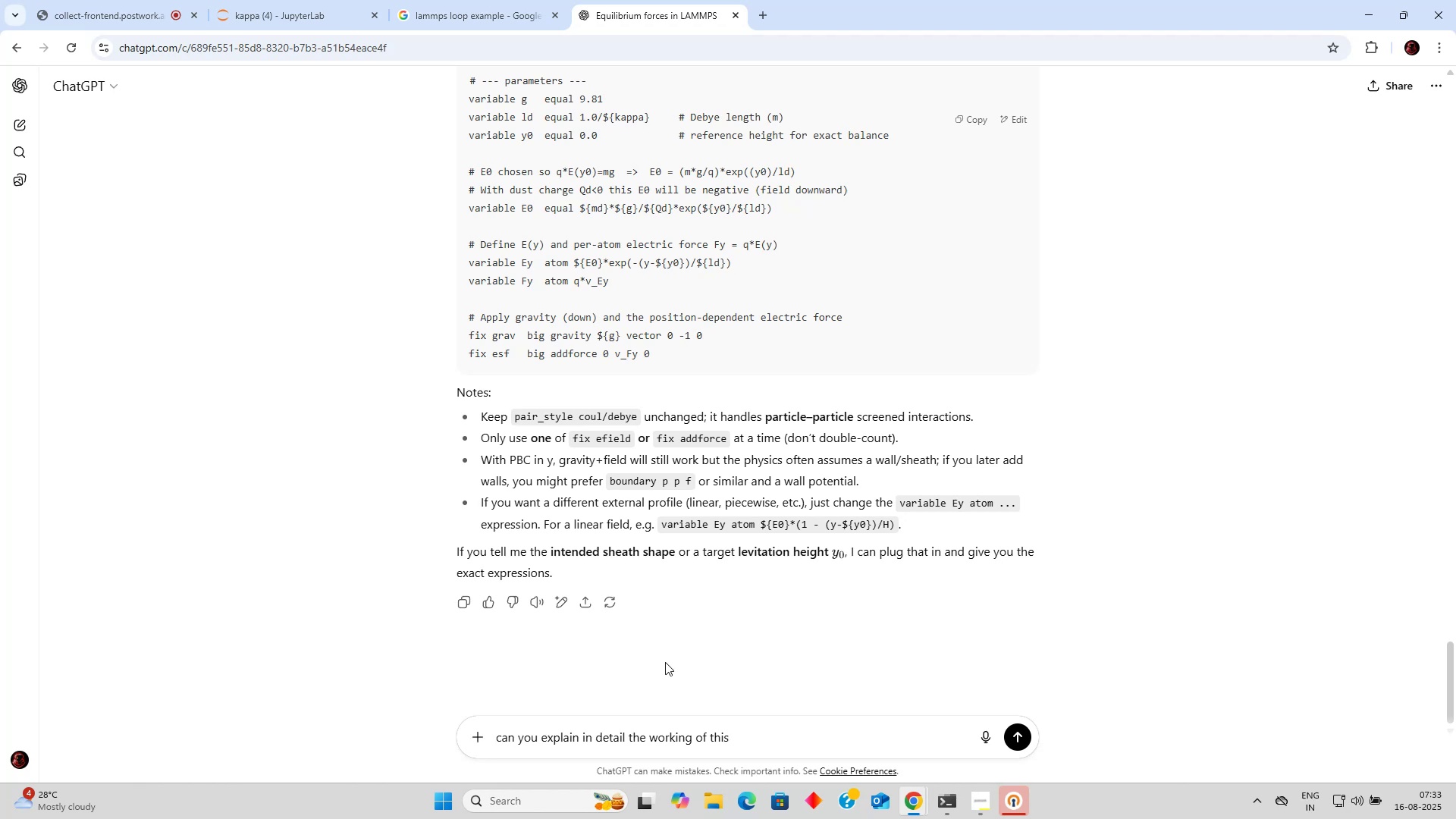 
wait(5.0)
 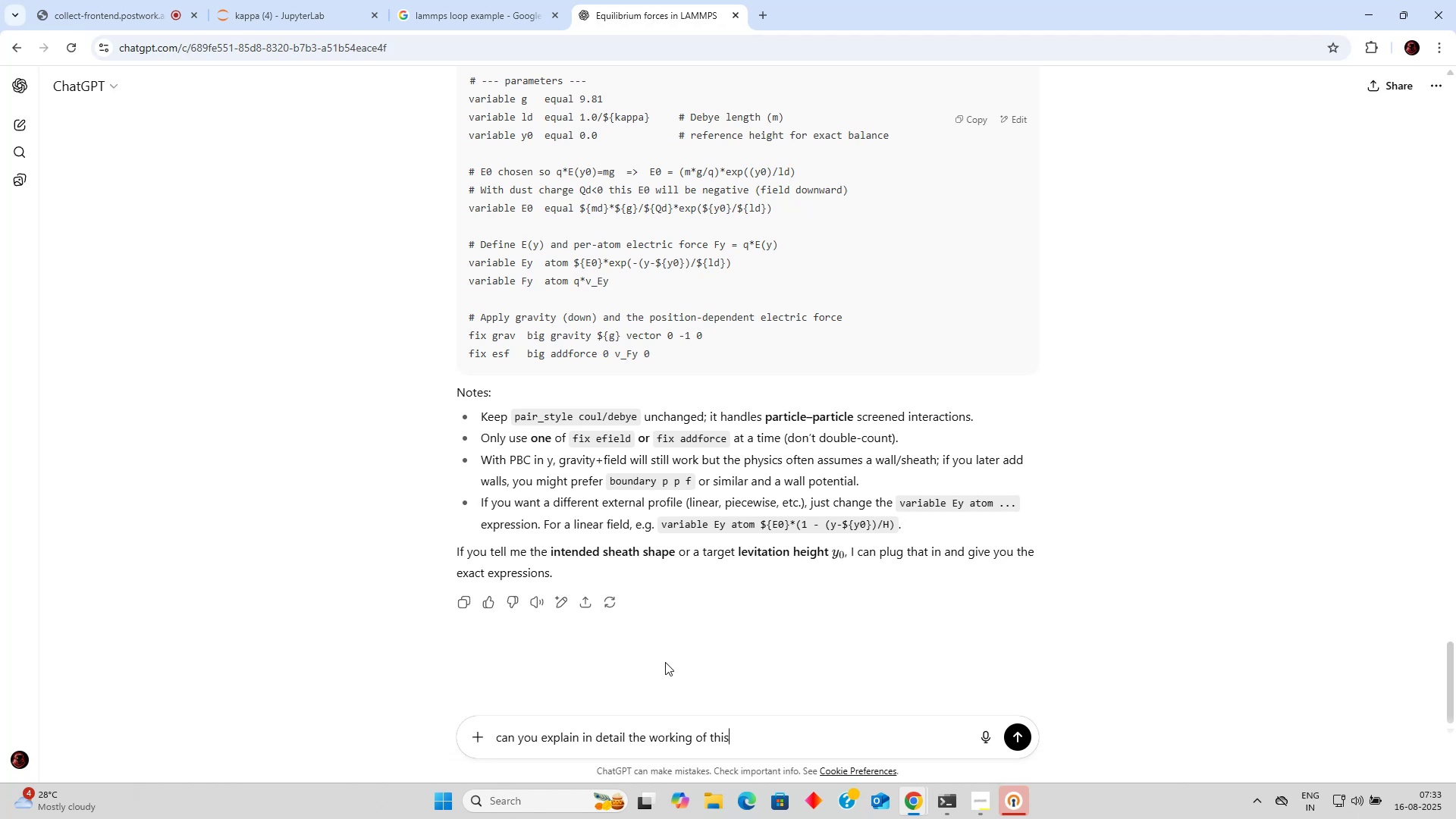 
hold_key(key=Backspace, duration=1.53)
 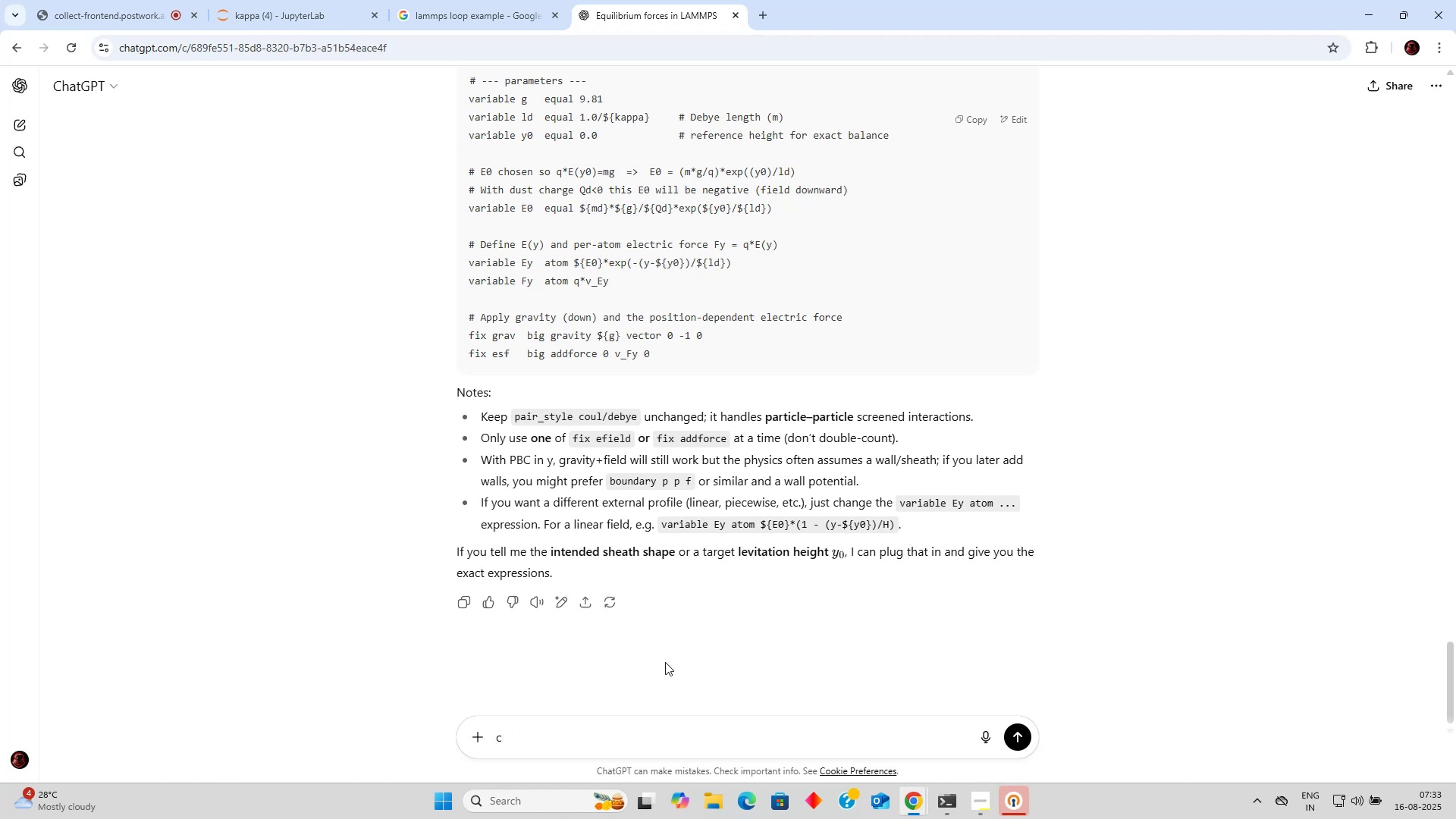 
hold_key(key=Backspace, duration=0.56)
 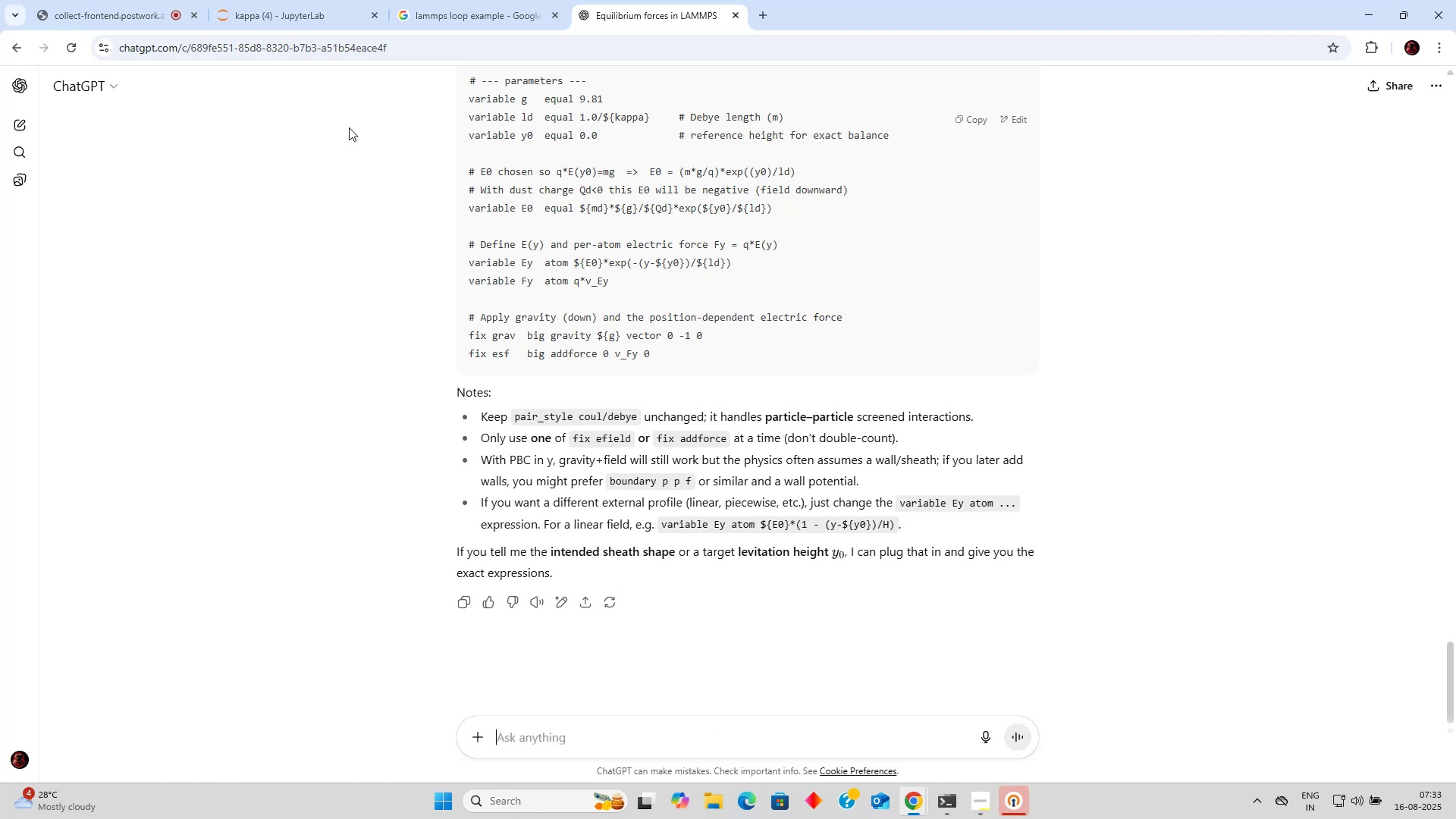 
left_click([281, 0])
 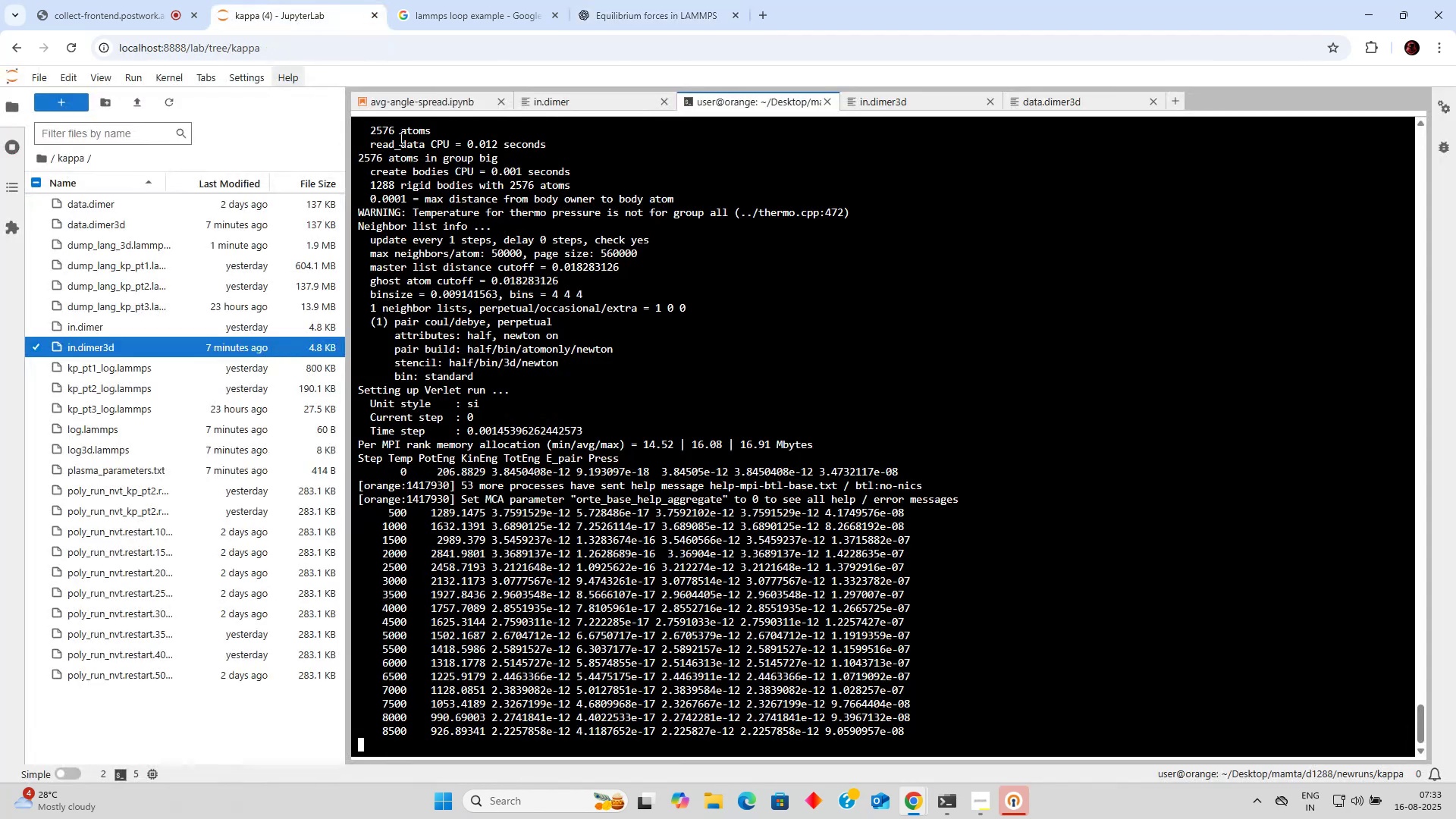 
scroll: coordinate [487, 224], scroll_direction: up, amount: 6.0
 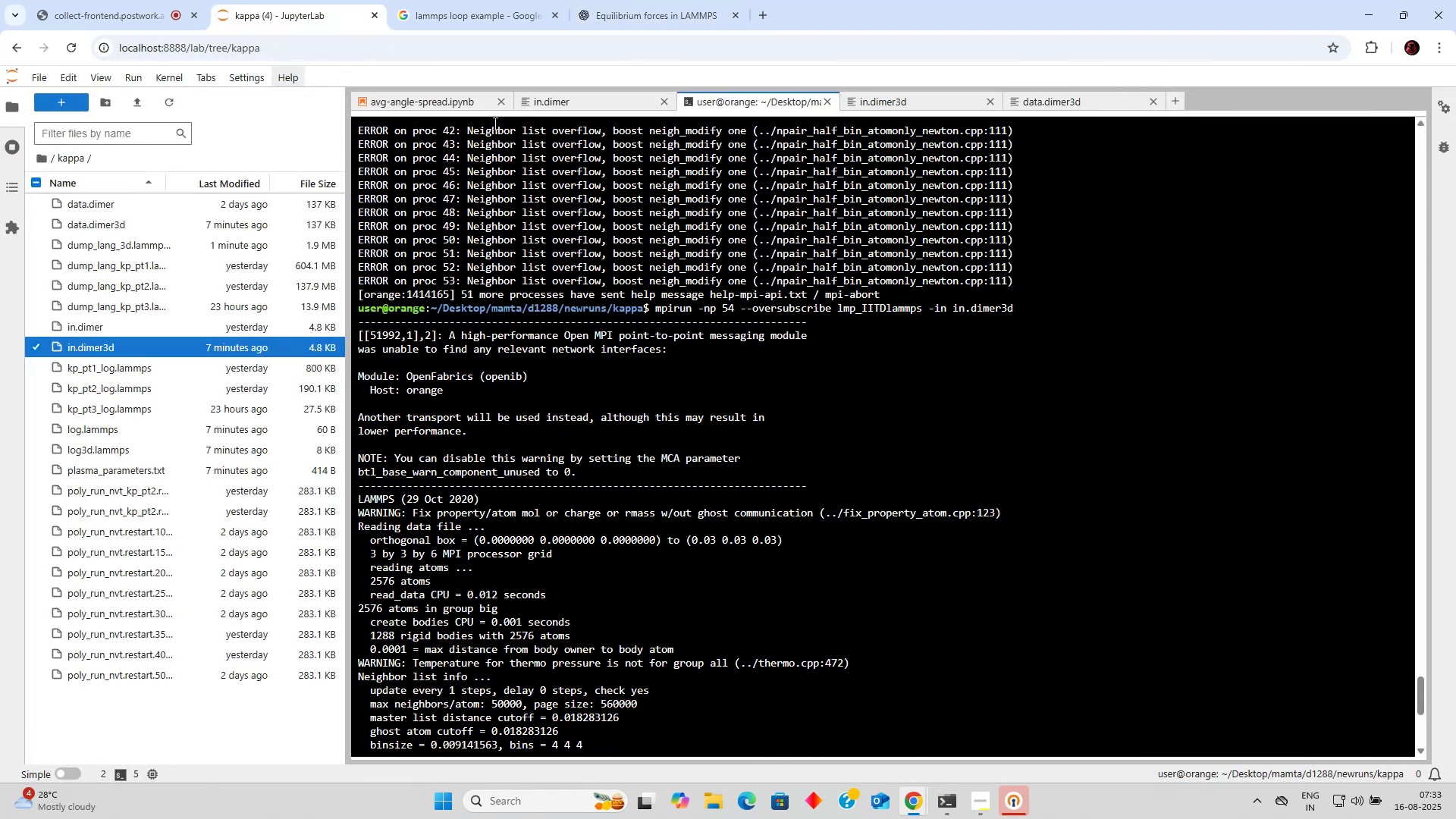 
left_click([450, 98])
 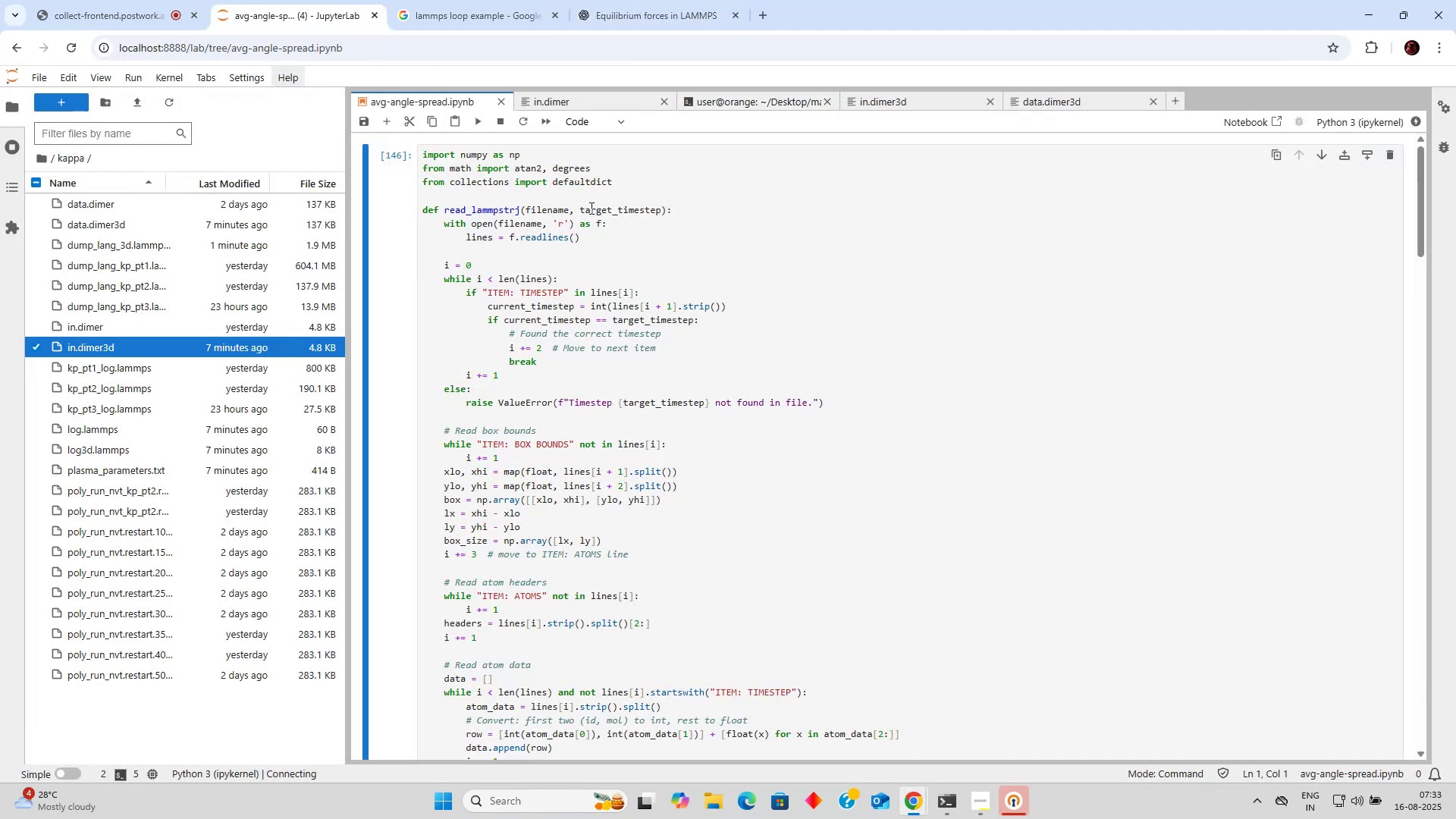 
scroll: coordinate [653, 238], scroll_direction: down, amount: 26.0
 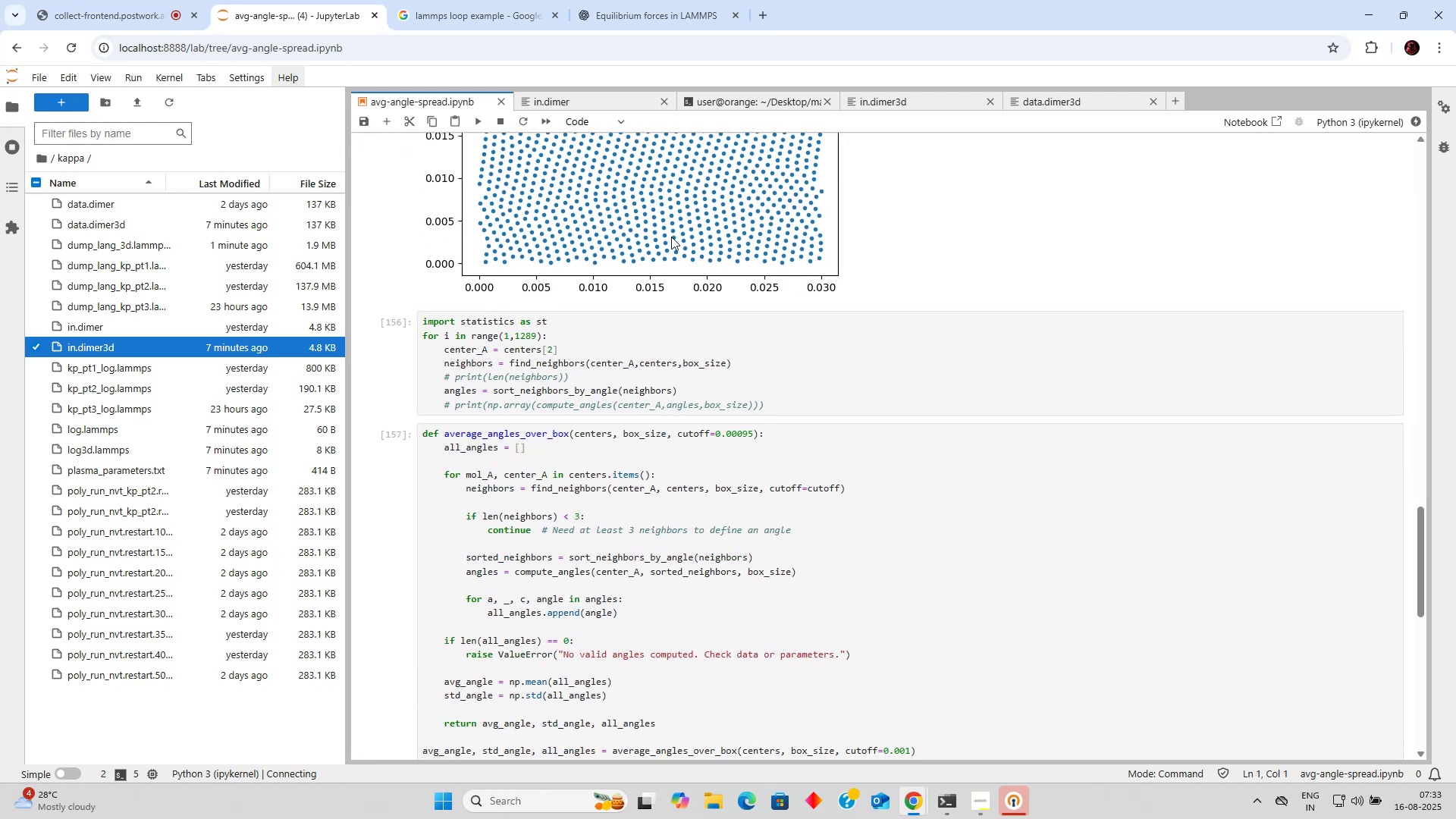 
scroll: coordinate [689, 256], scroll_direction: up, amount: 7.0
 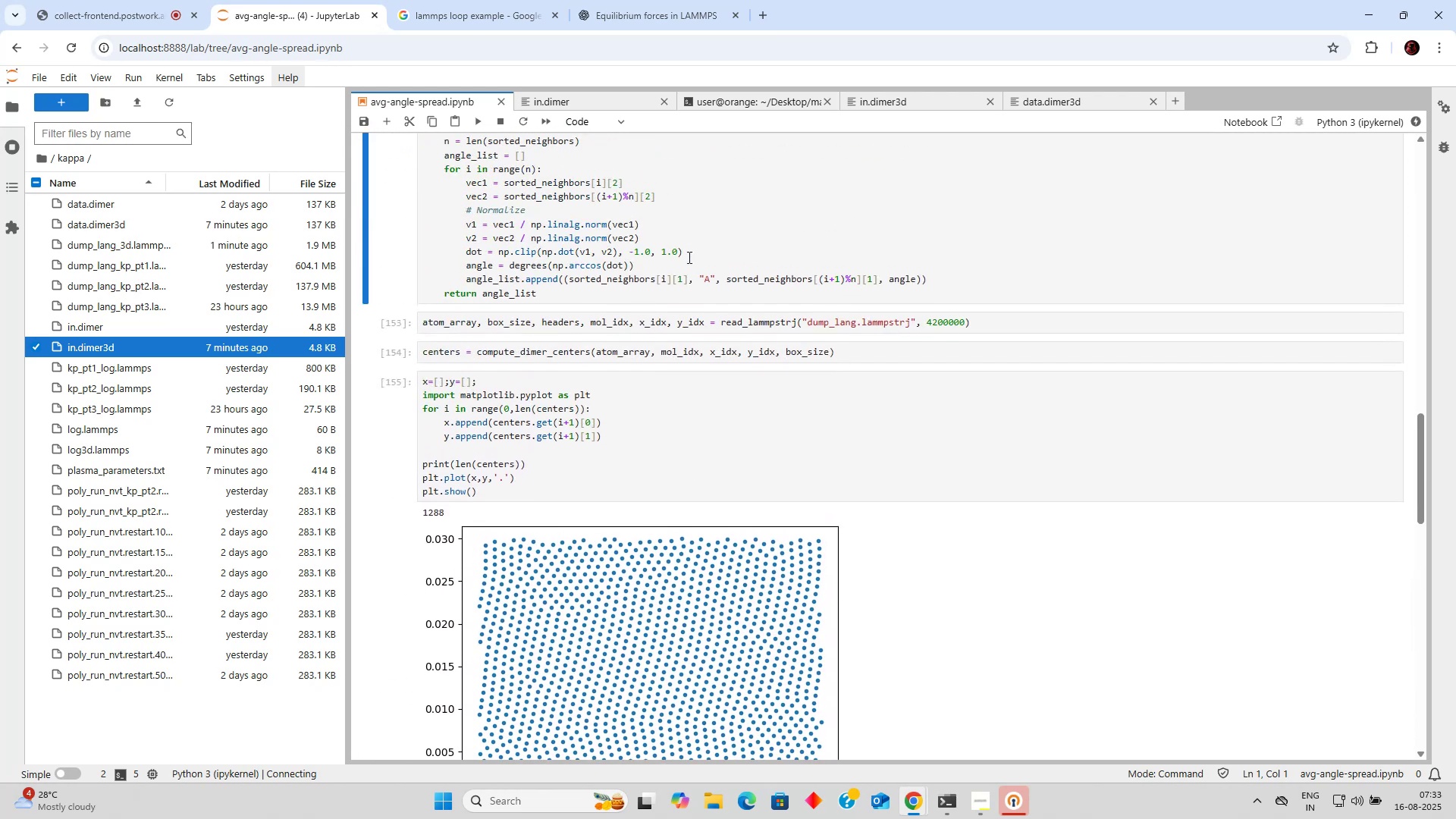 
scroll: coordinate [688, 257], scroll_direction: down, amount: 4.0
 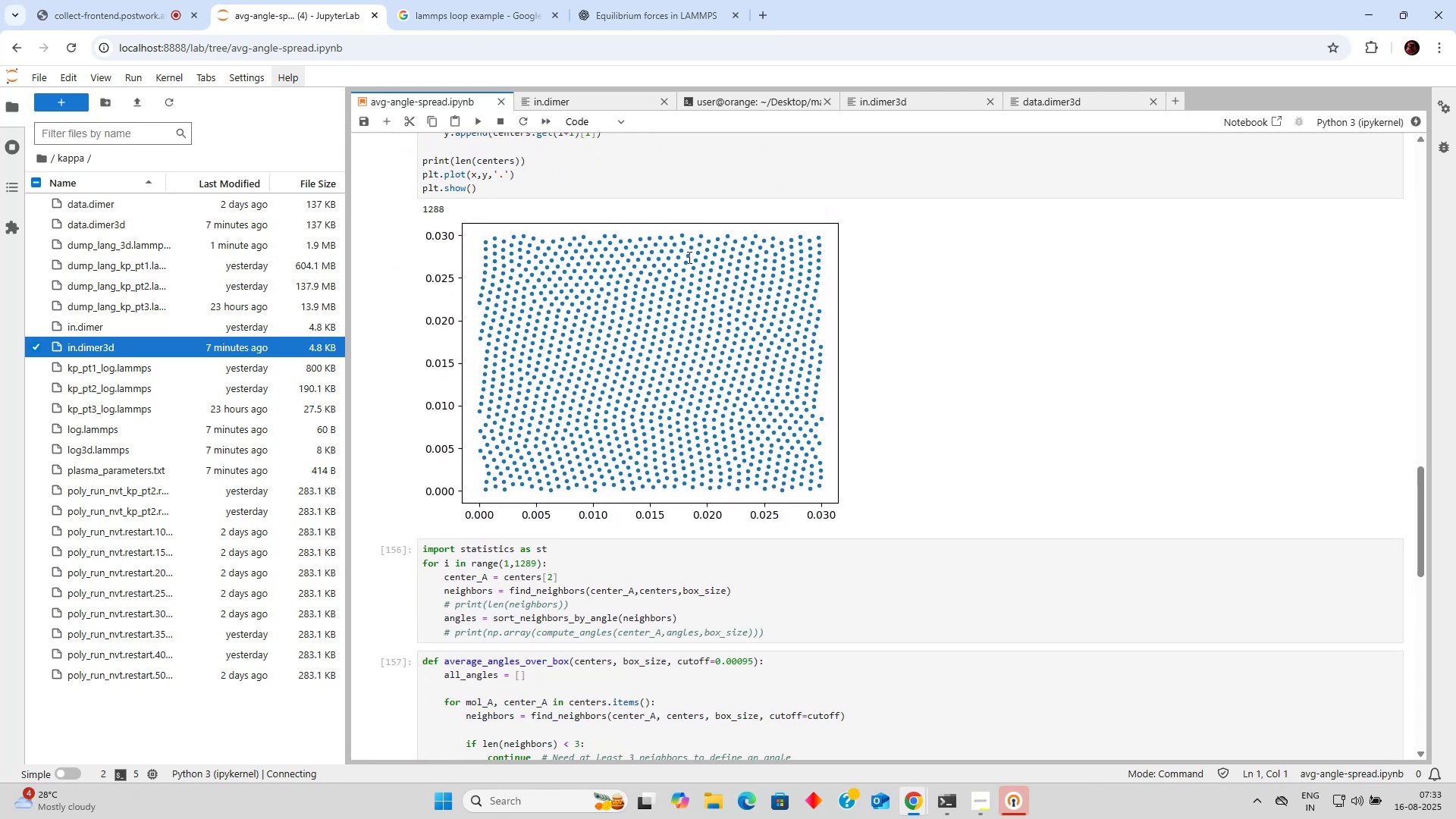 
scroll: coordinate [758, 219], scroll_direction: up, amount: 30.0
 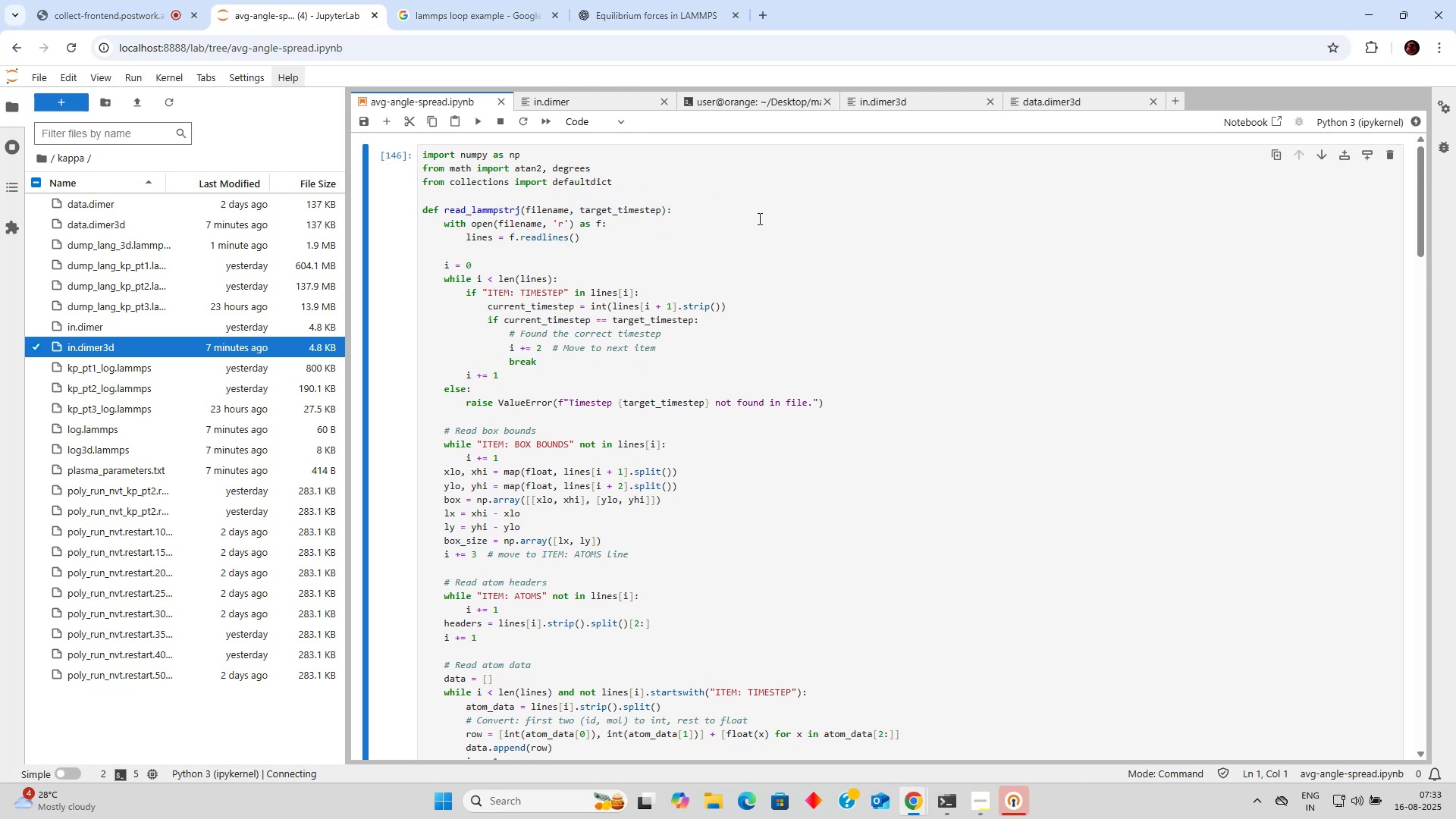 
scroll: coordinate [758, 218], scroll_direction: down, amount: 22.0
 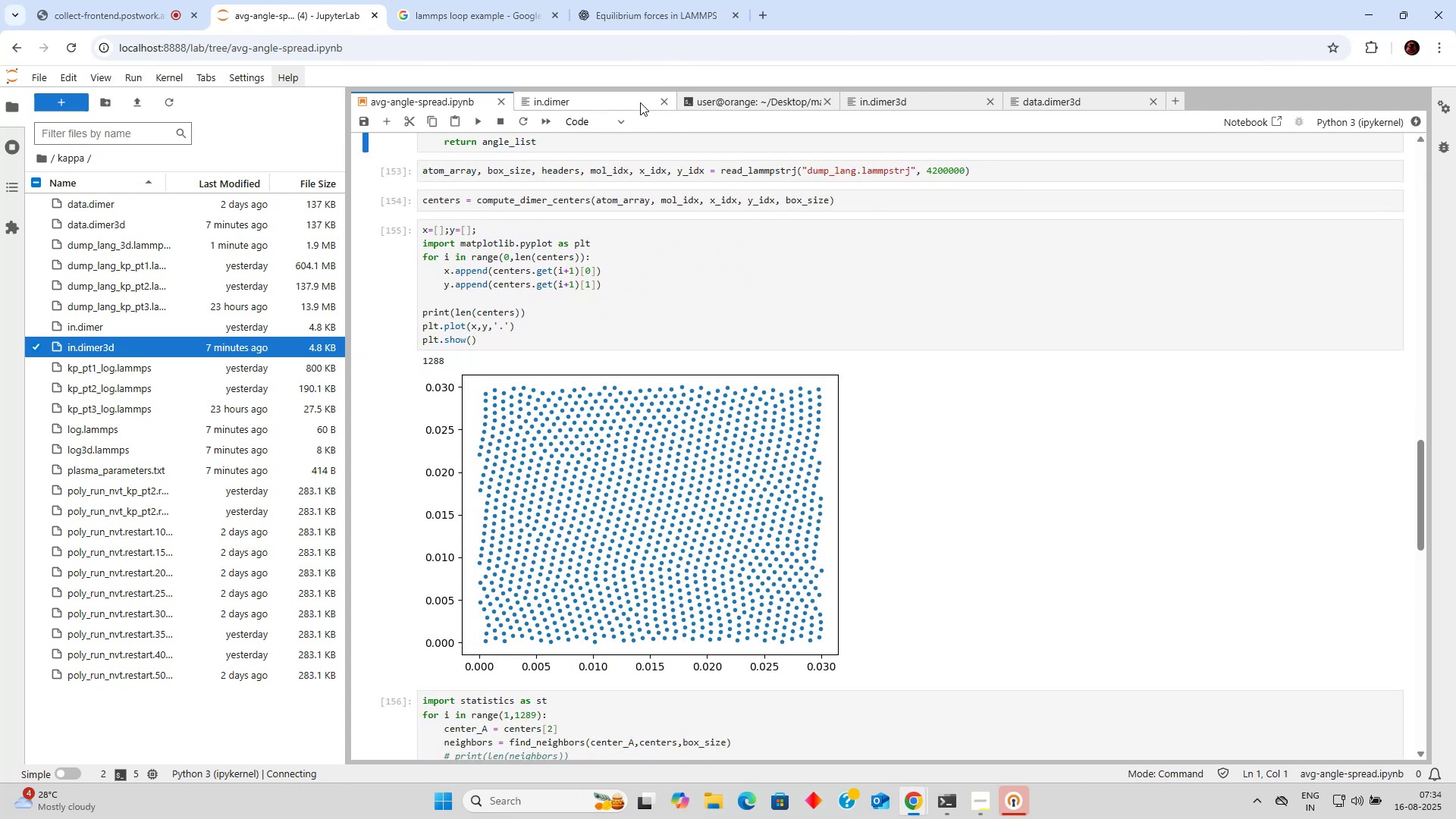 
wait(5.06)
 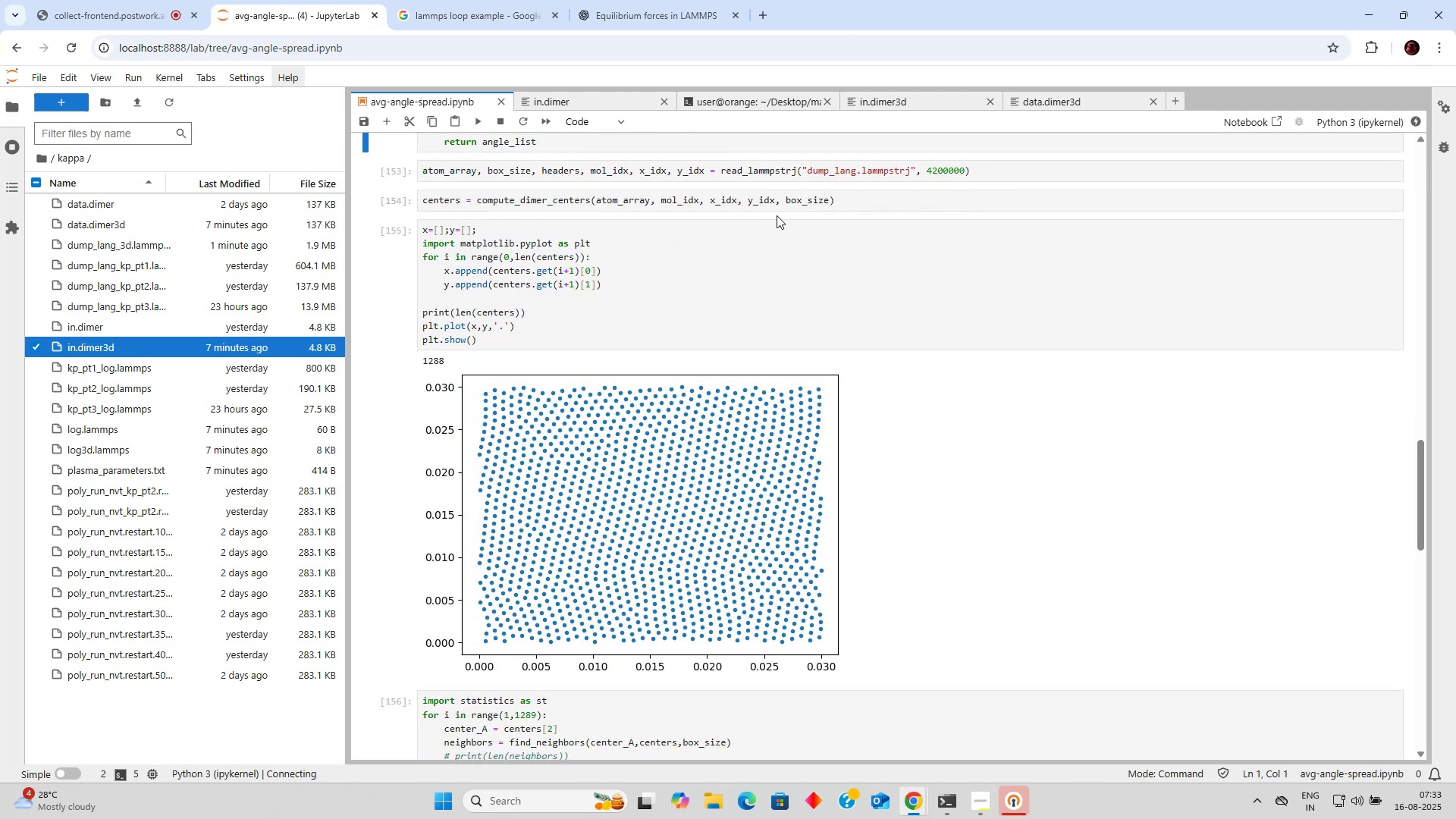 
scroll: coordinate [220, 246], scroll_direction: up, amount: 1.0
 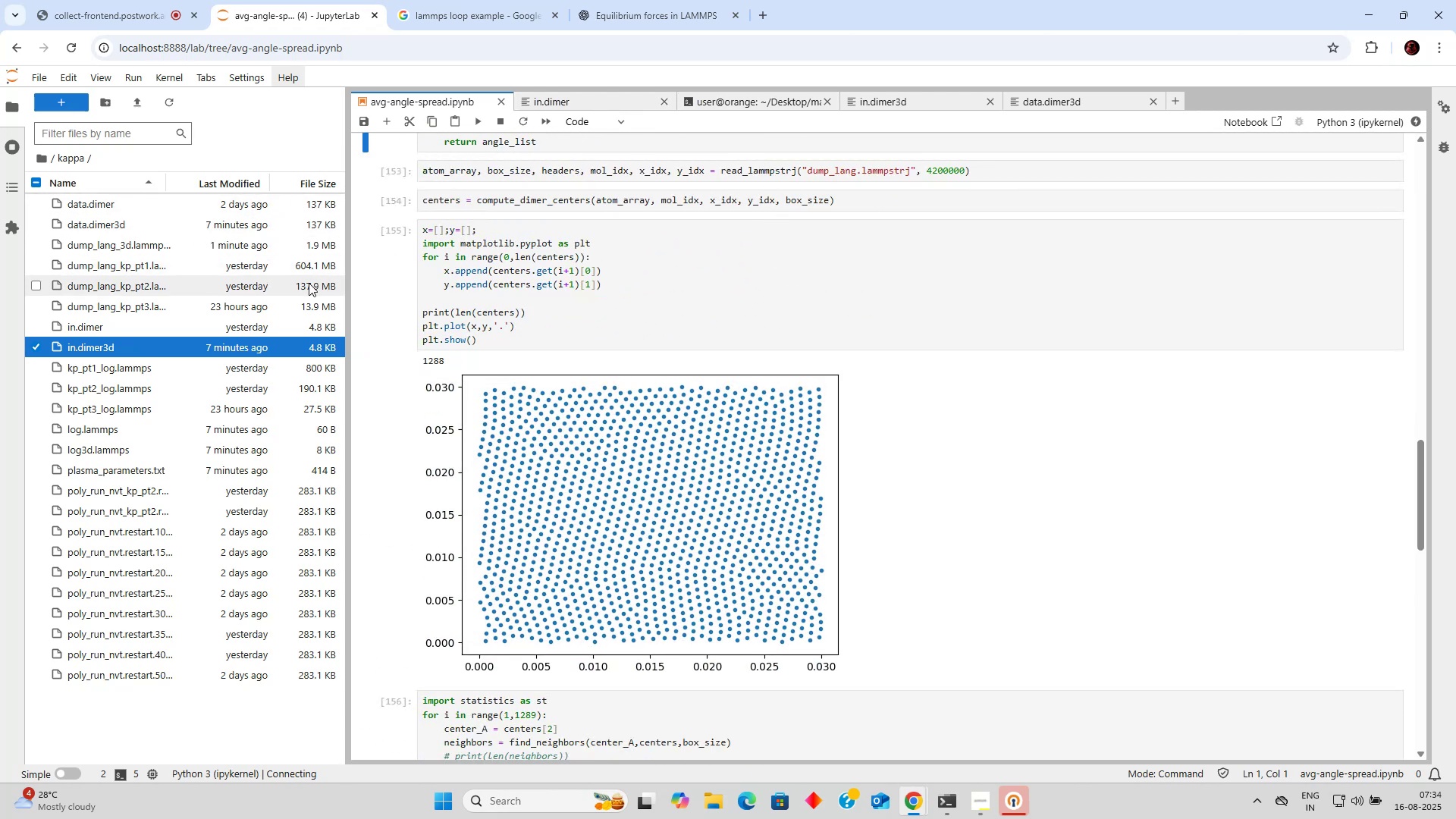 
left_click([270, 287])
 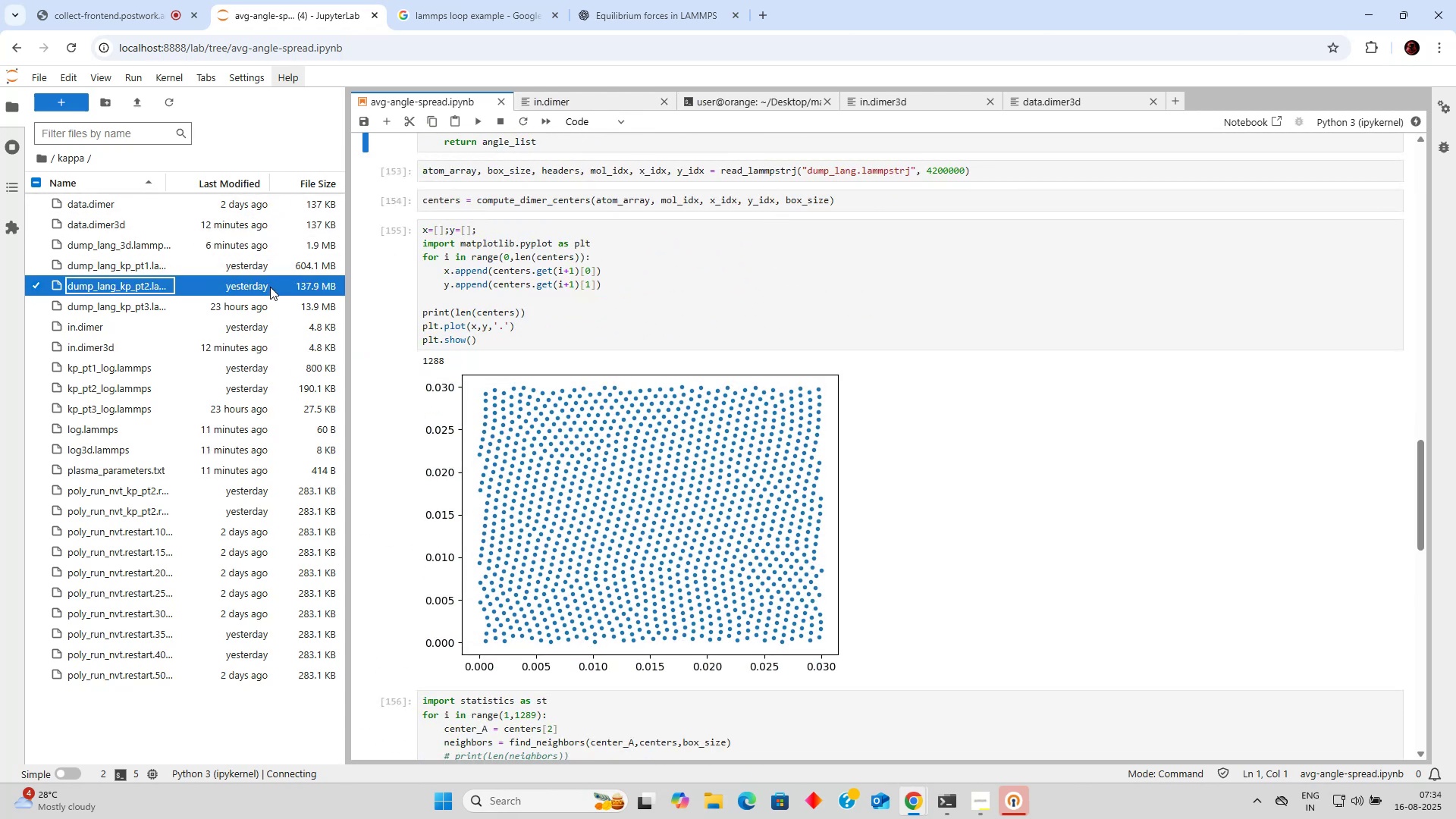 
scroll: coordinate [506, 261], scroll_direction: up, amount: 21.0
 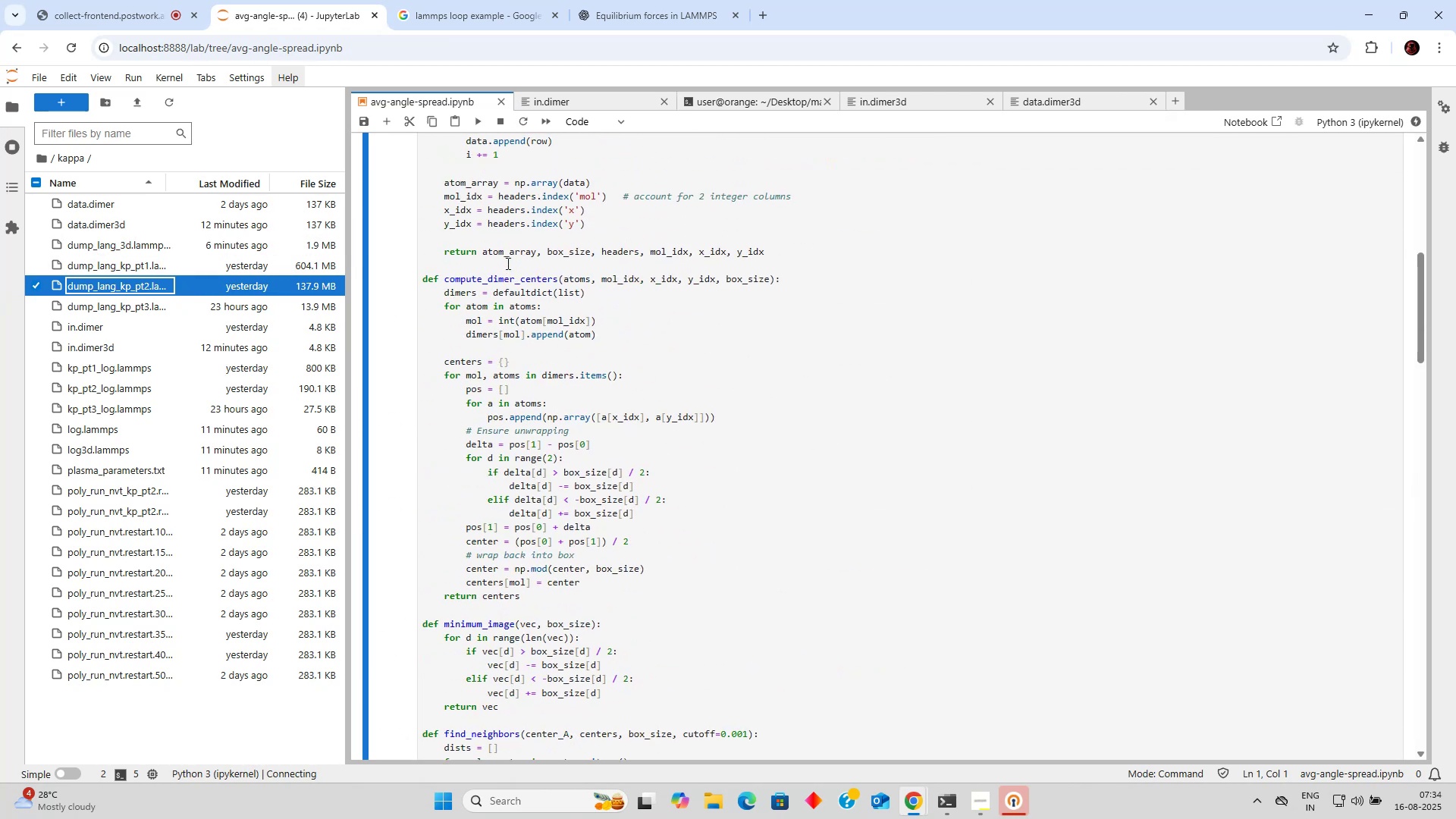 
left_click([507, 263])
 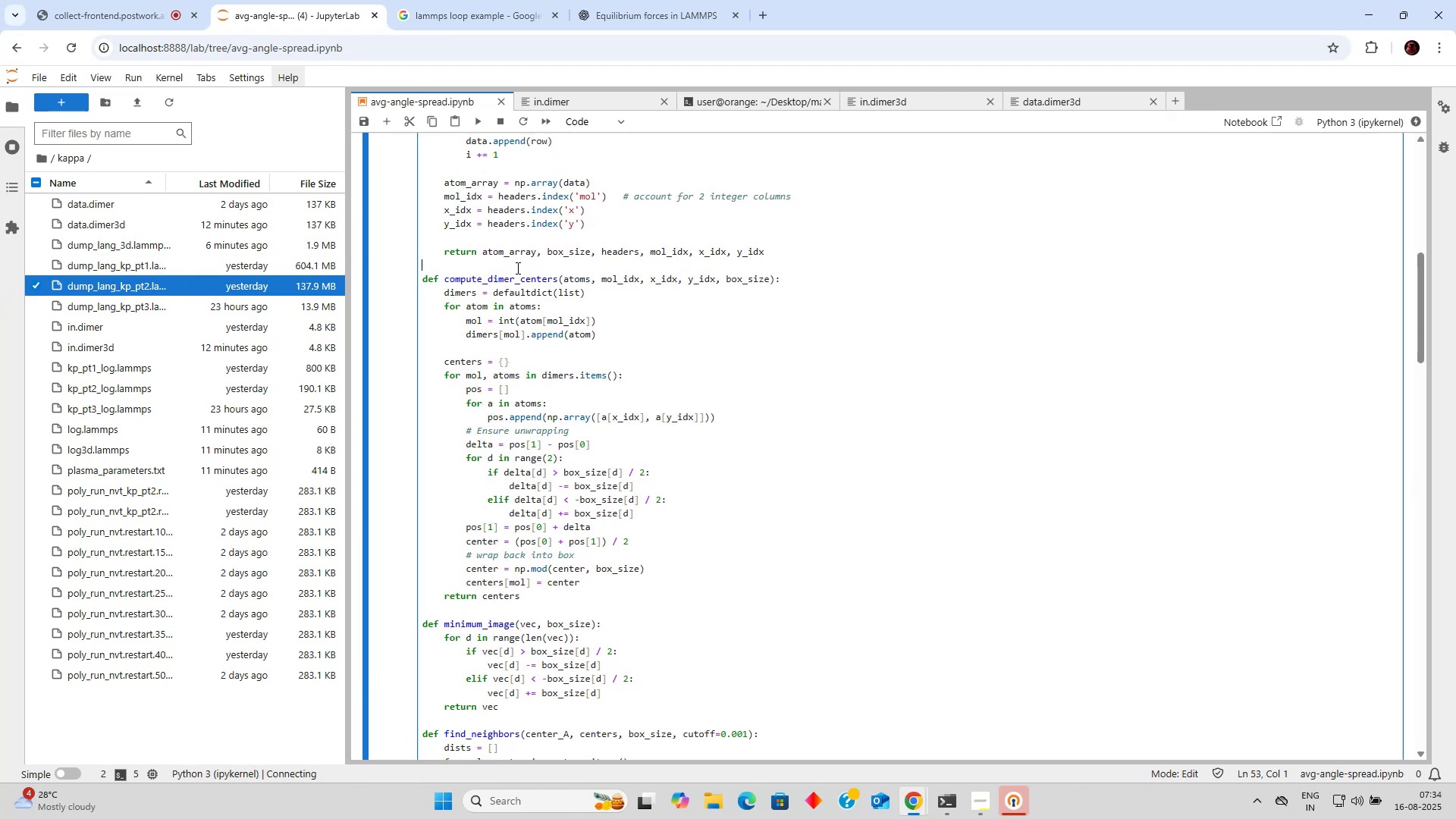 
scroll: coordinate [514, 262], scroll_direction: up, amount: 14.0
 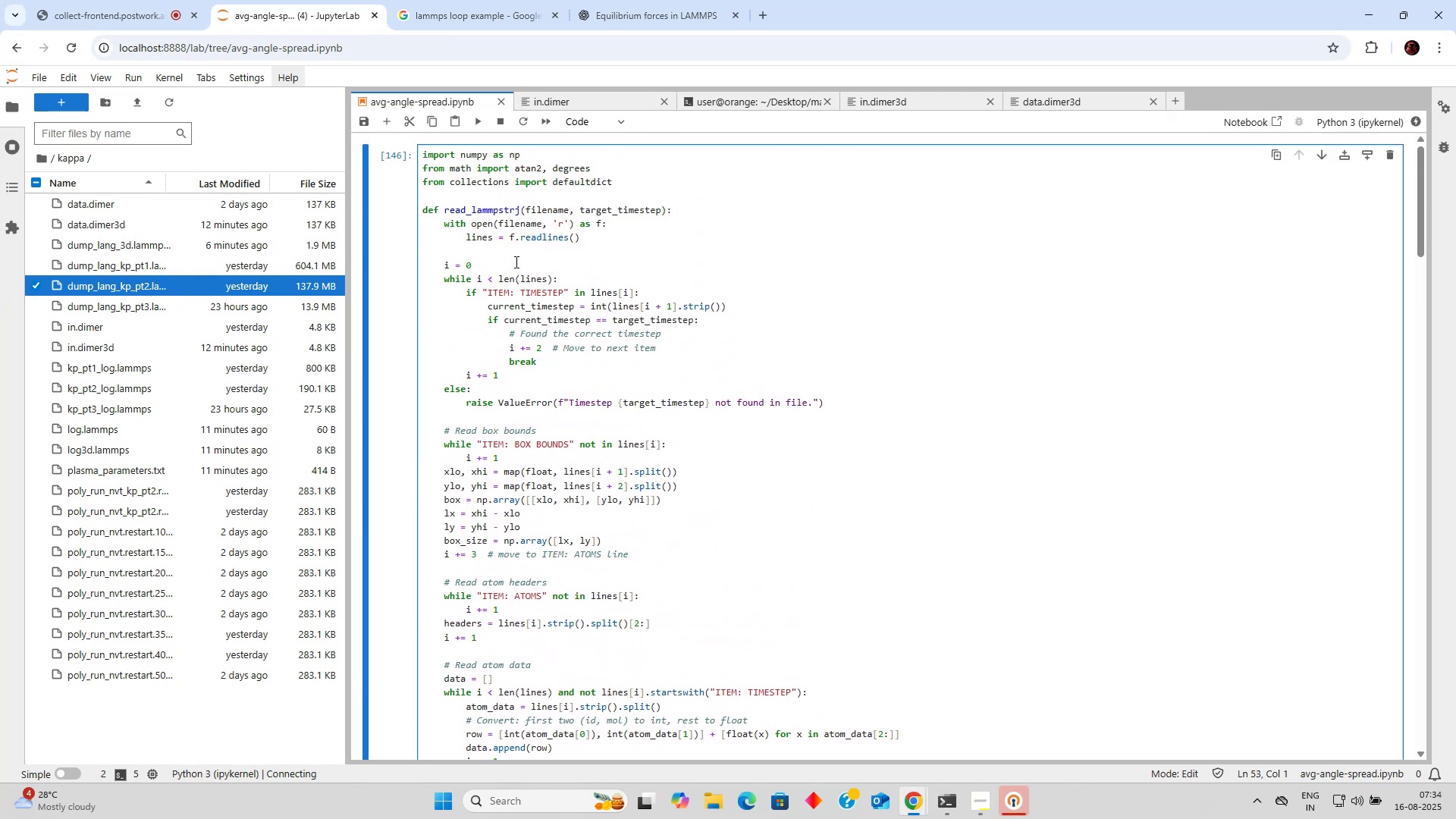 
scroll: coordinate [520, 259], scroll_direction: down, amount: 19.0
 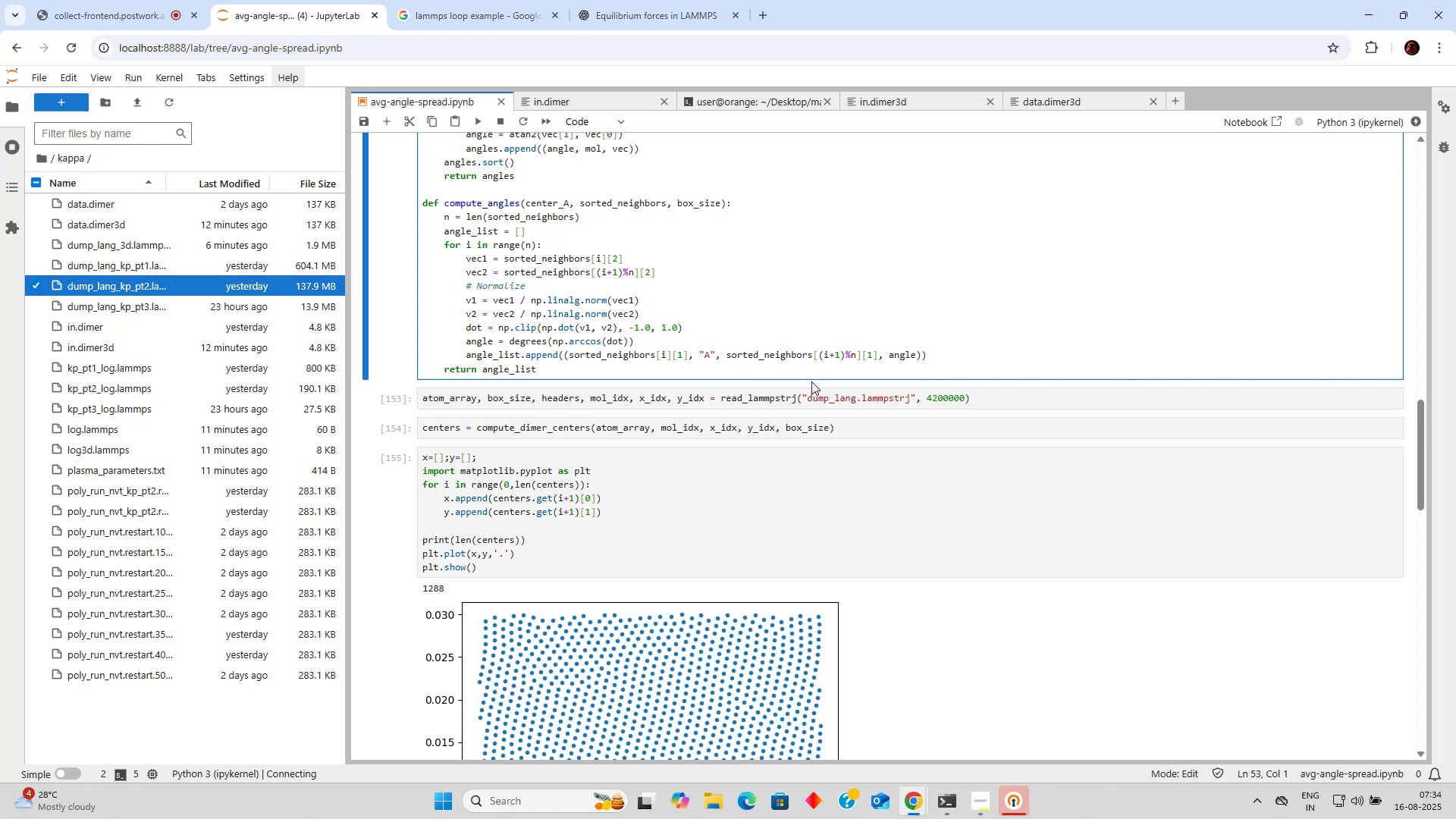 
wait(6.45)
 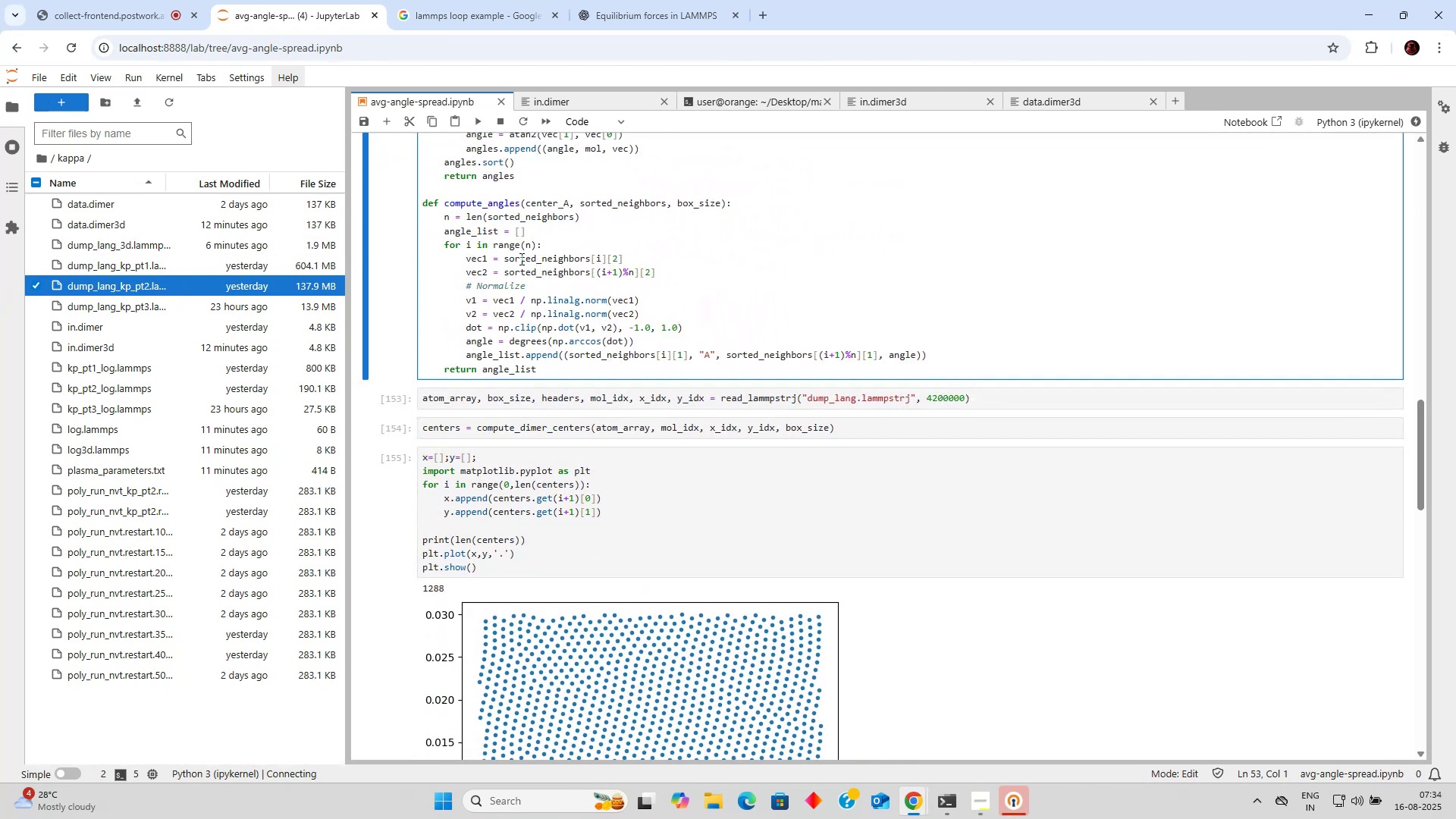 
left_click([857, 397])
 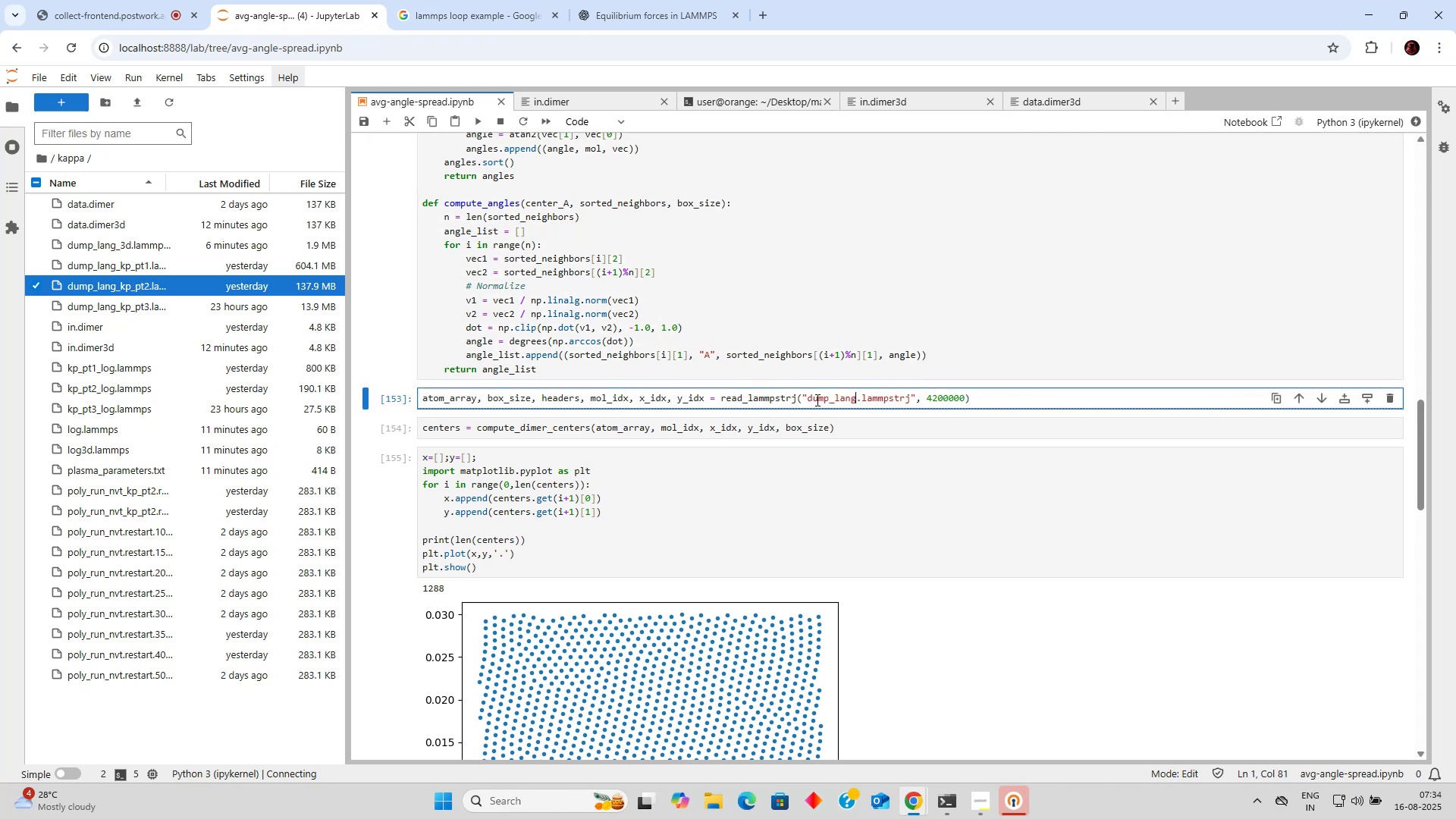 
left_click_drag(start_coordinate=[807, 400], to_coordinate=[908, 402])
 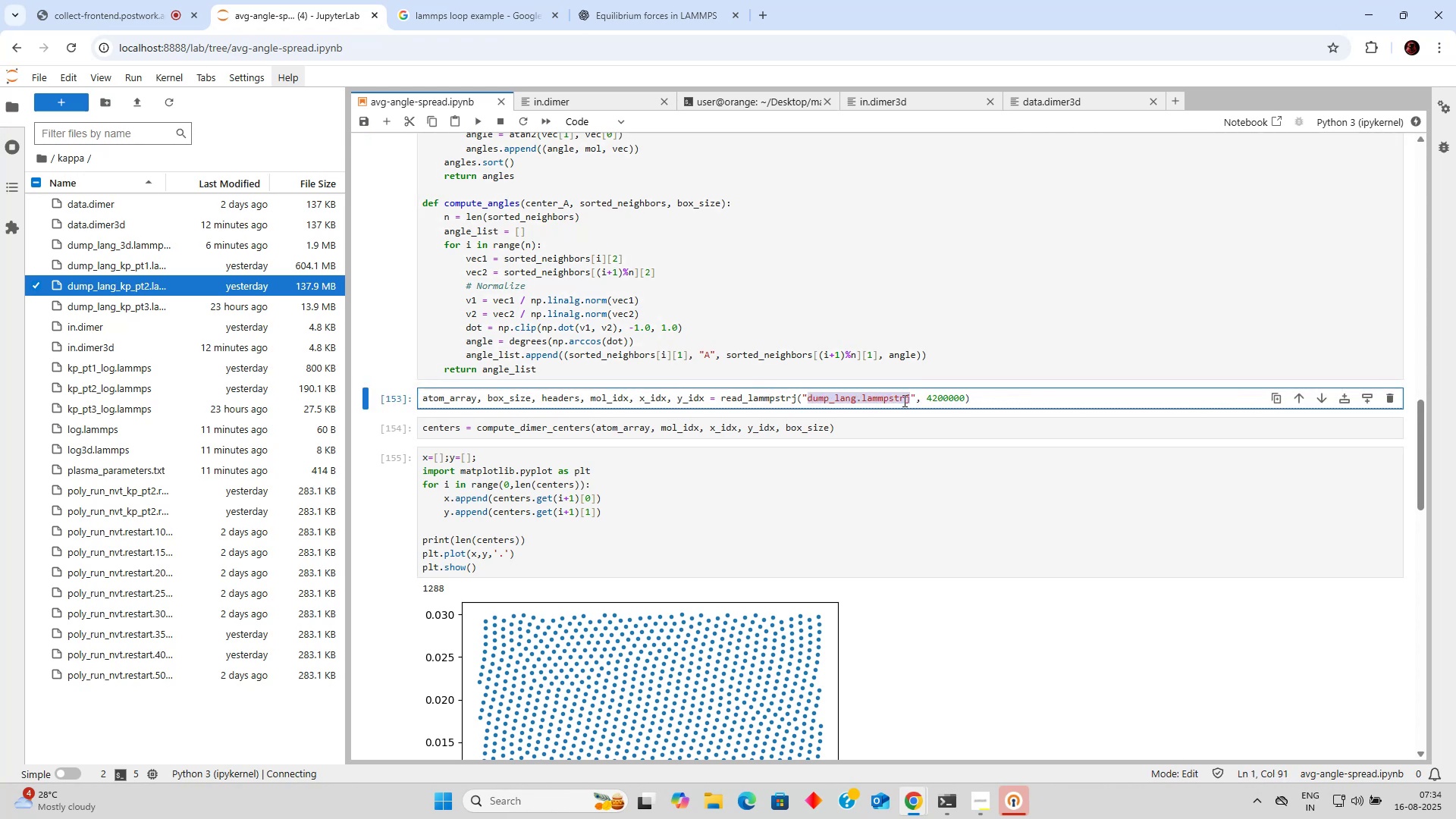 
type(kappa/)
 